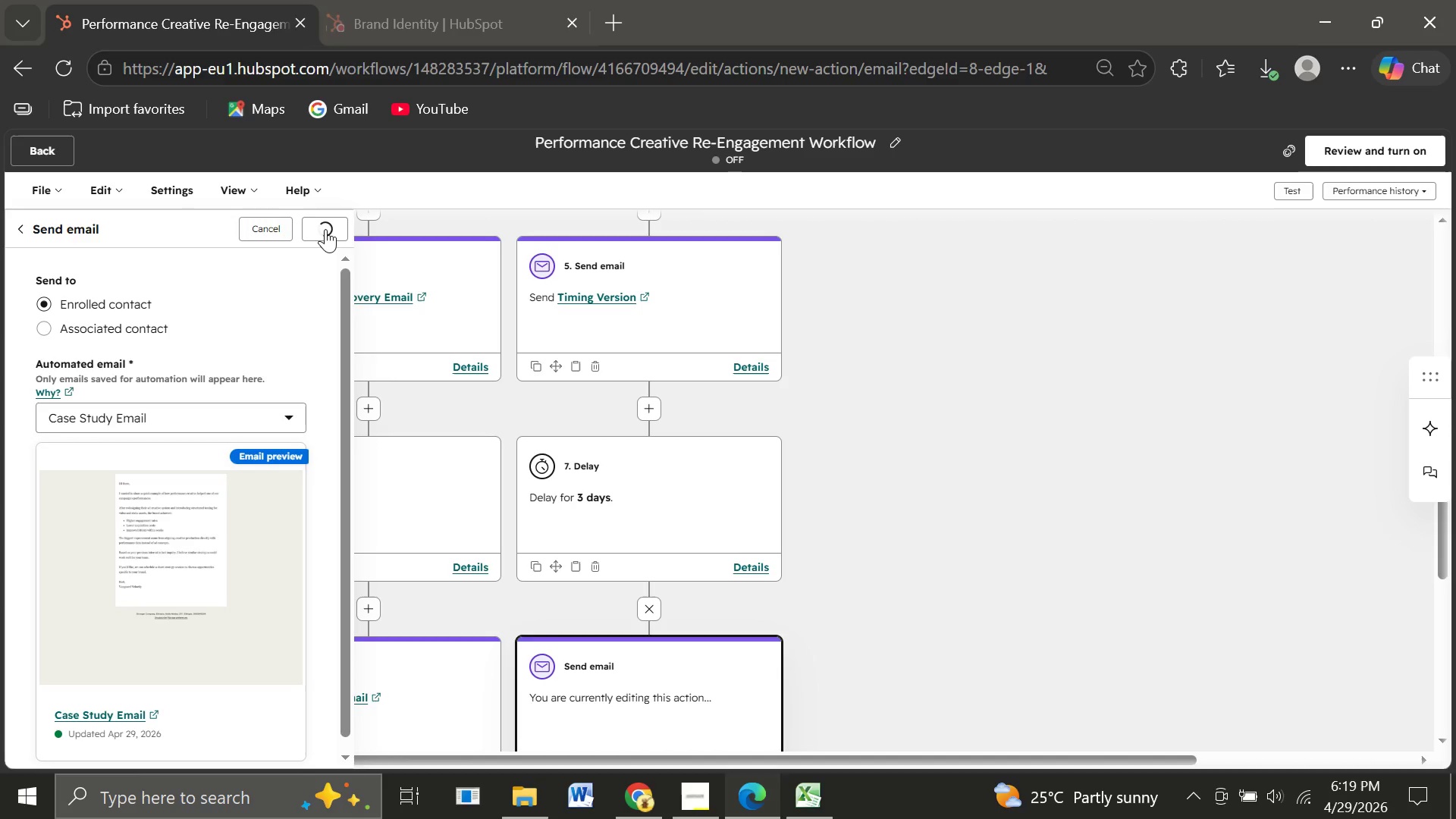 
mouse_move([516, 355])
 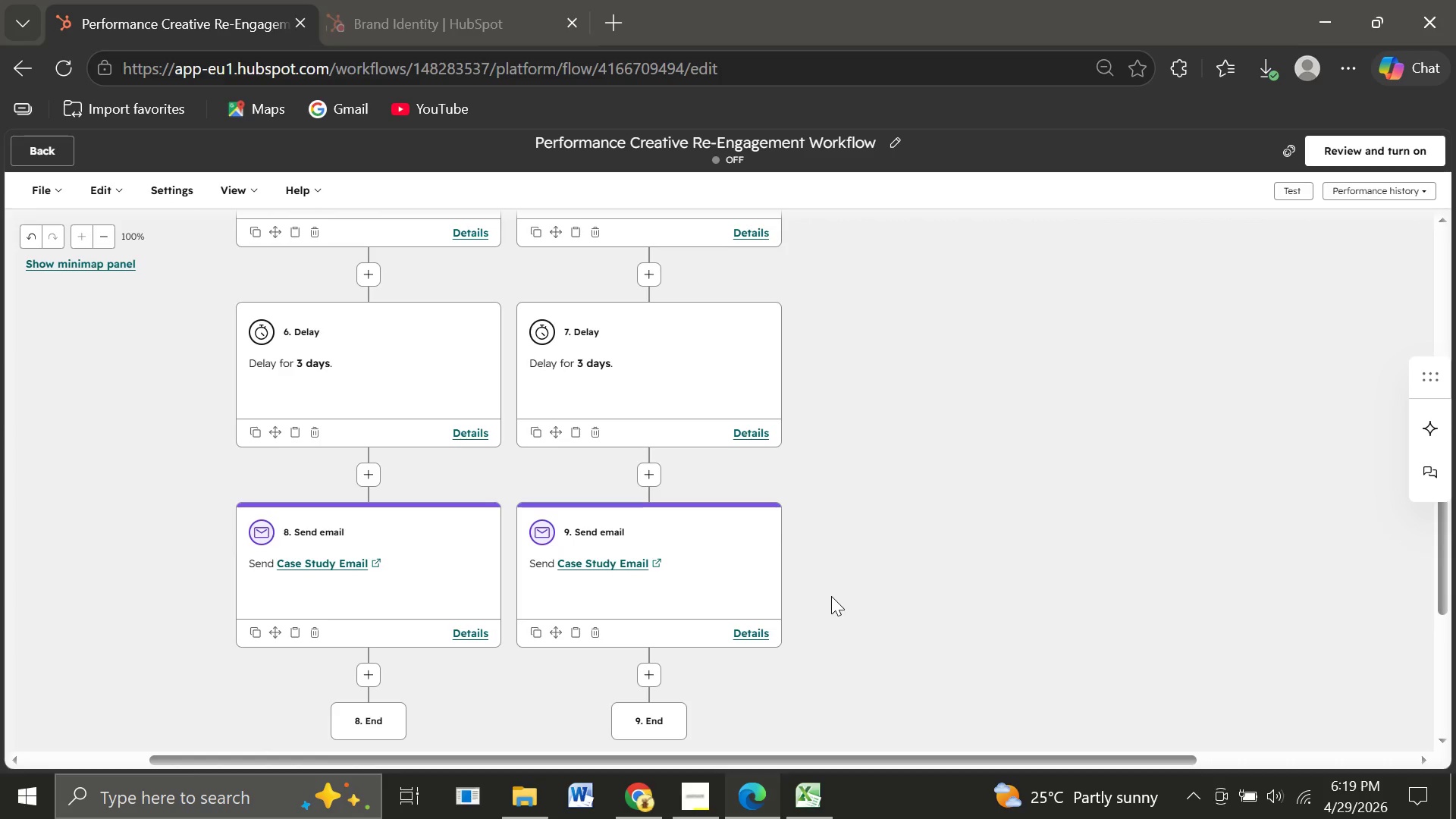 
wait(9.68)
 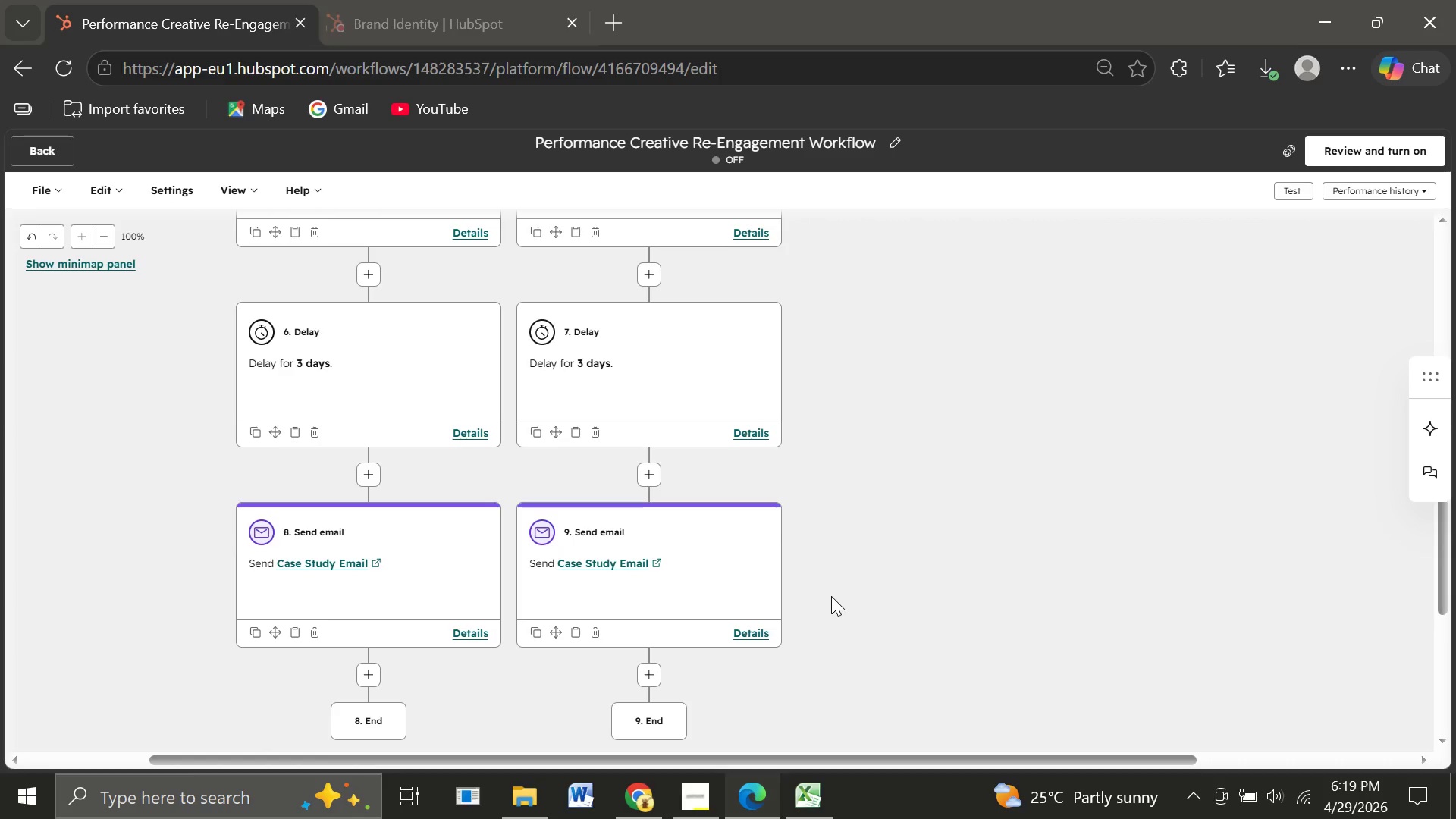 
left_click([785, 366])
 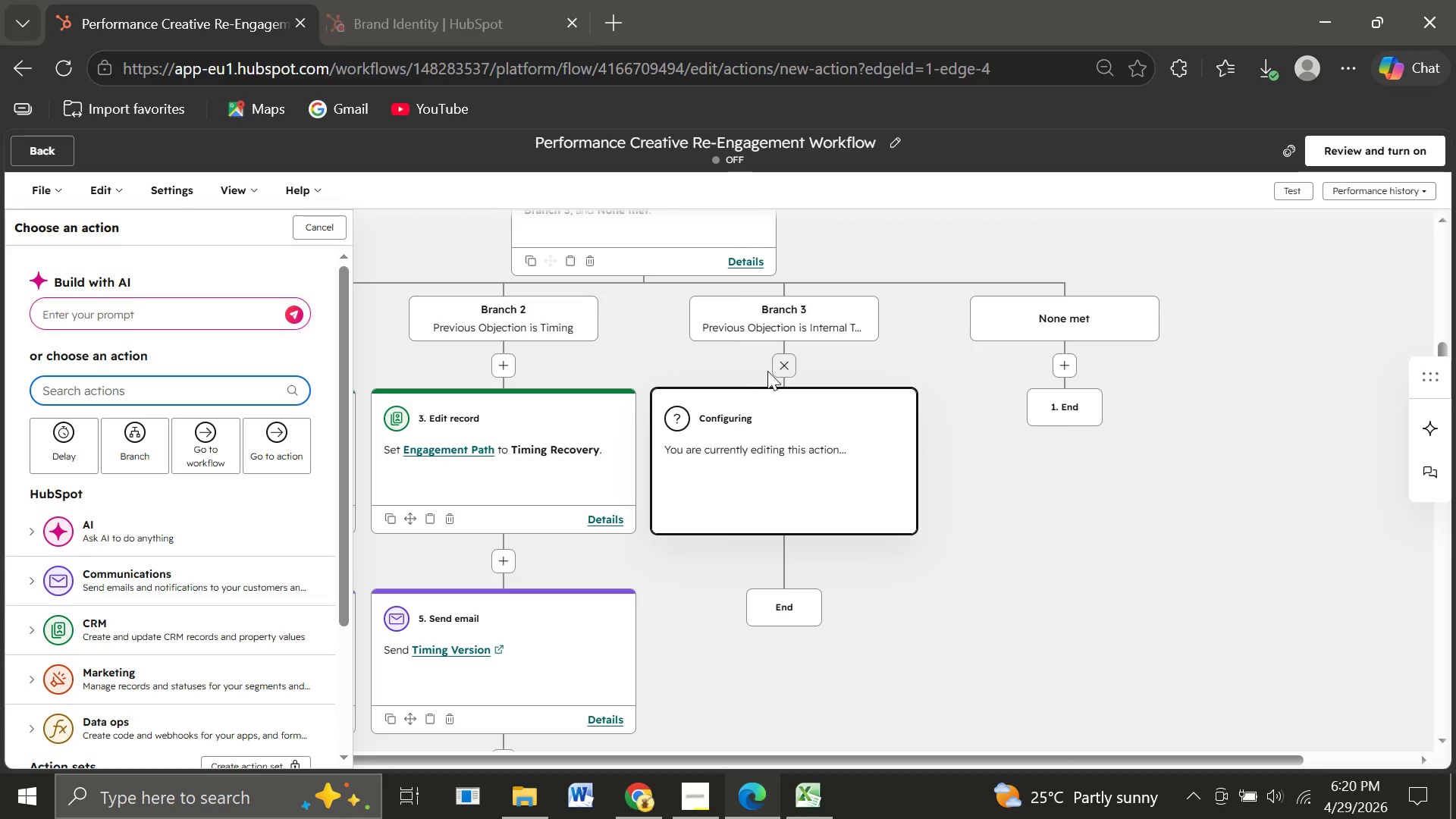 
wait(10.73)
 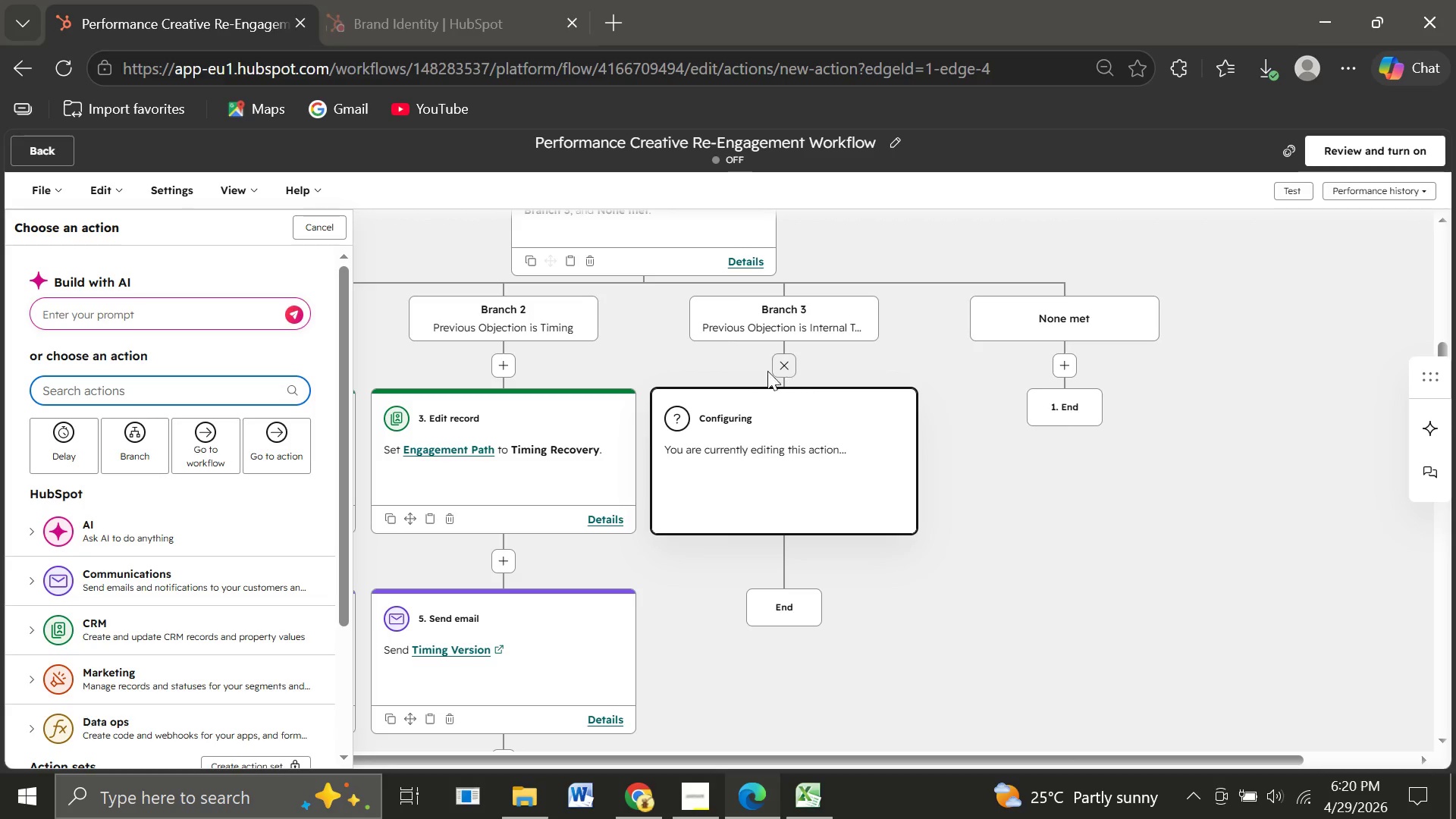 
type(set)
 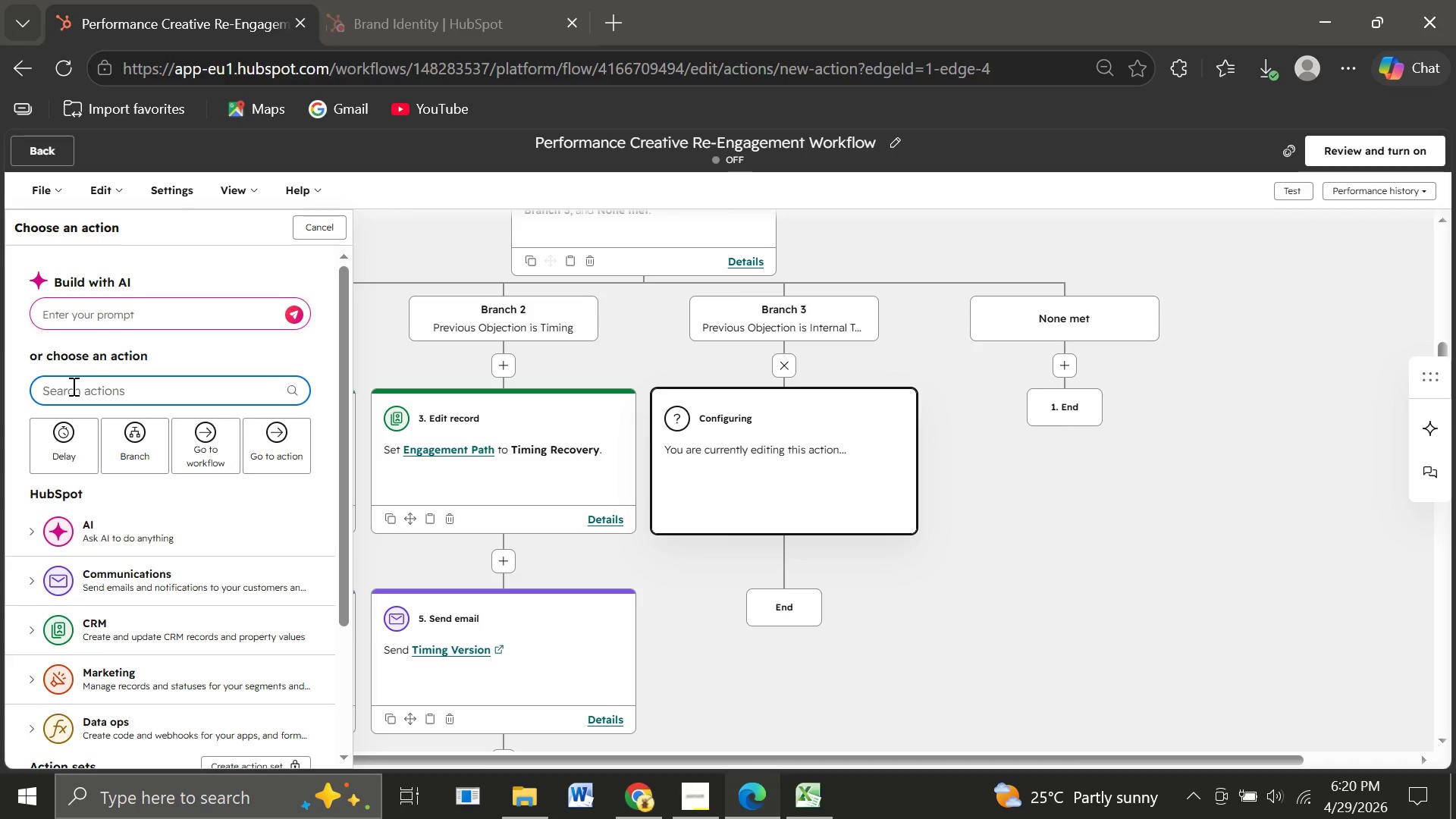 
left_click([72, 386])
 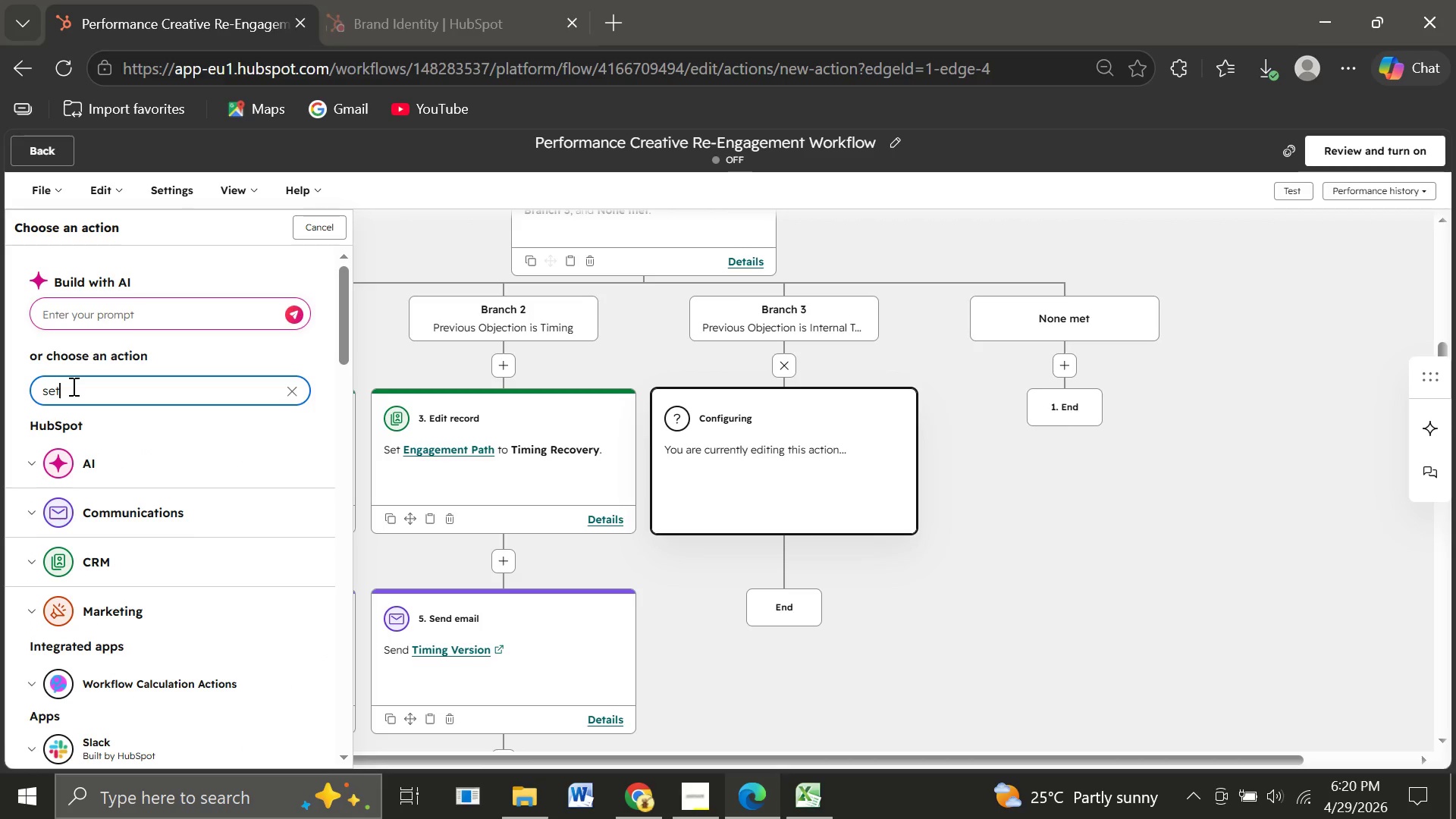 
key(Space)
 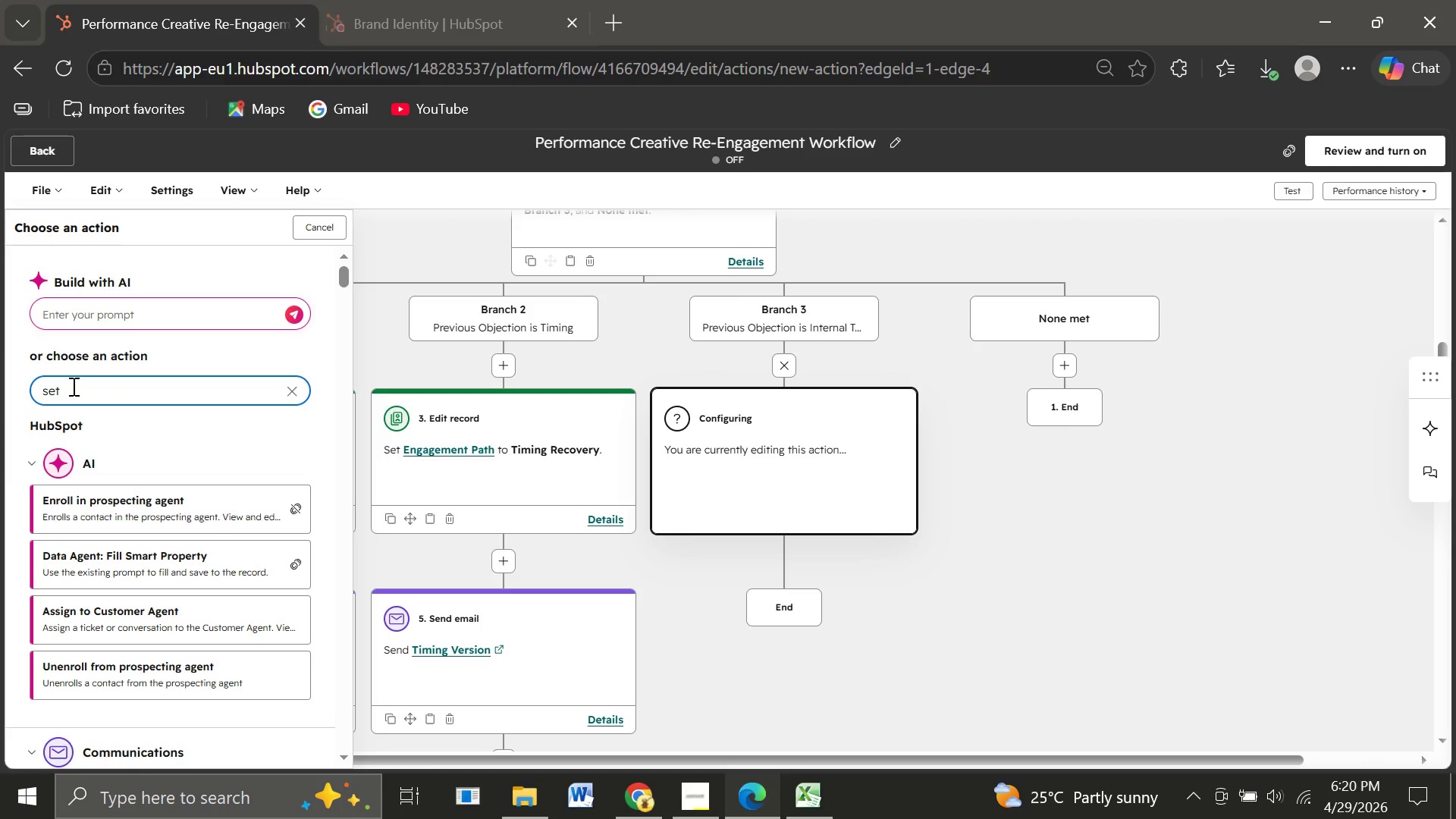 
type(pro)
 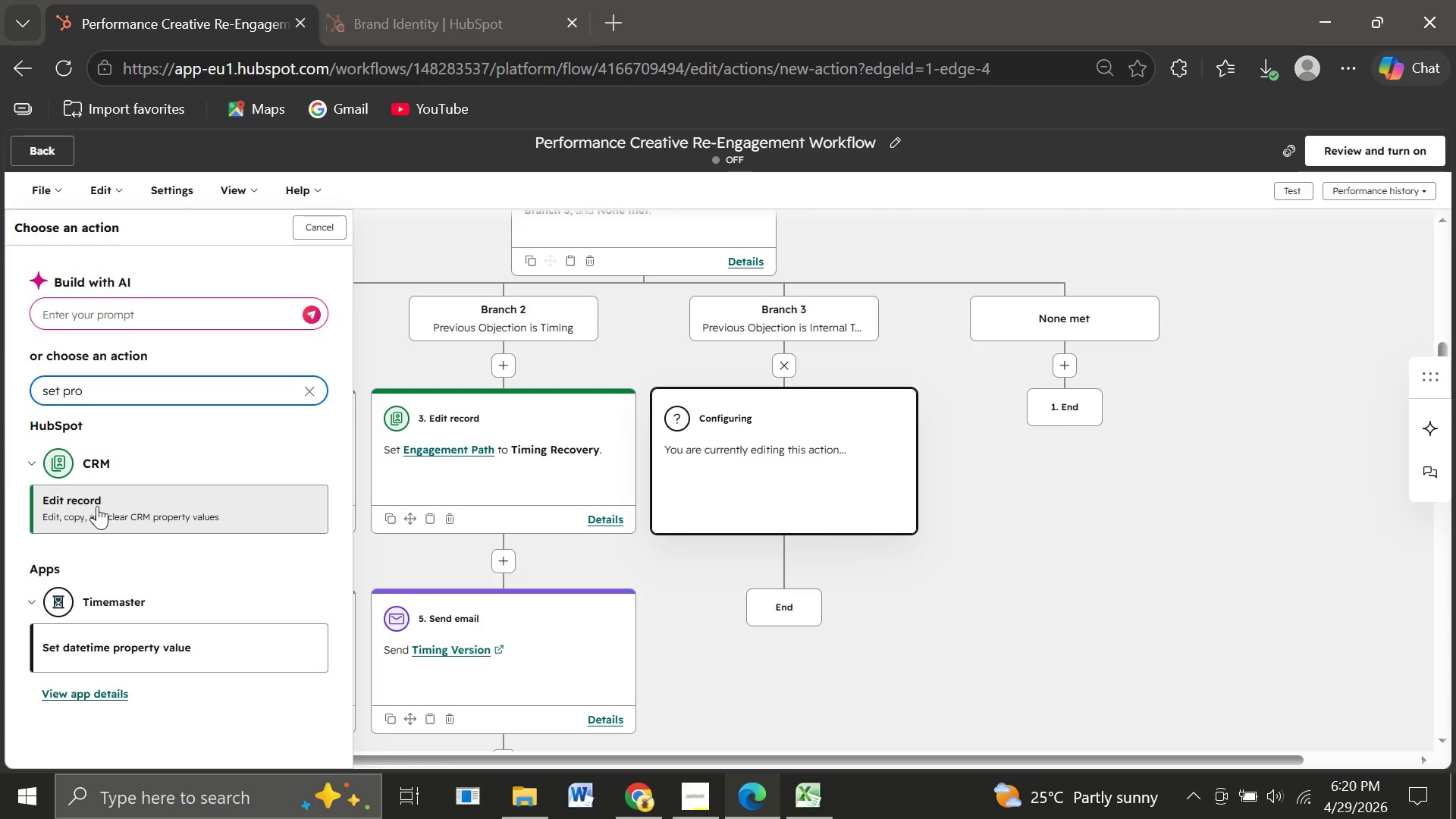 
left_click([97, 506])
 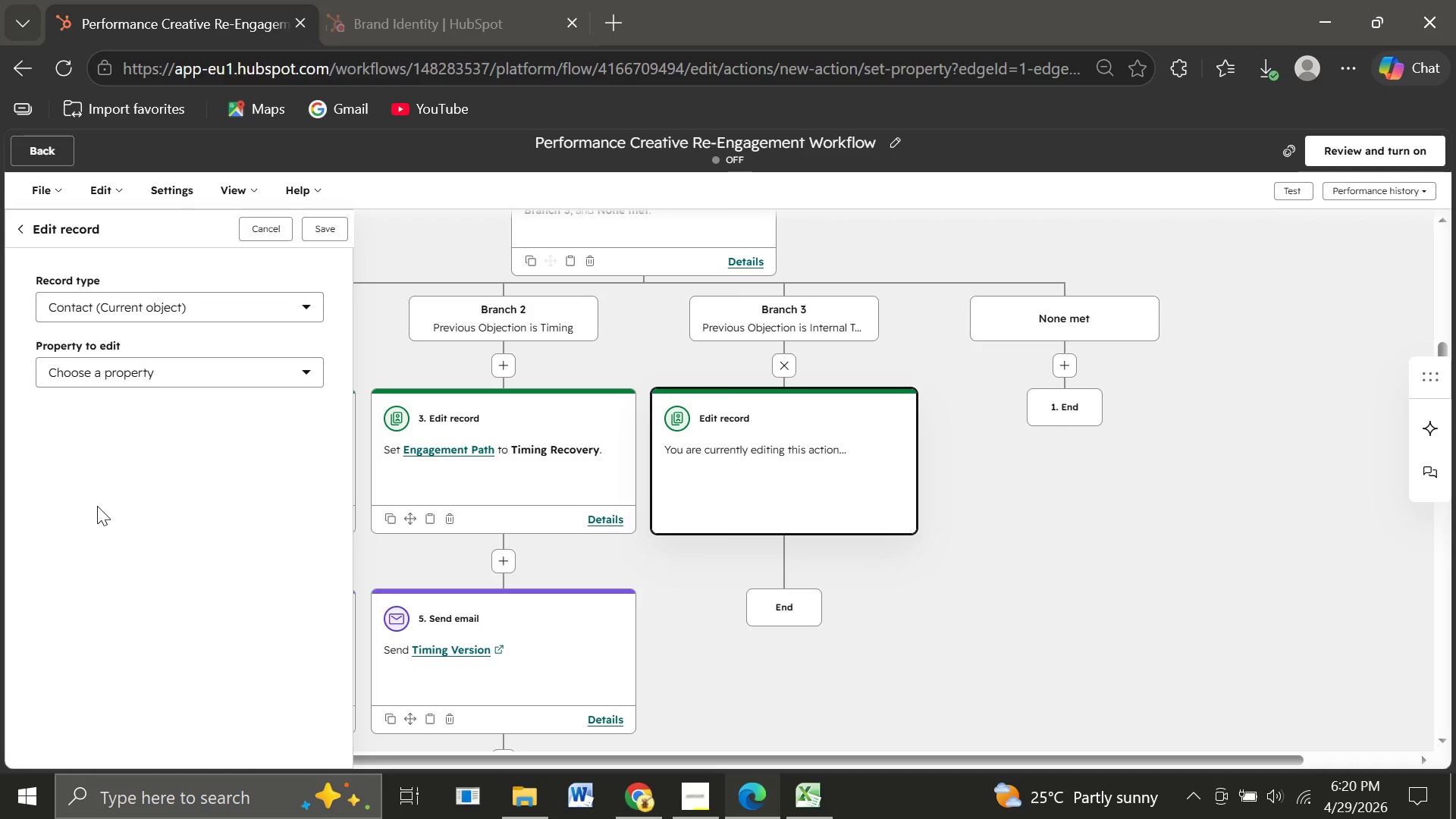 
wait(10.51)
 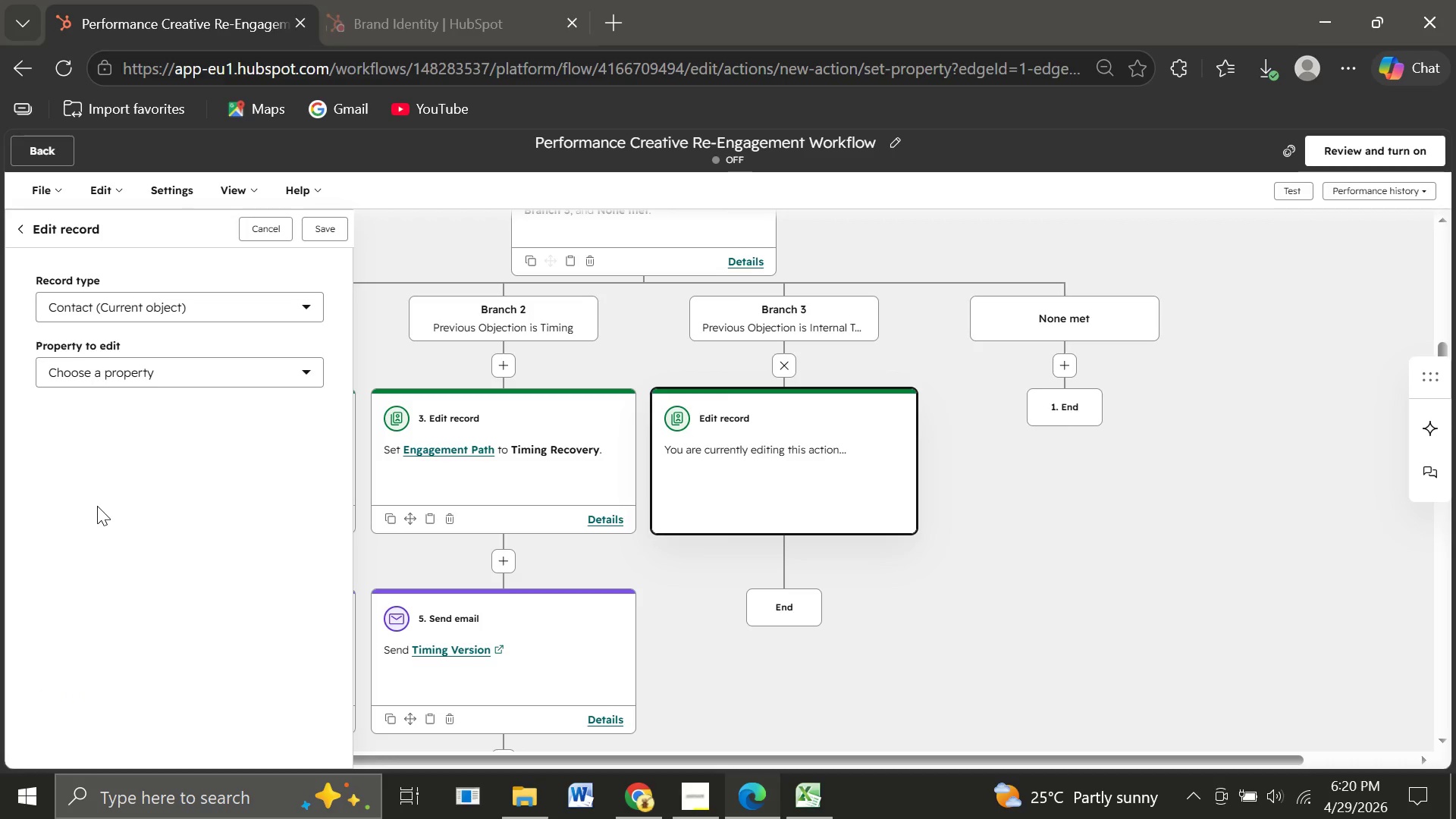 
left_click([98, 372])
 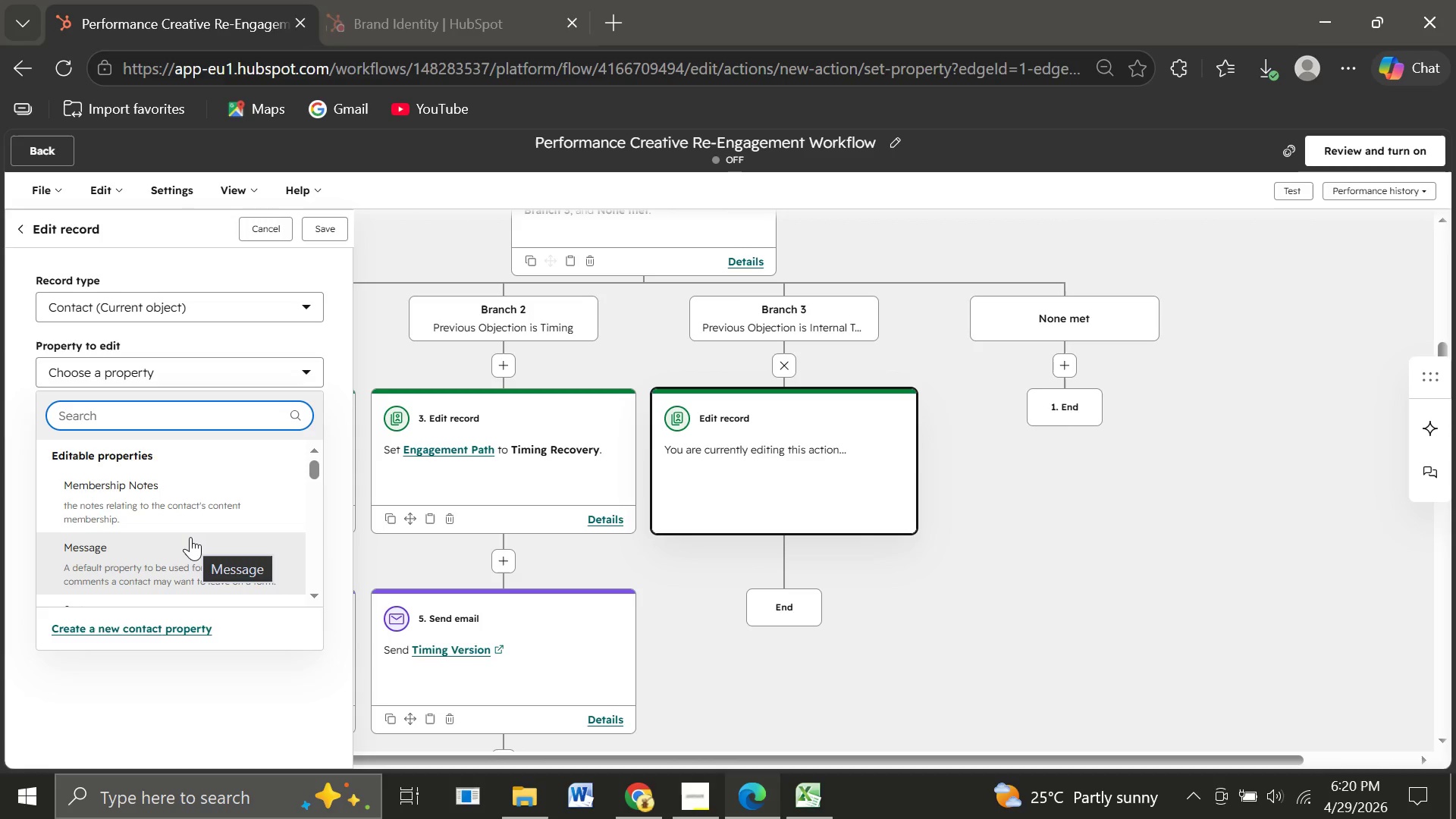 
wait(28.69)
 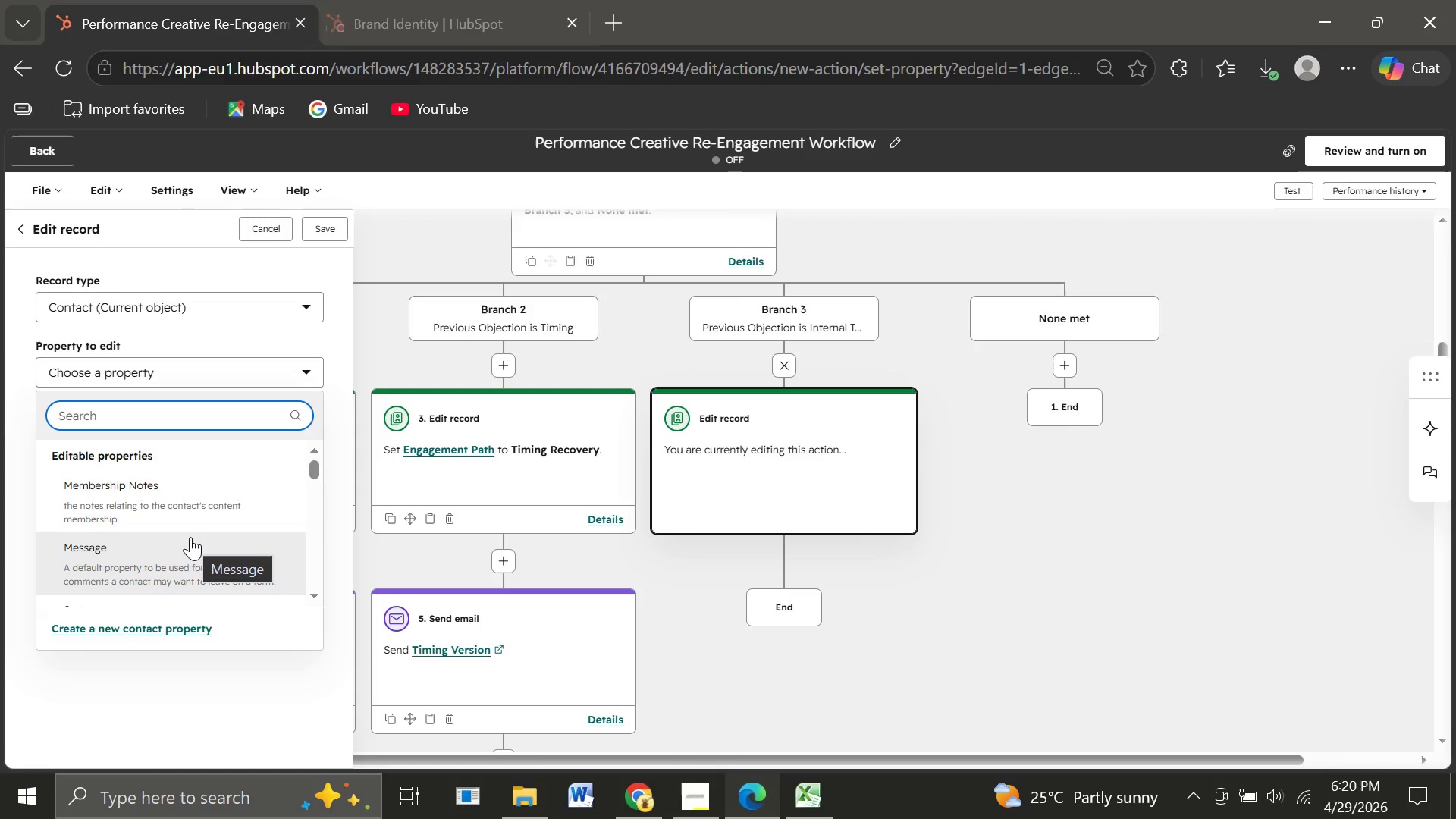 
type(Engage)
 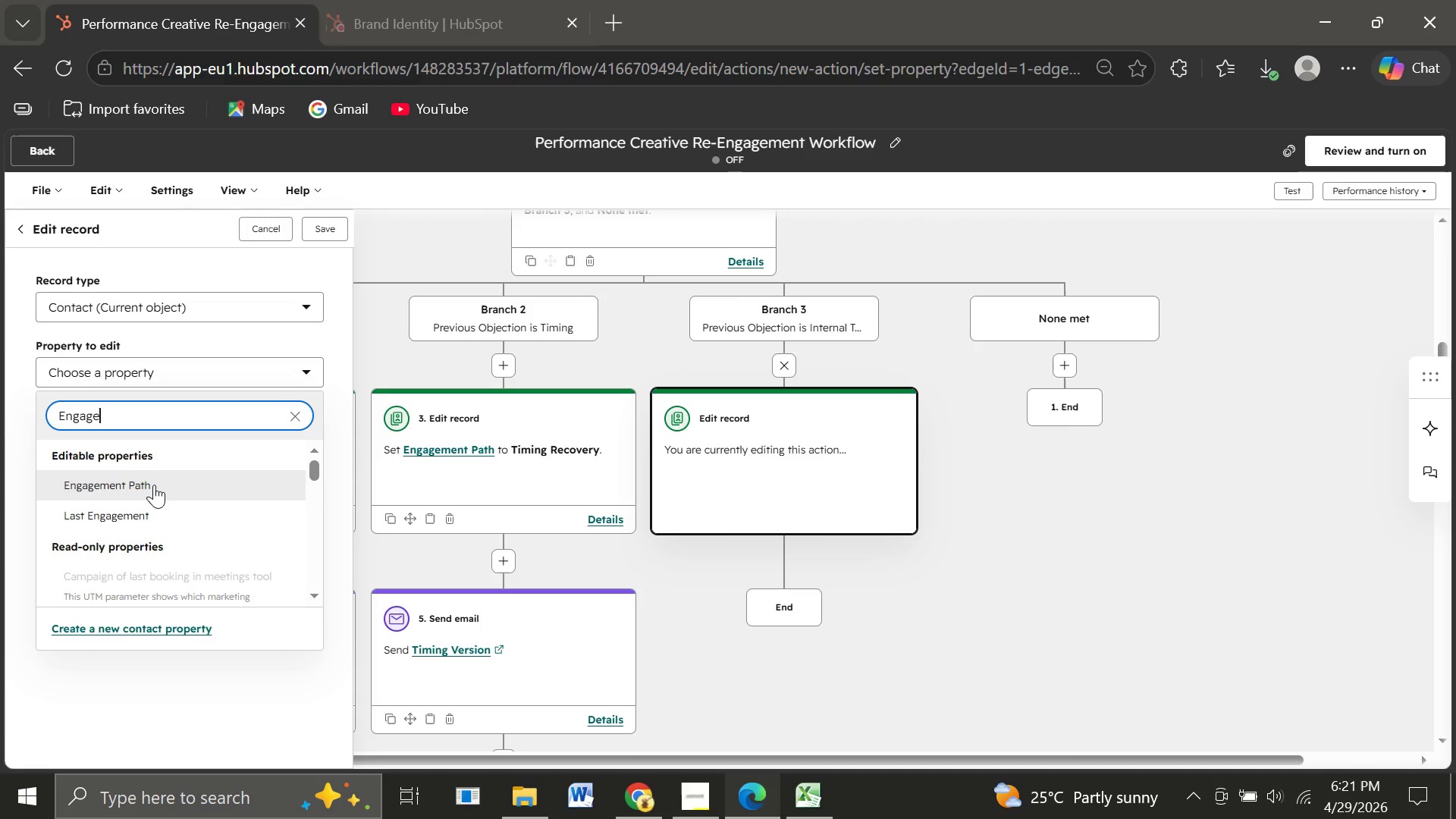 
left_click([152, 485])
 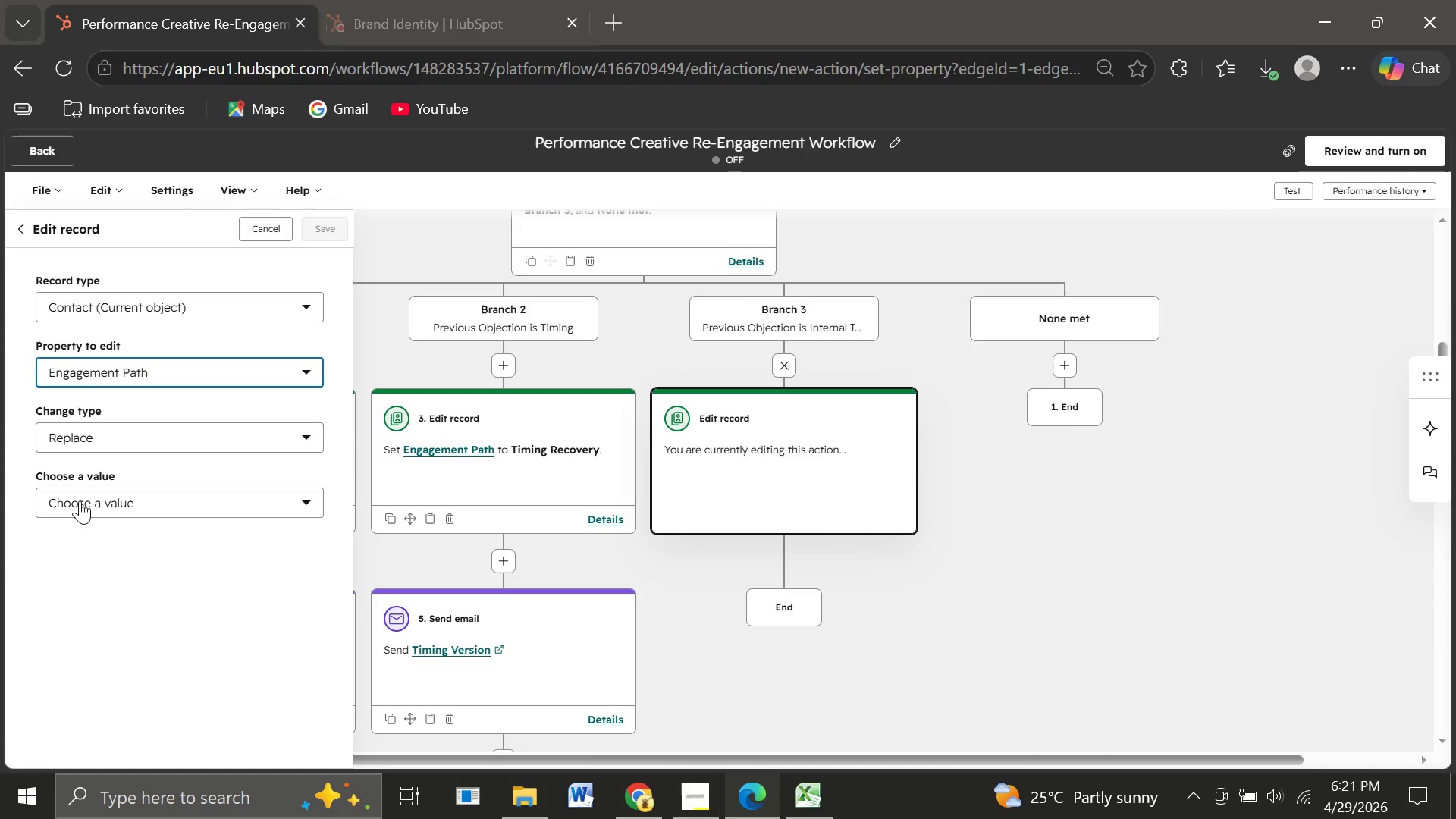 
wait(10.47)
 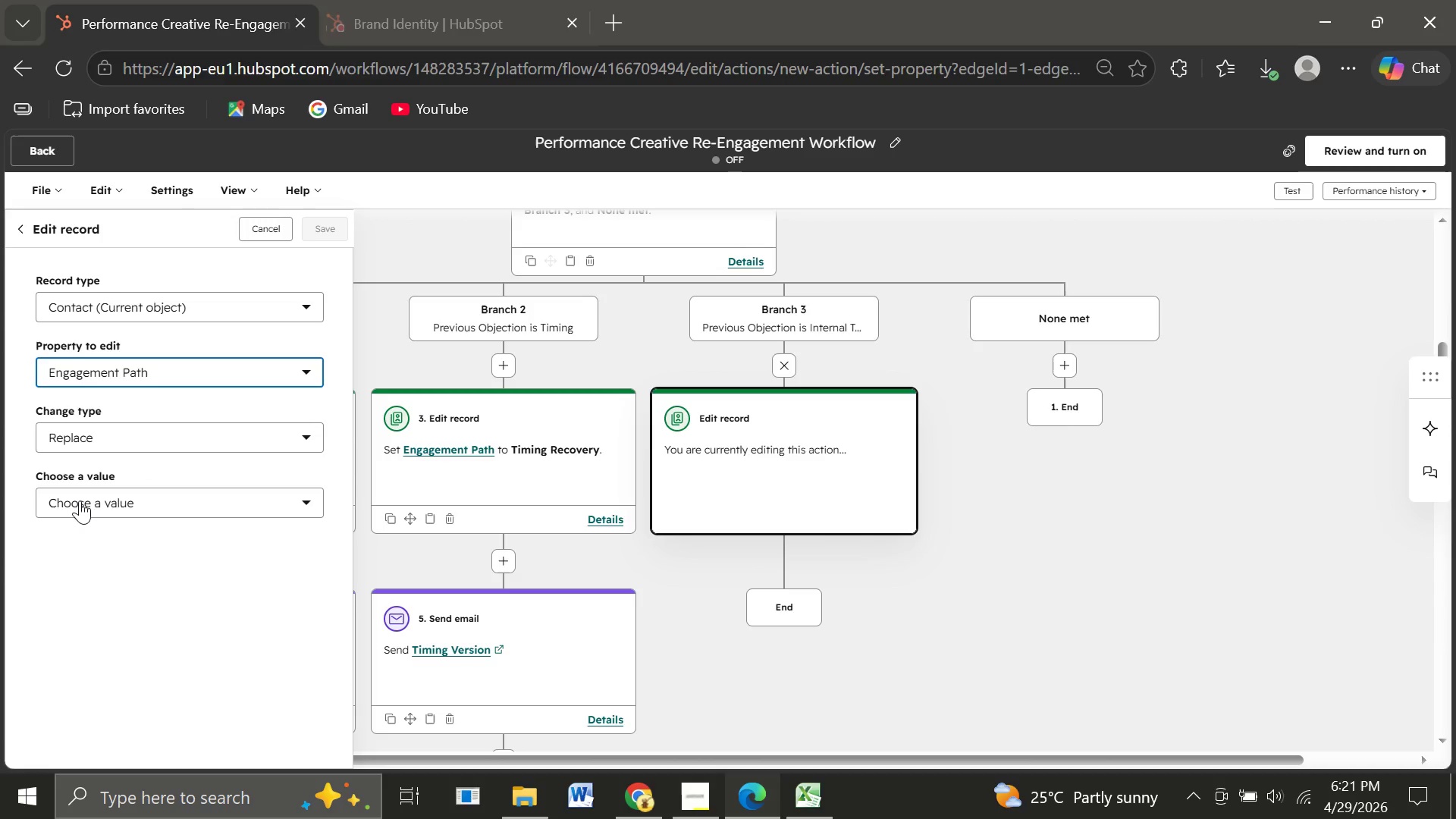 
left_click([105, 500])
 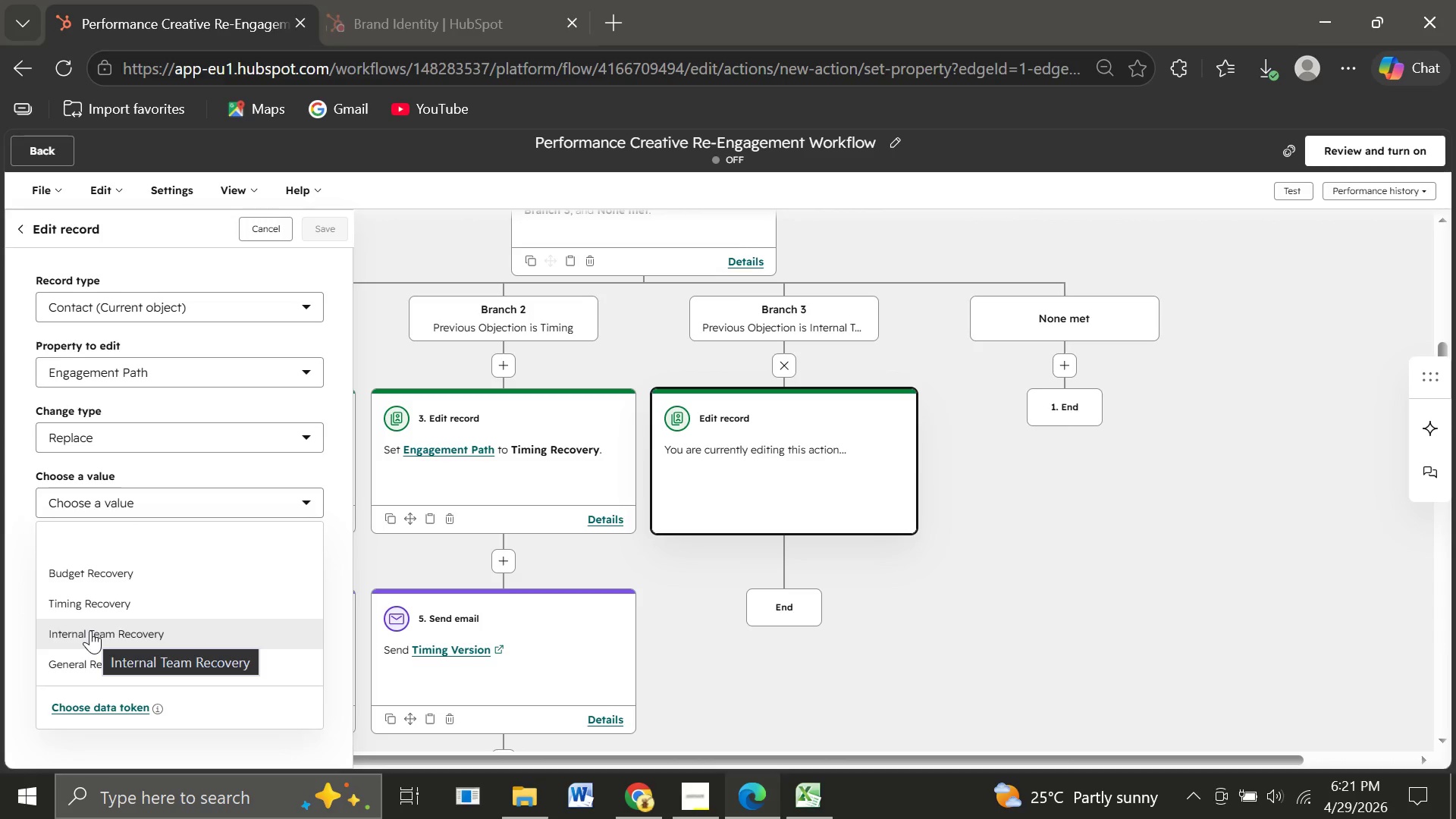 
wait(6.56)
 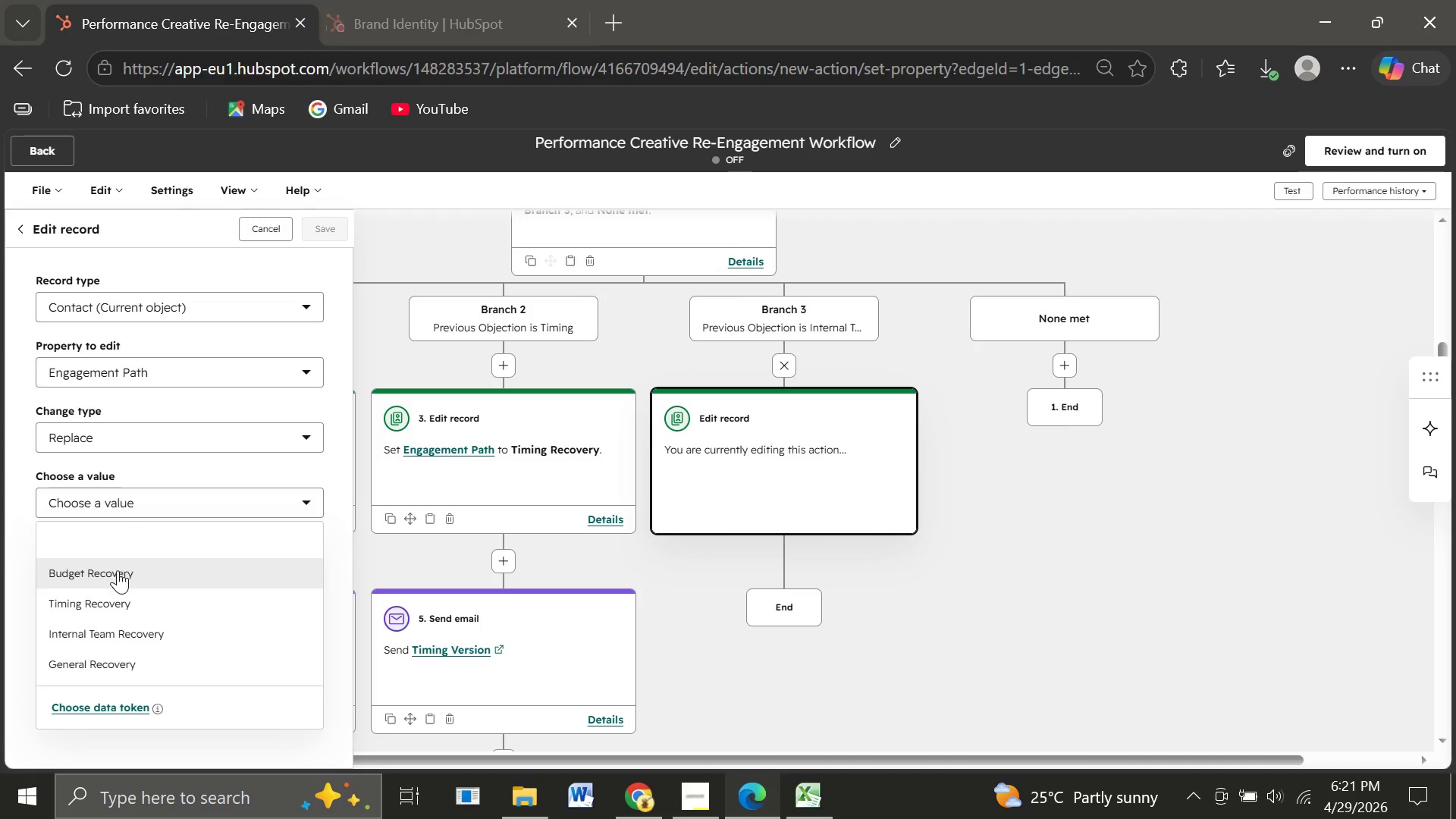 
left_click([90, 630])
 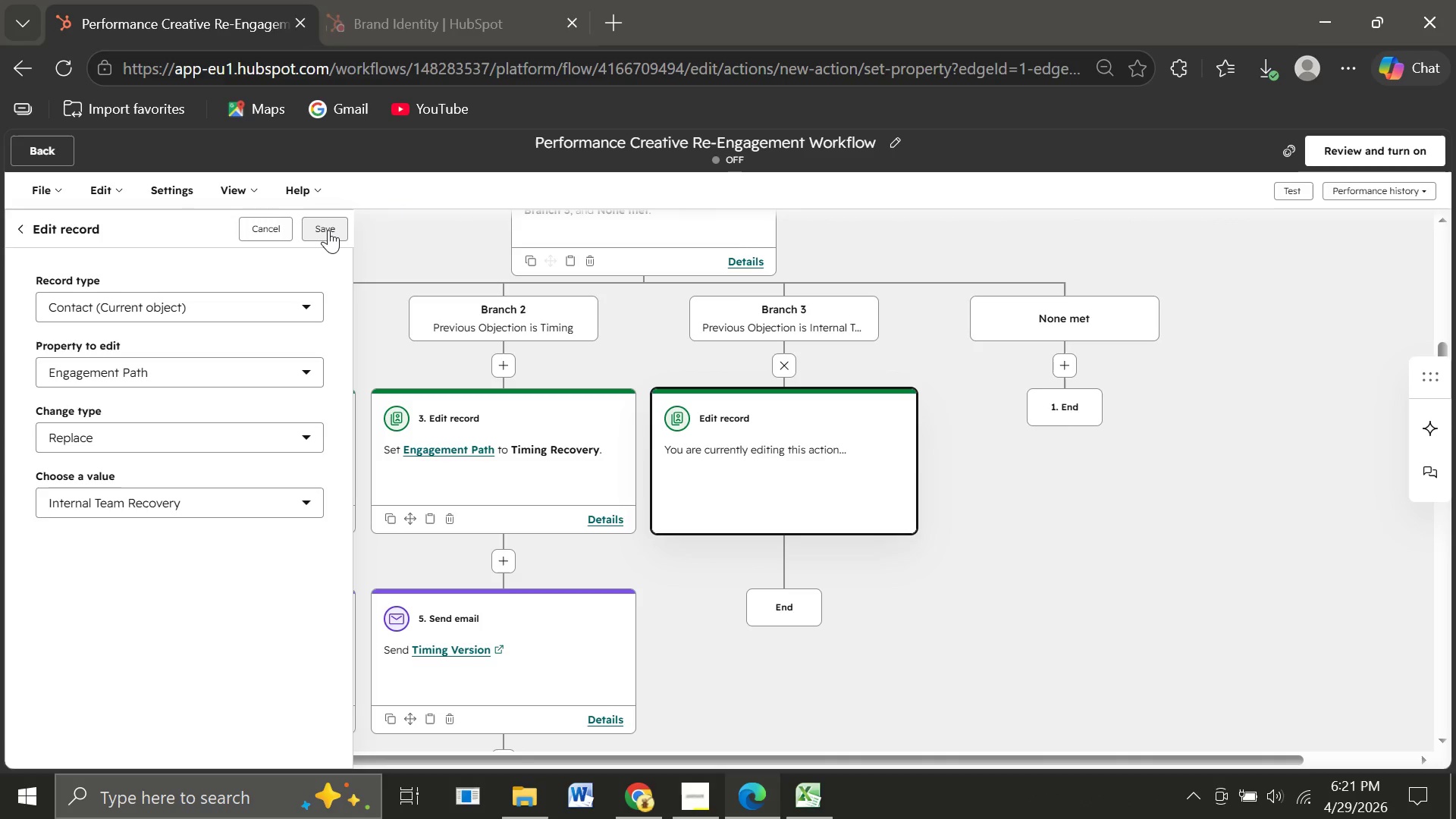 
wait(15.22)
 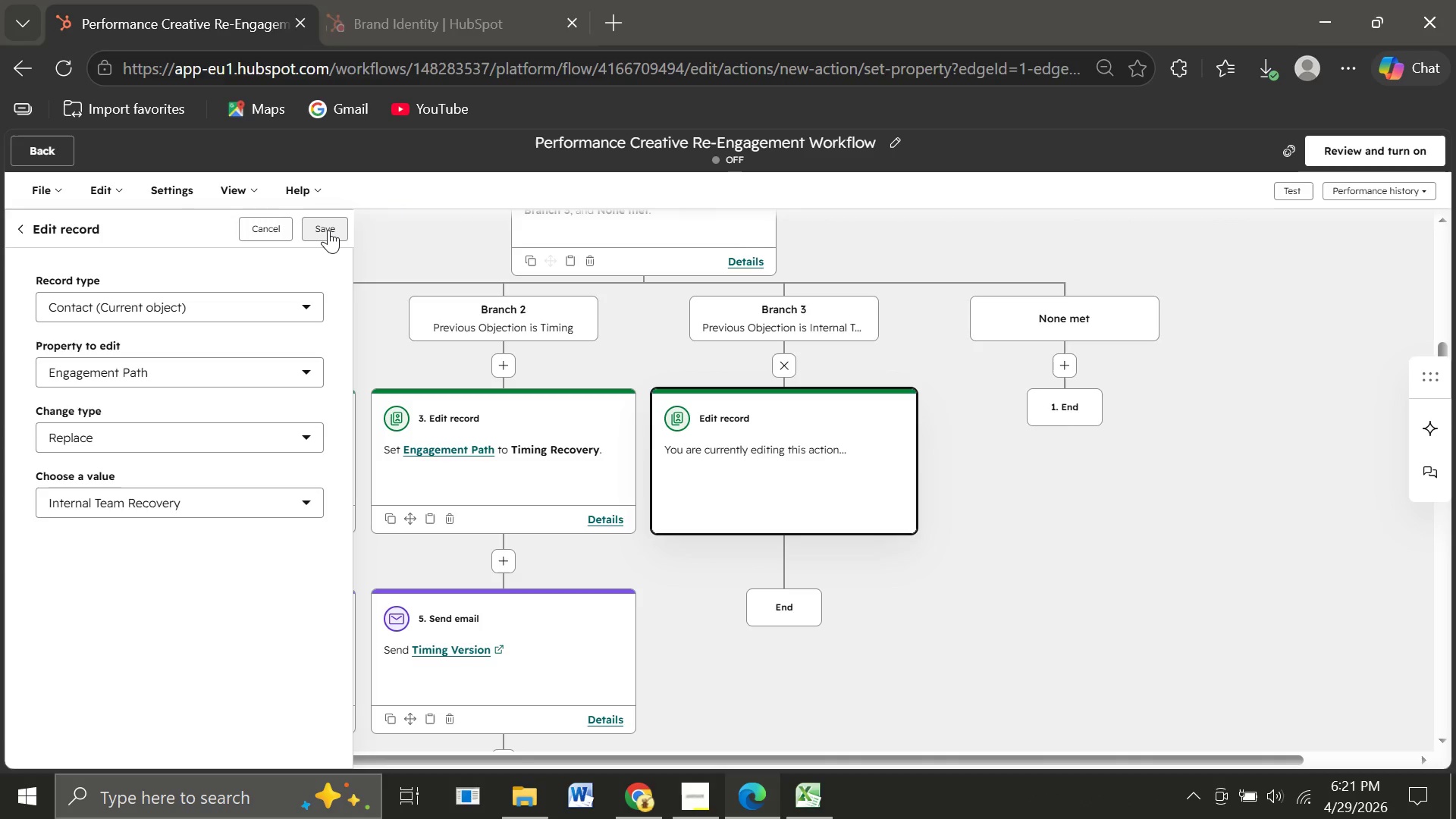 
left_click([328, 230])
 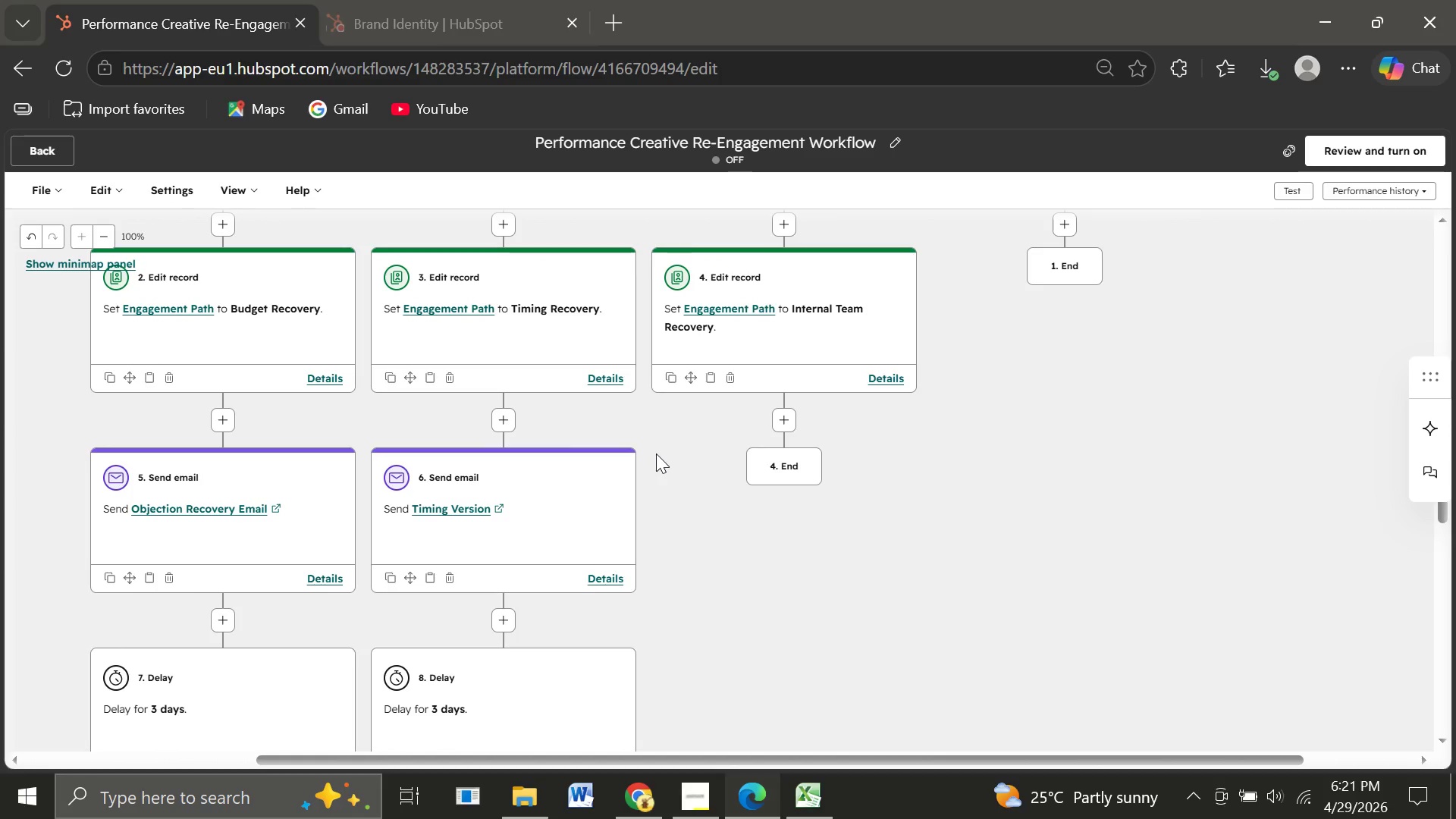 
wait(17.11)
 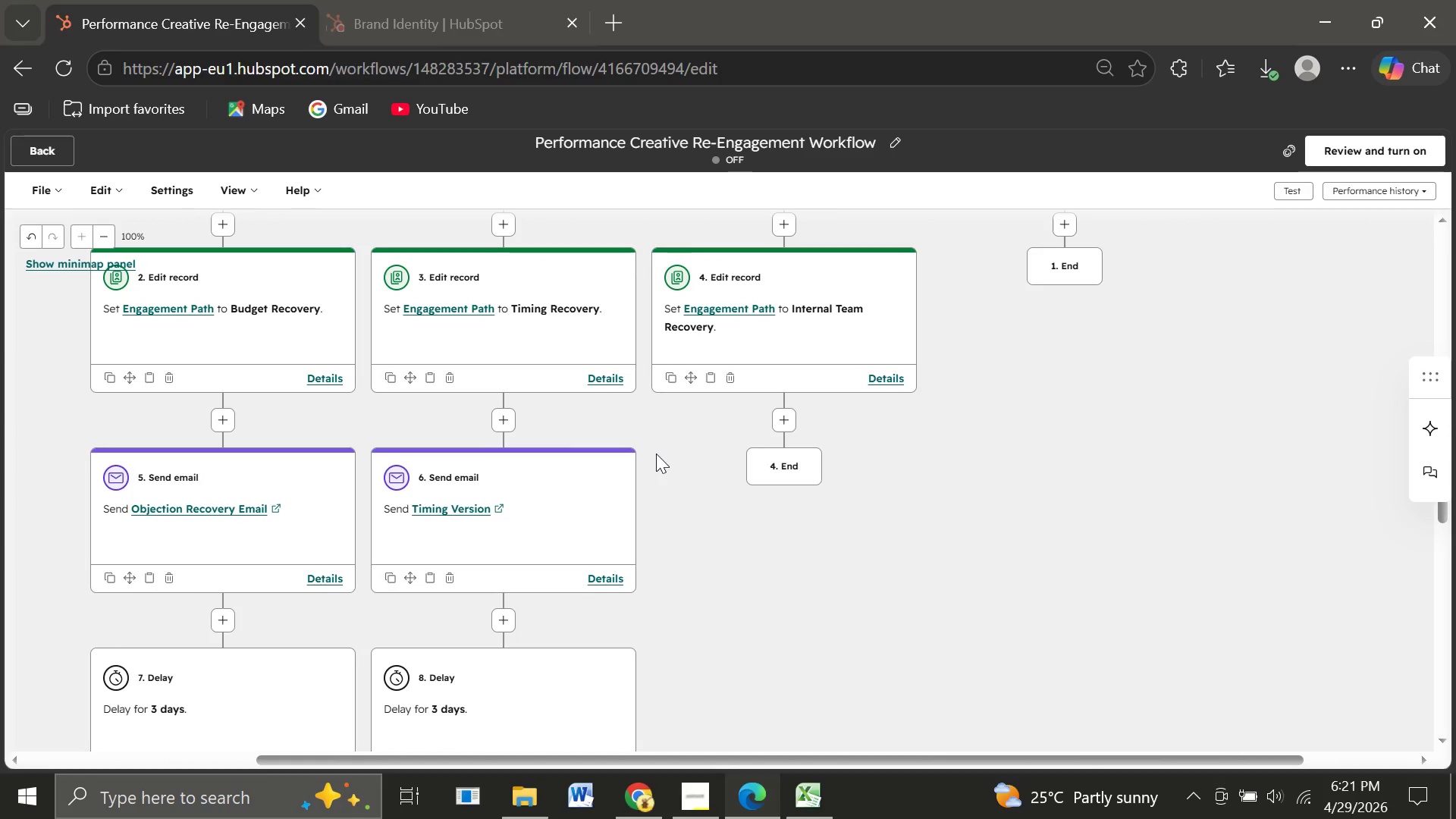 
left_click([785, 527])
 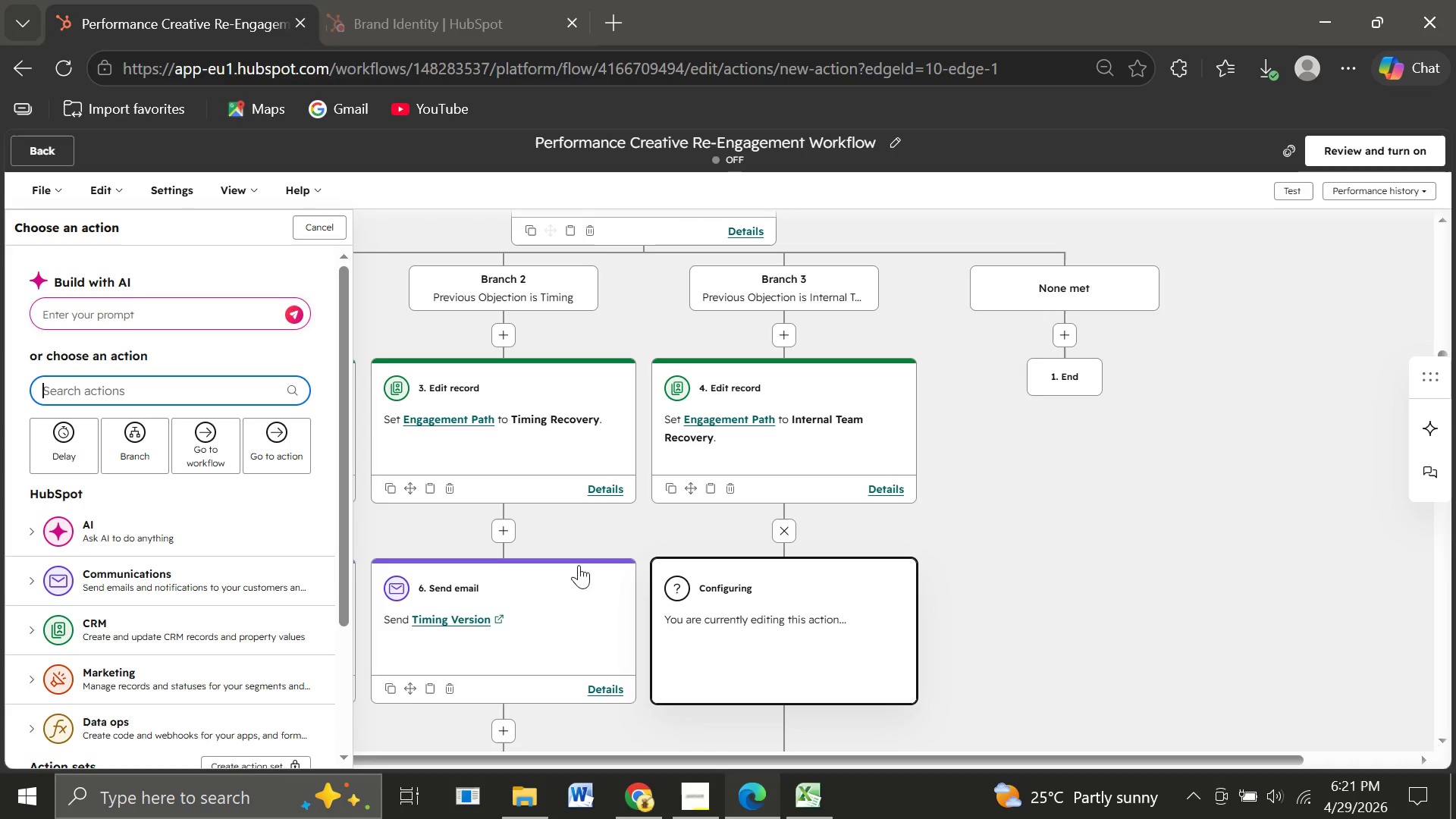 
wait(6.03)
 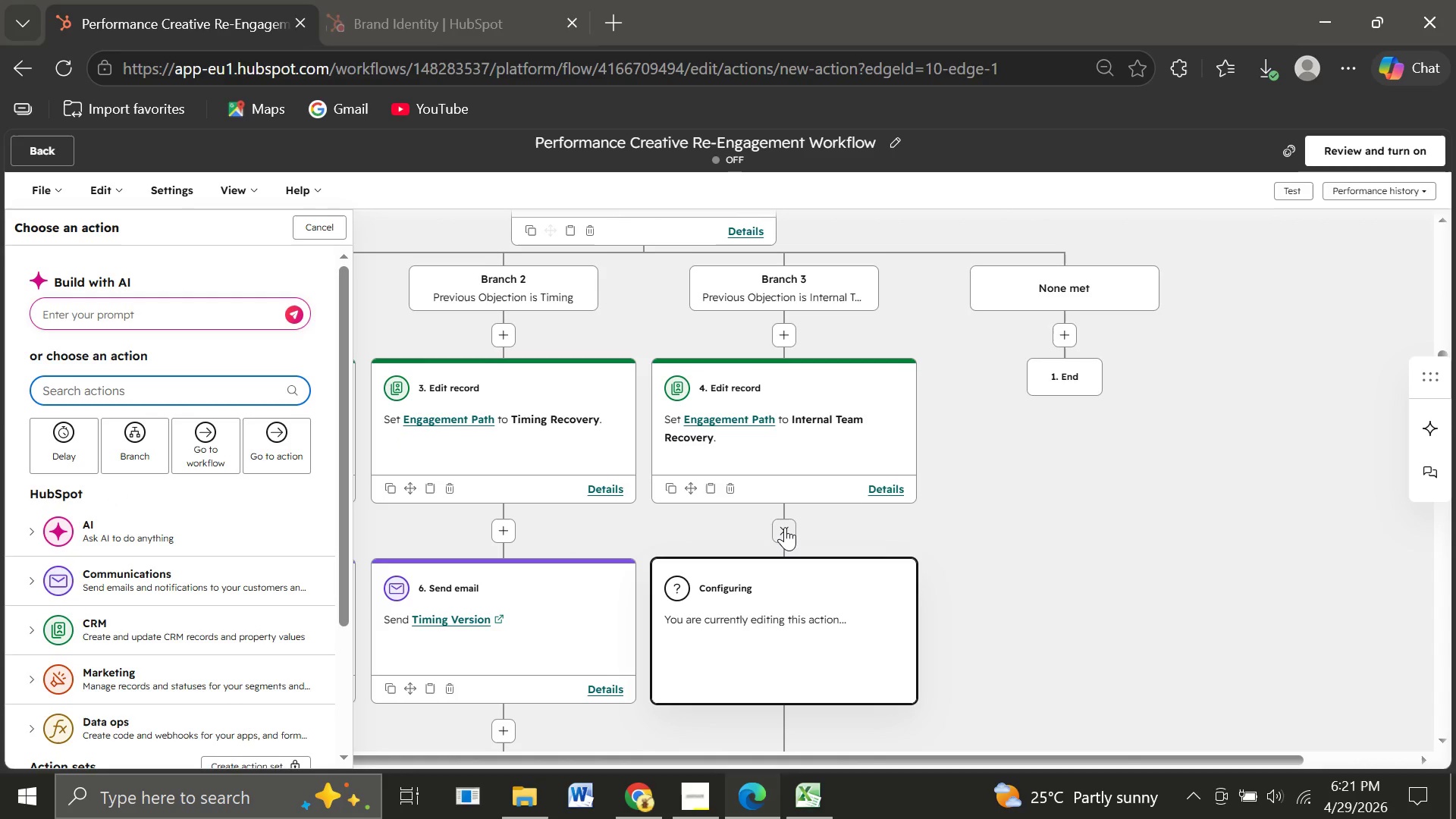 
left_click([130, 586])
 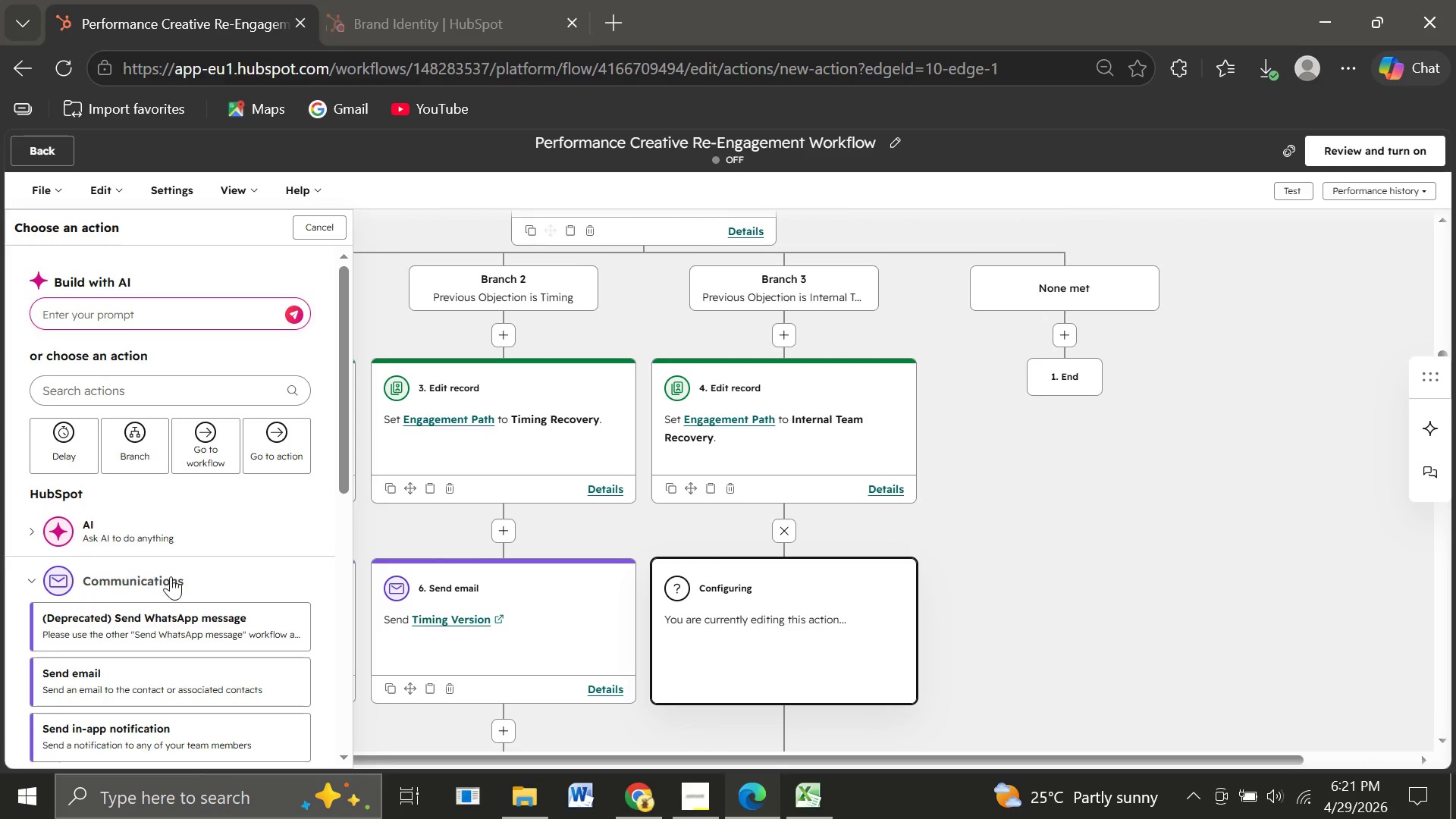 
mouse_move([158, 623])
 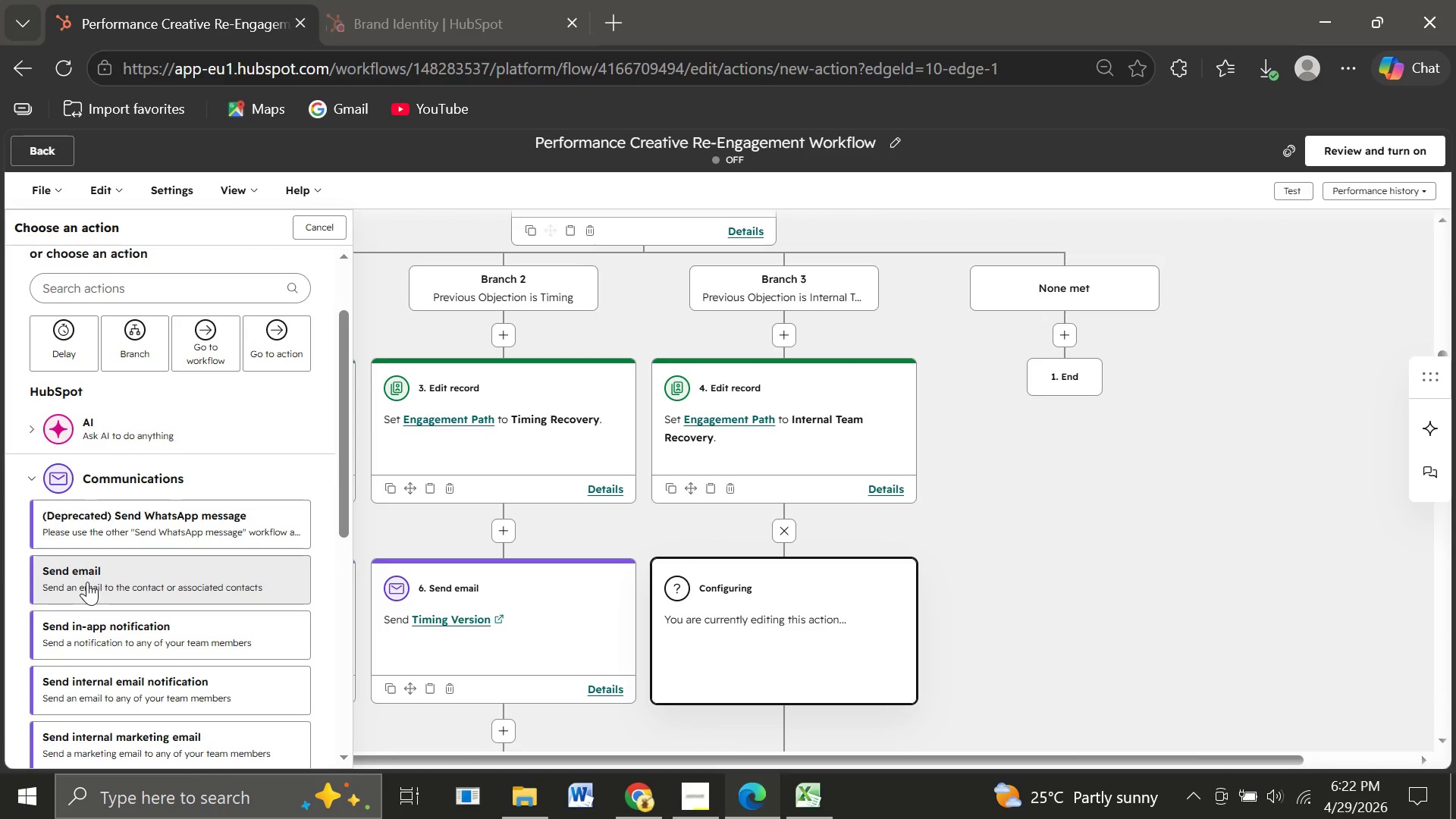 
wait(6.42)
 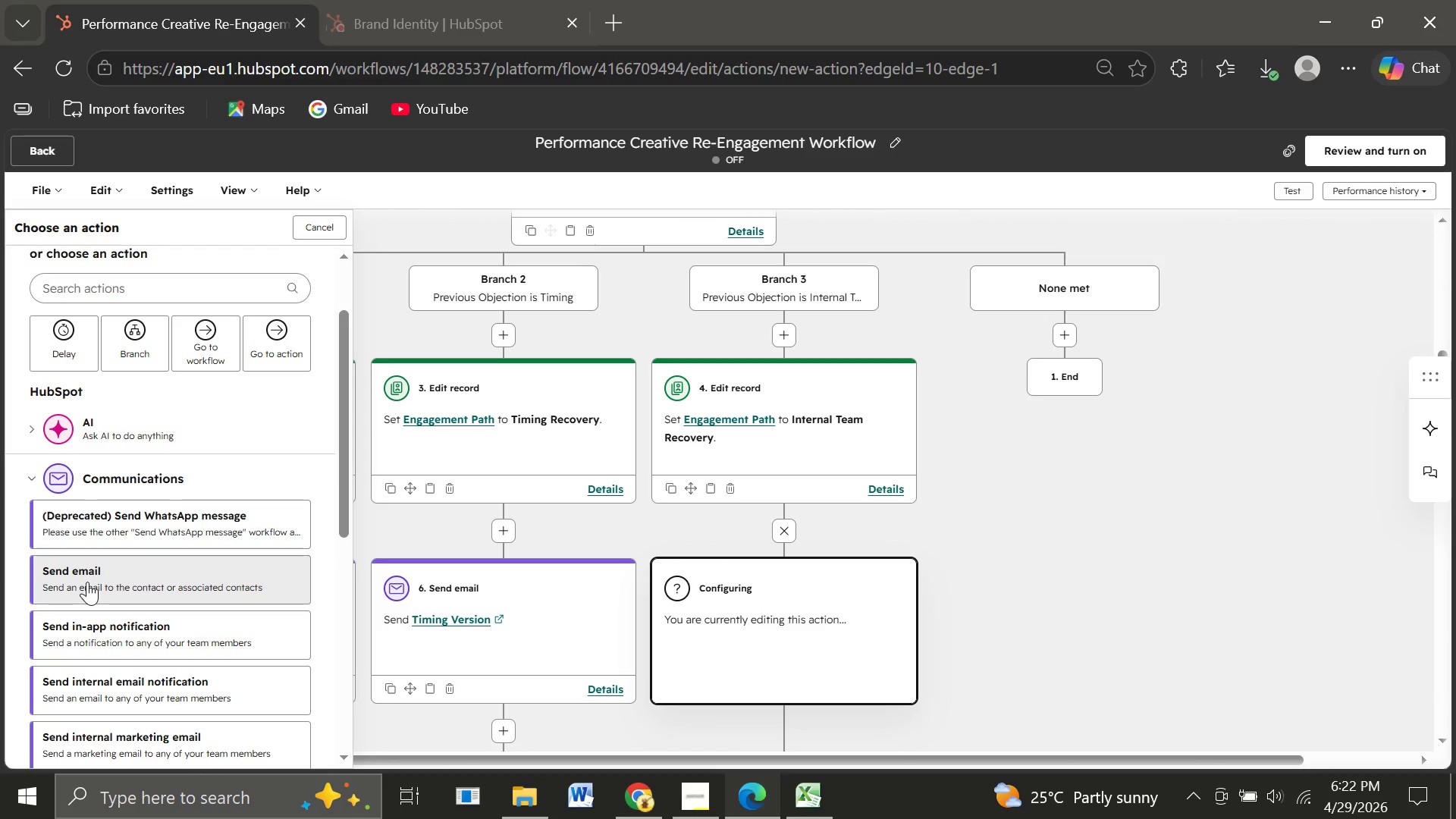 
left_click([87, 582])
 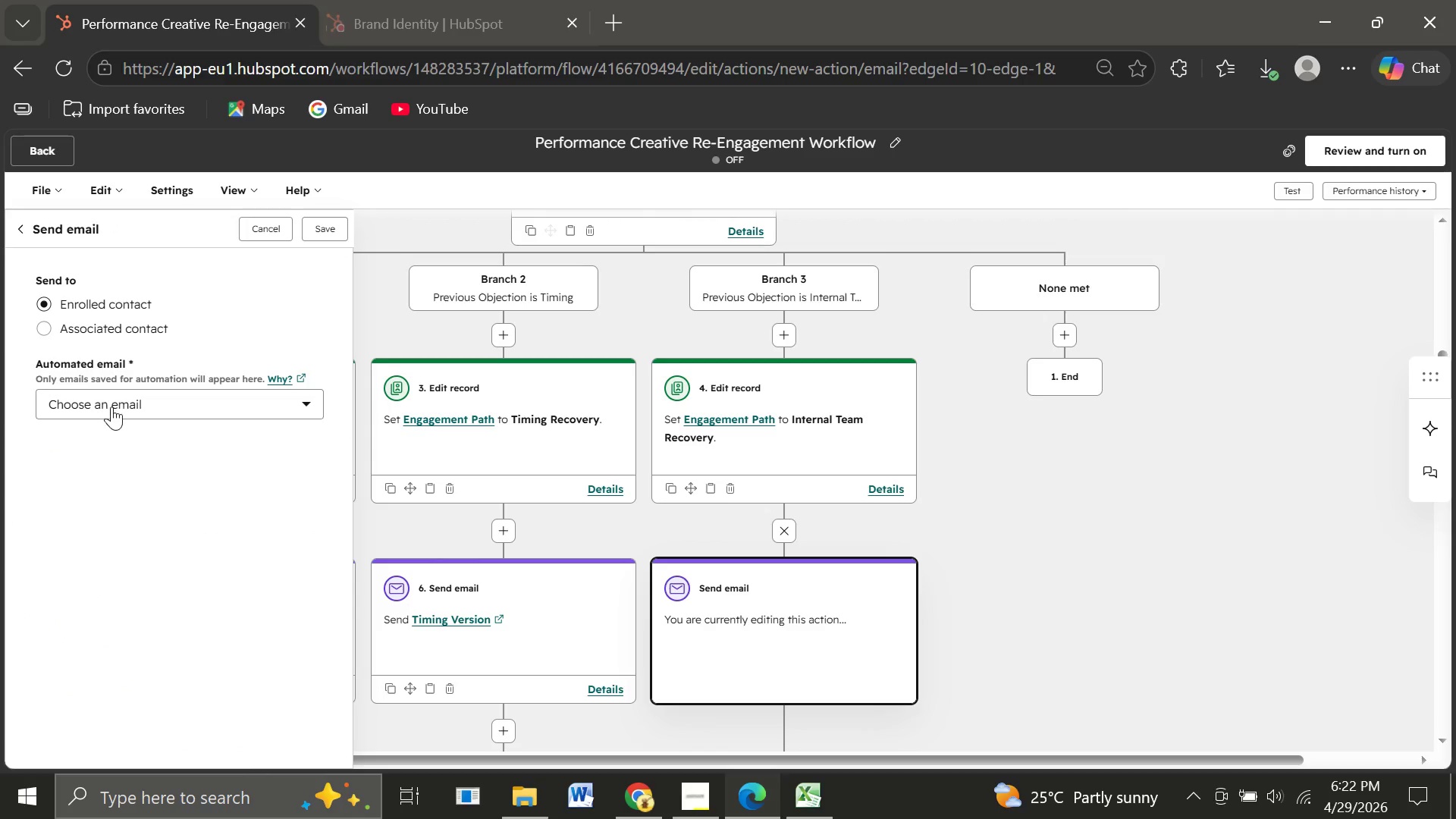 
left_click([113, 407])
 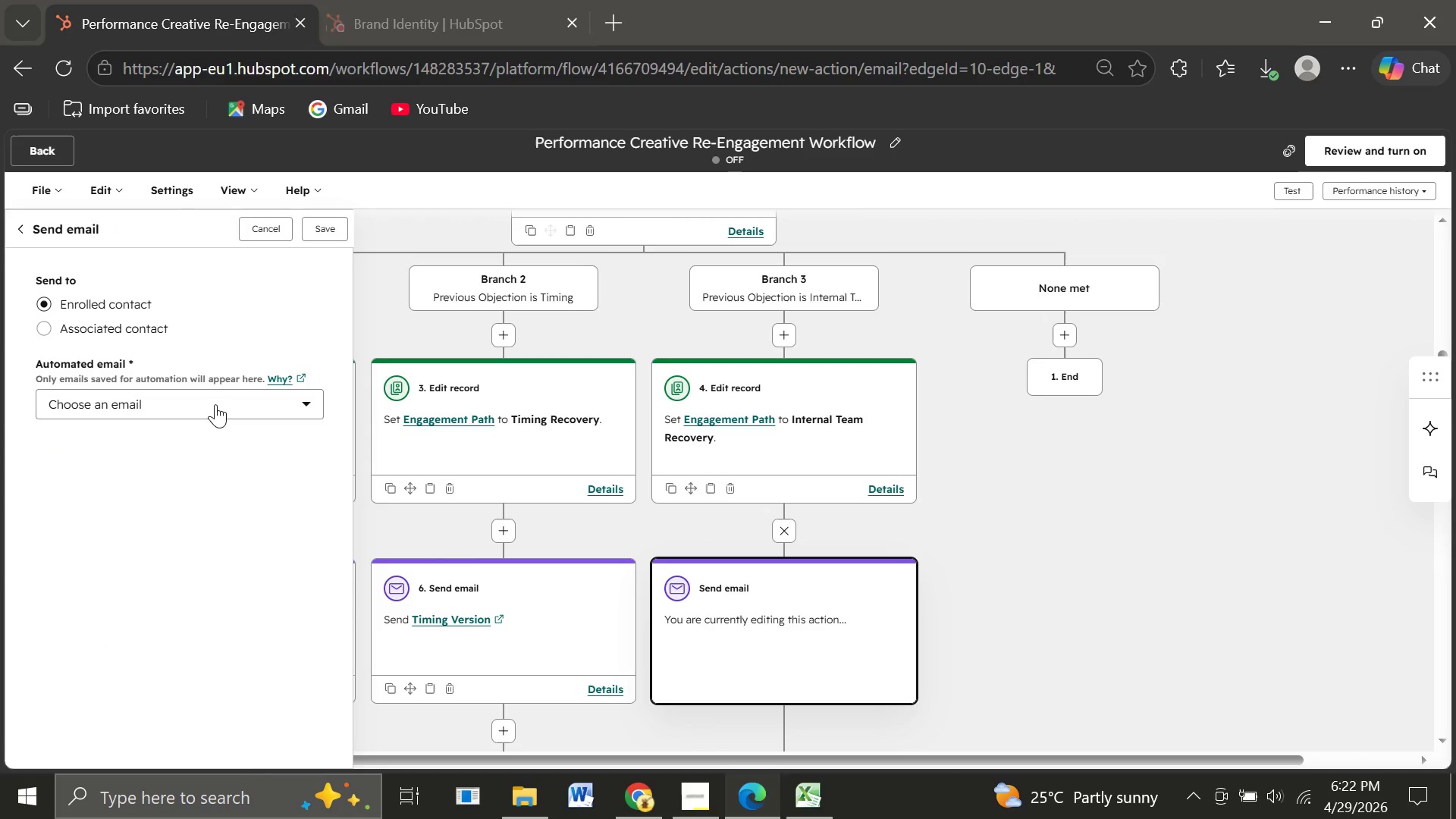 
left_click([215, 404])
 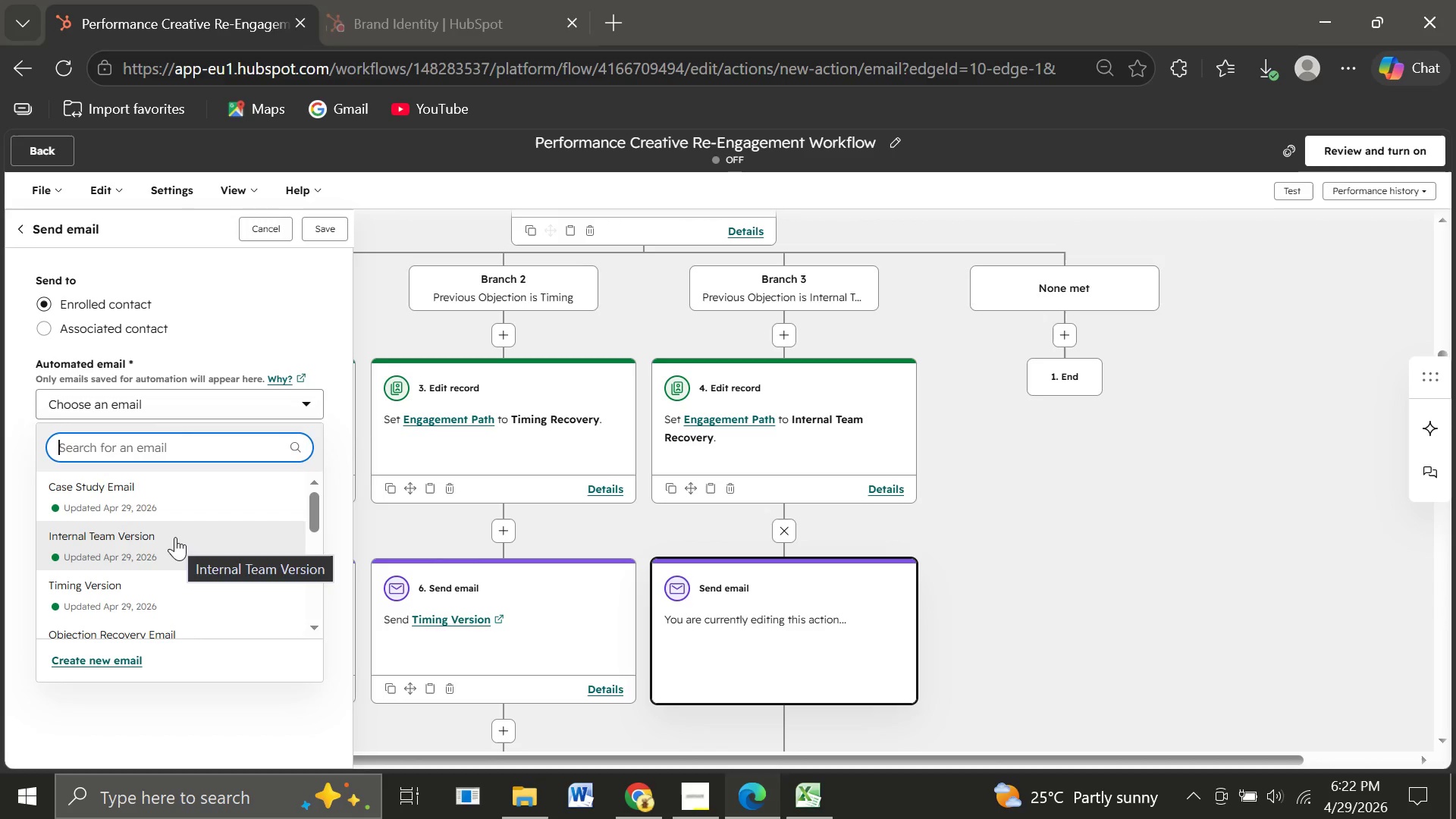 
wait(12.56)
 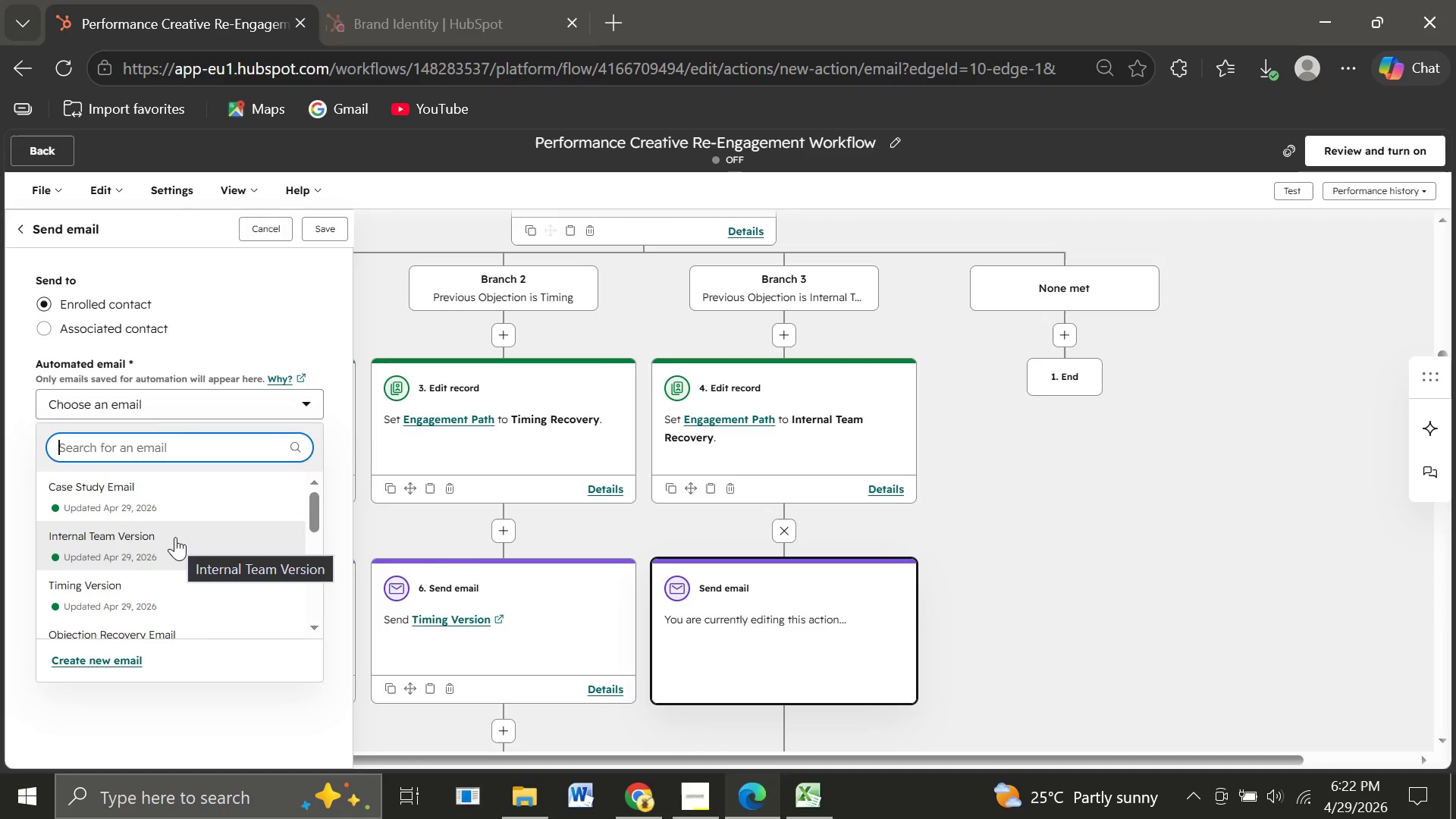 
left_click([110, 552])
 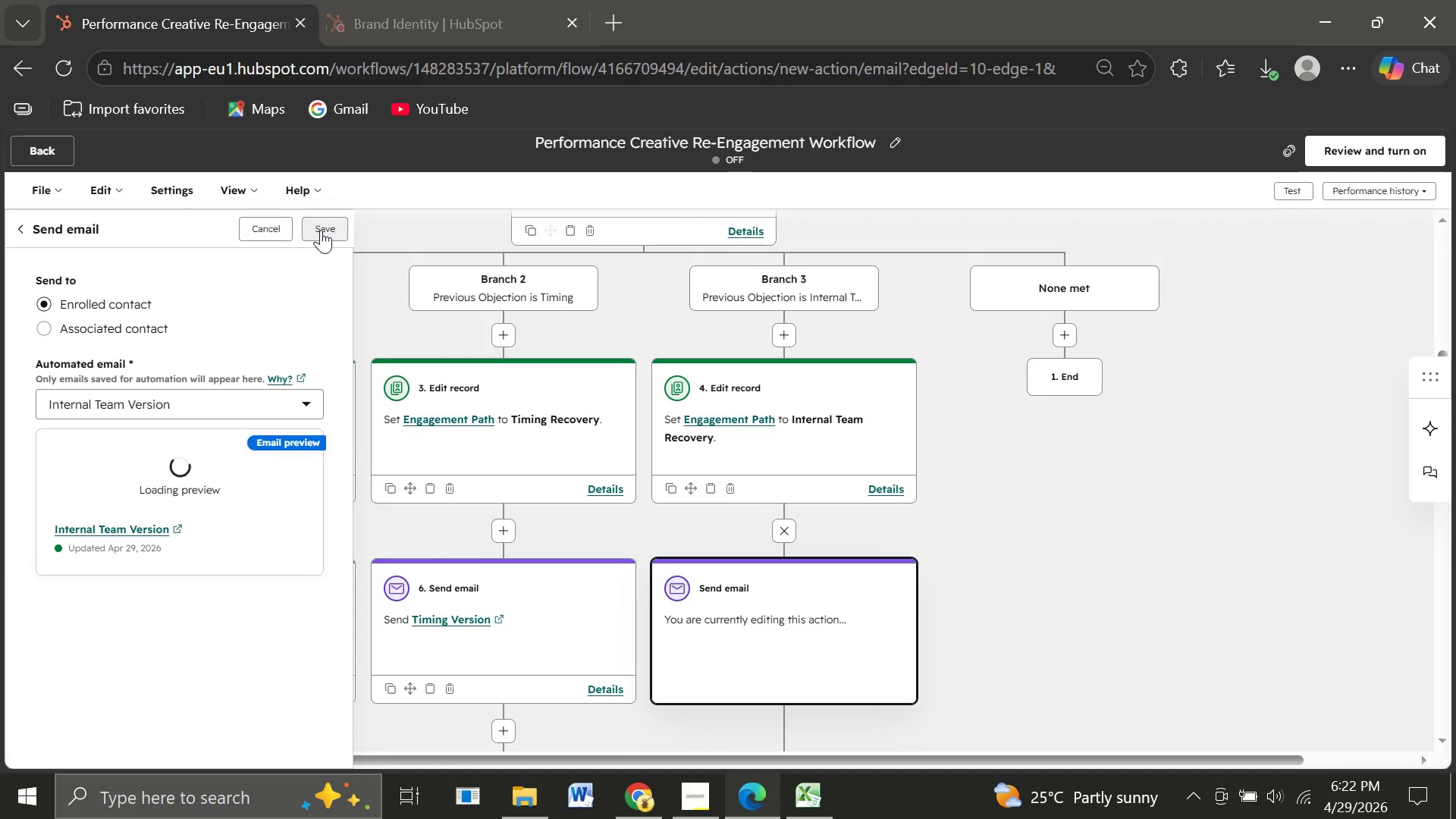 
left_click([321, 230])
 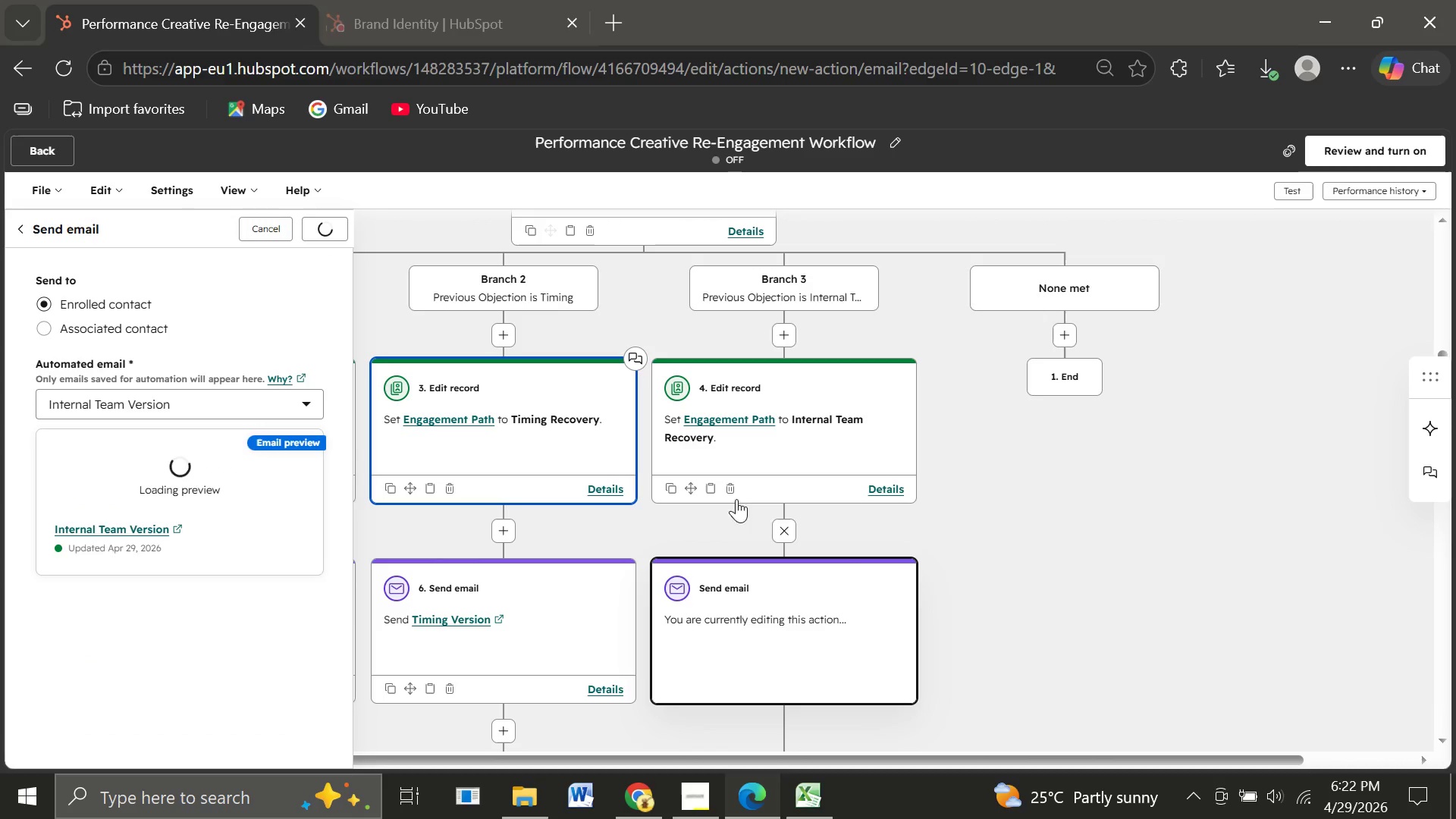 
mouse_move([865, 623])
 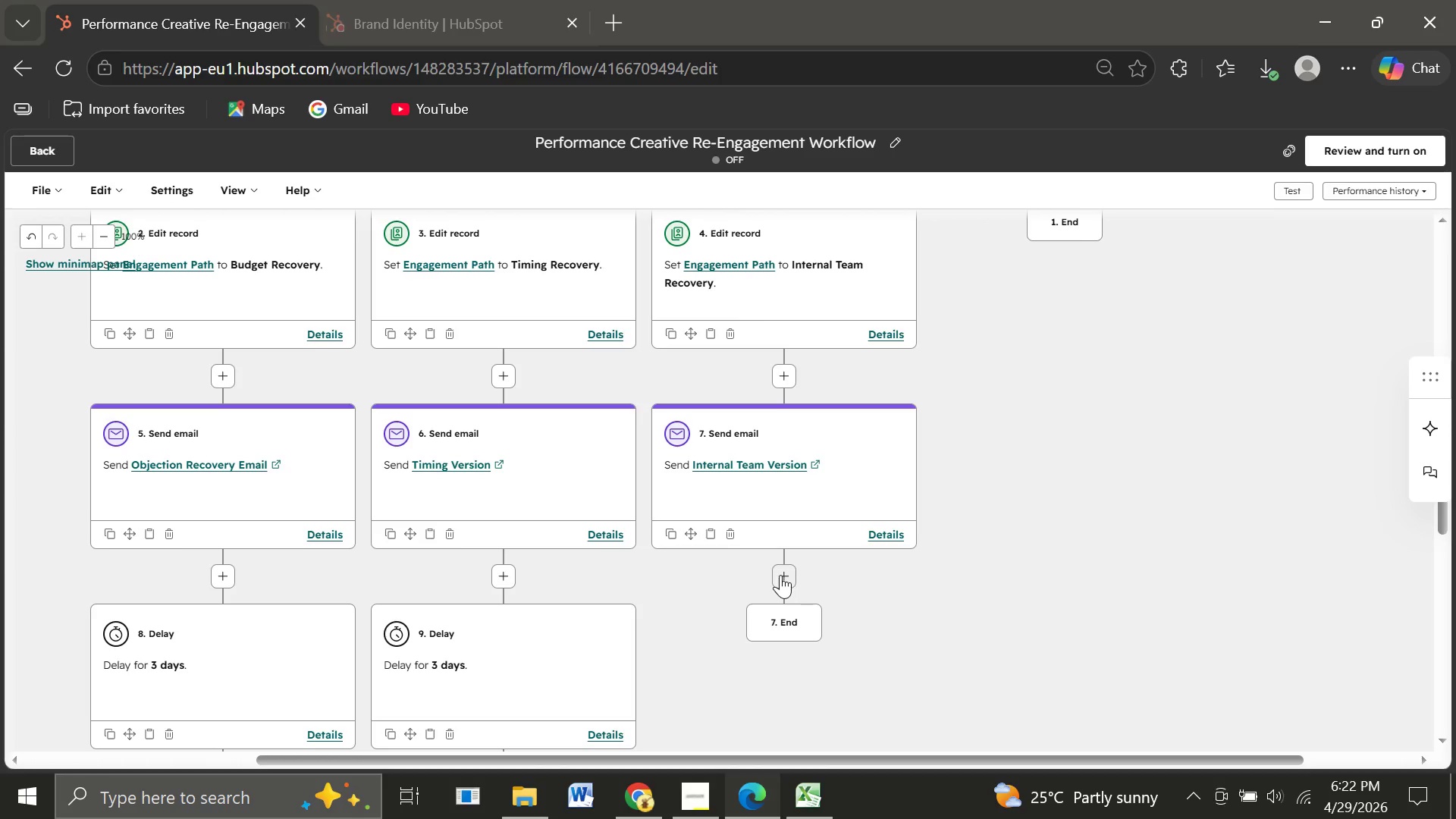 
left_click([780, 575])
 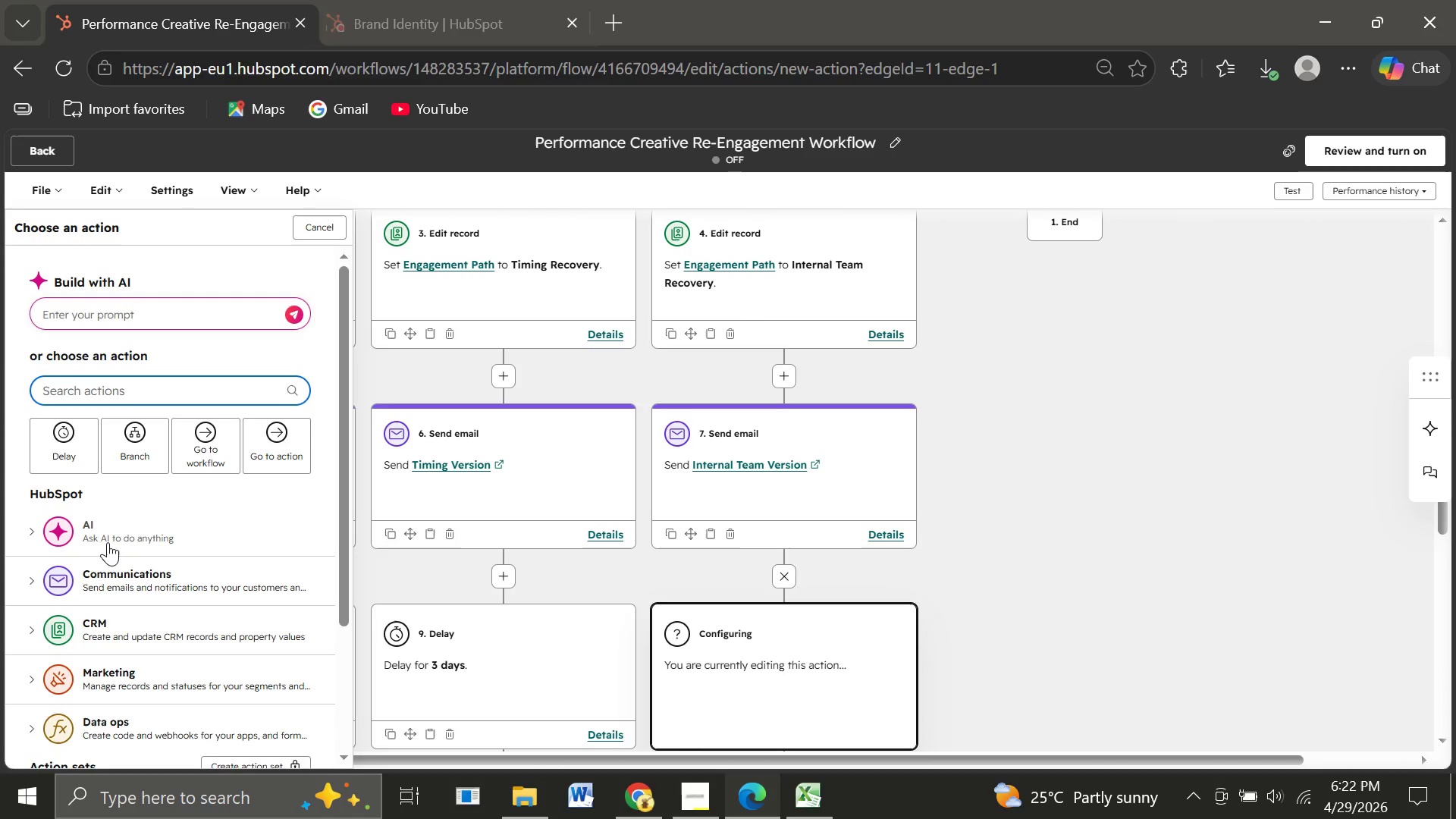 
wait(12.2)
 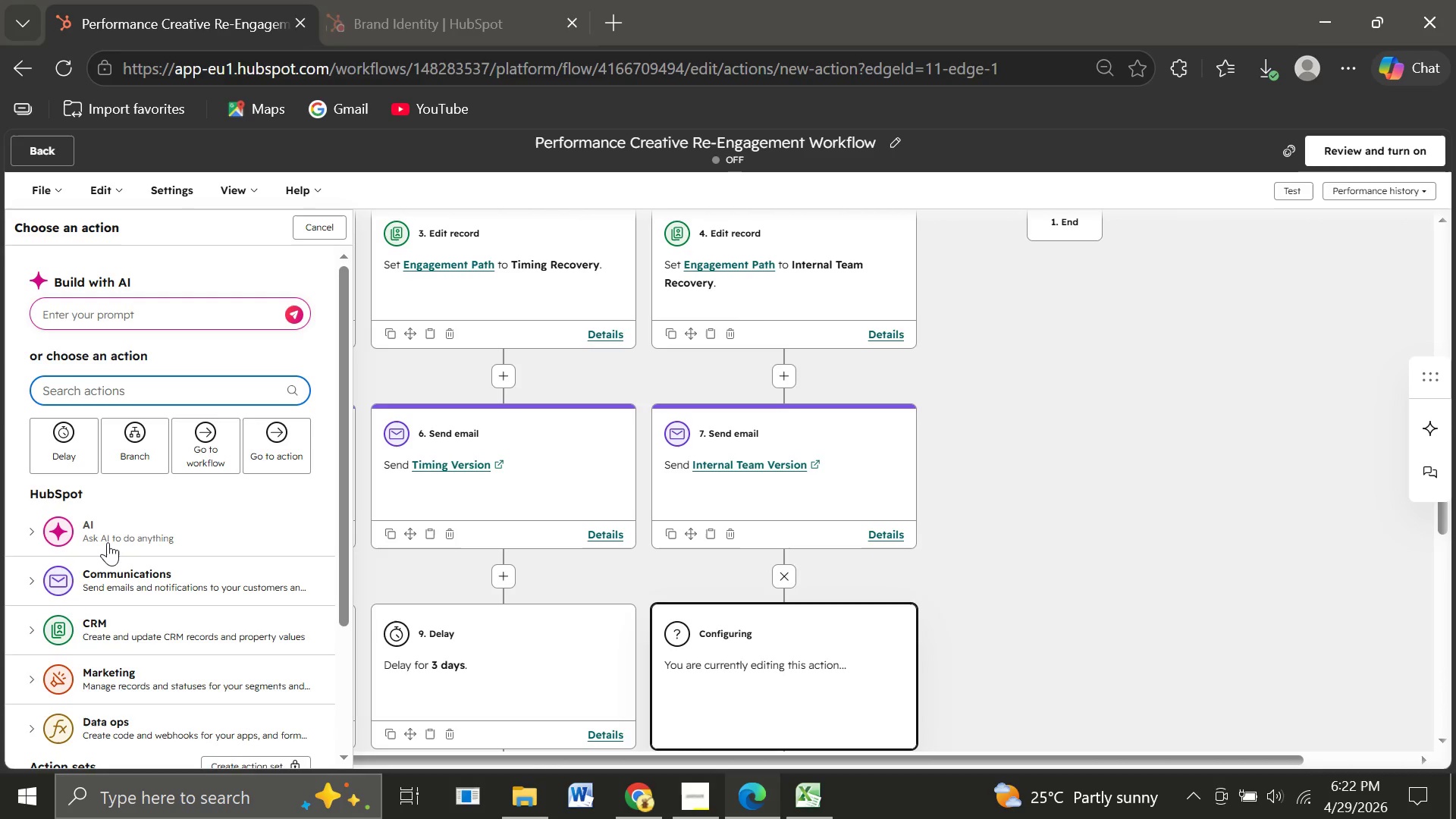 
left_click([77, 447])
 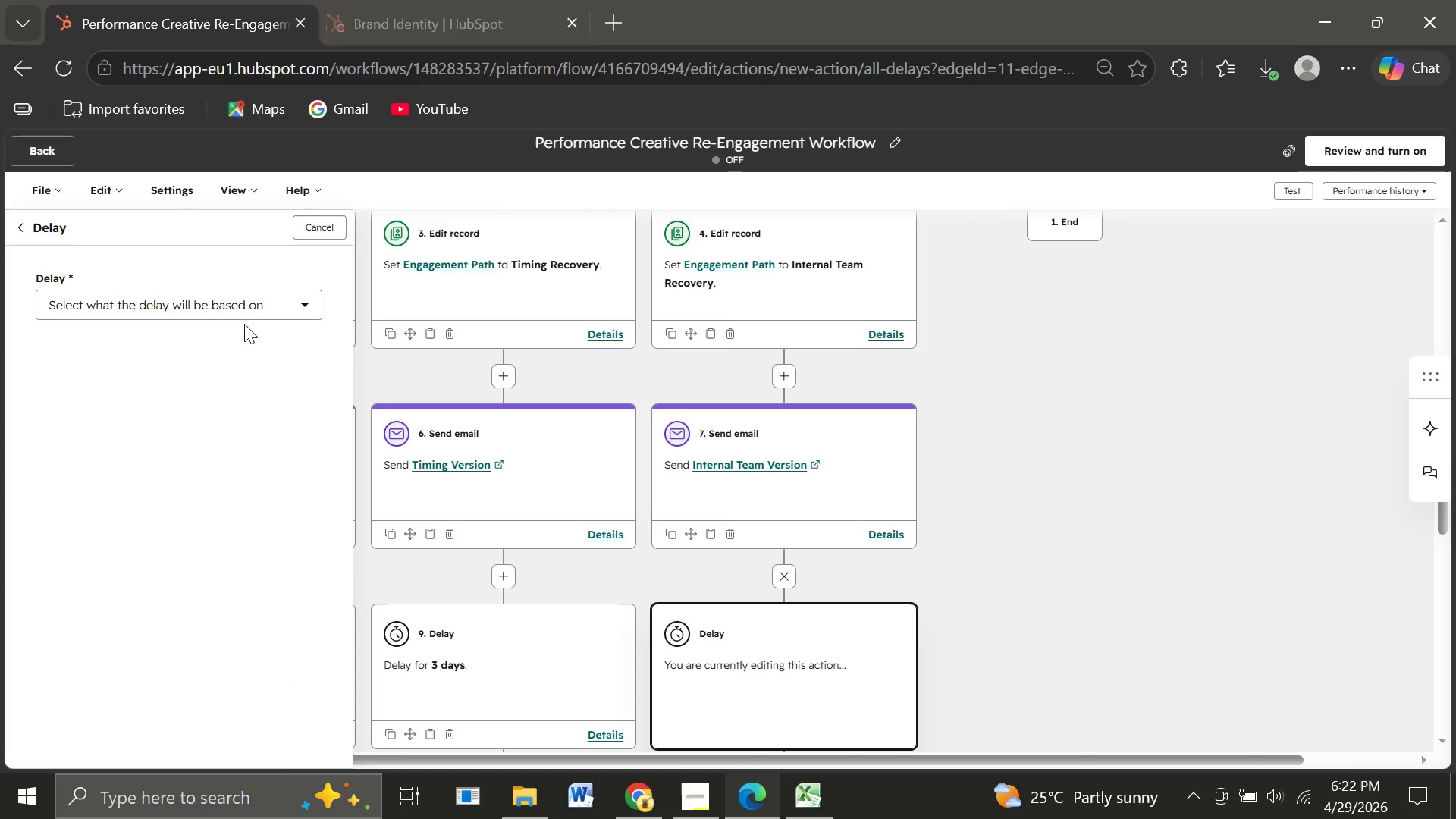 
left_click([247, 308])
 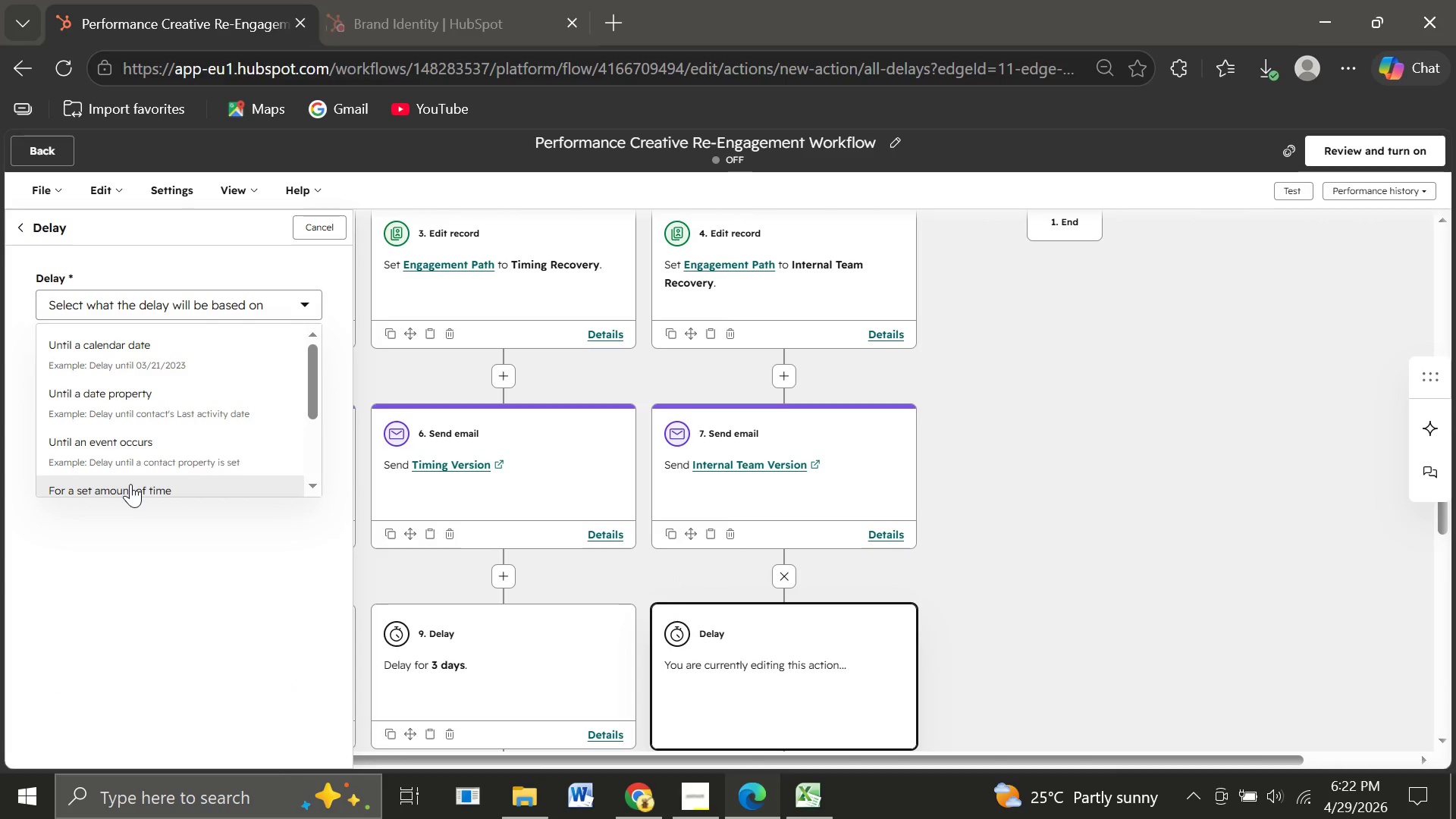 
left_click([130, 484])
 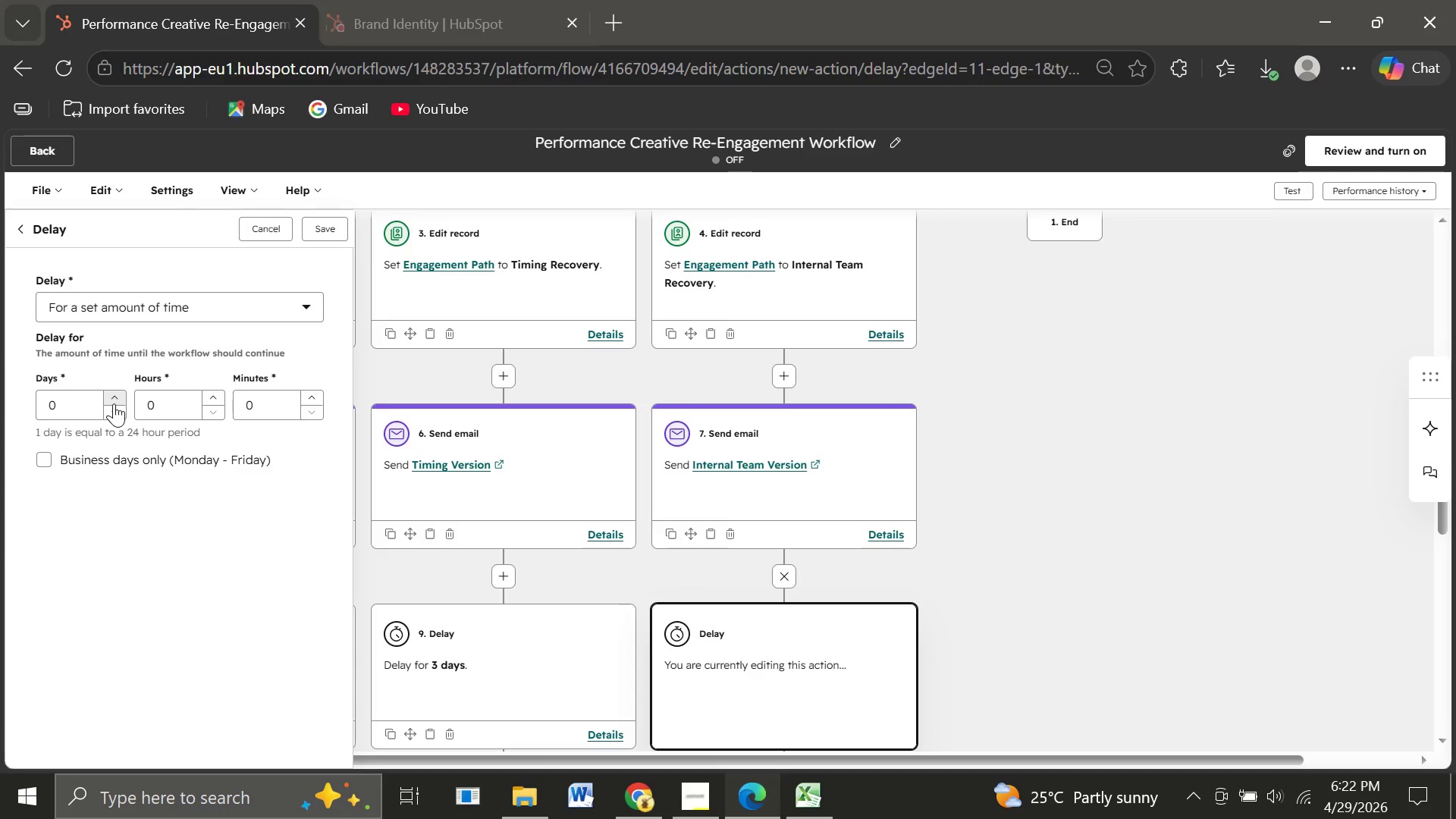 
left_click([114, 400])
 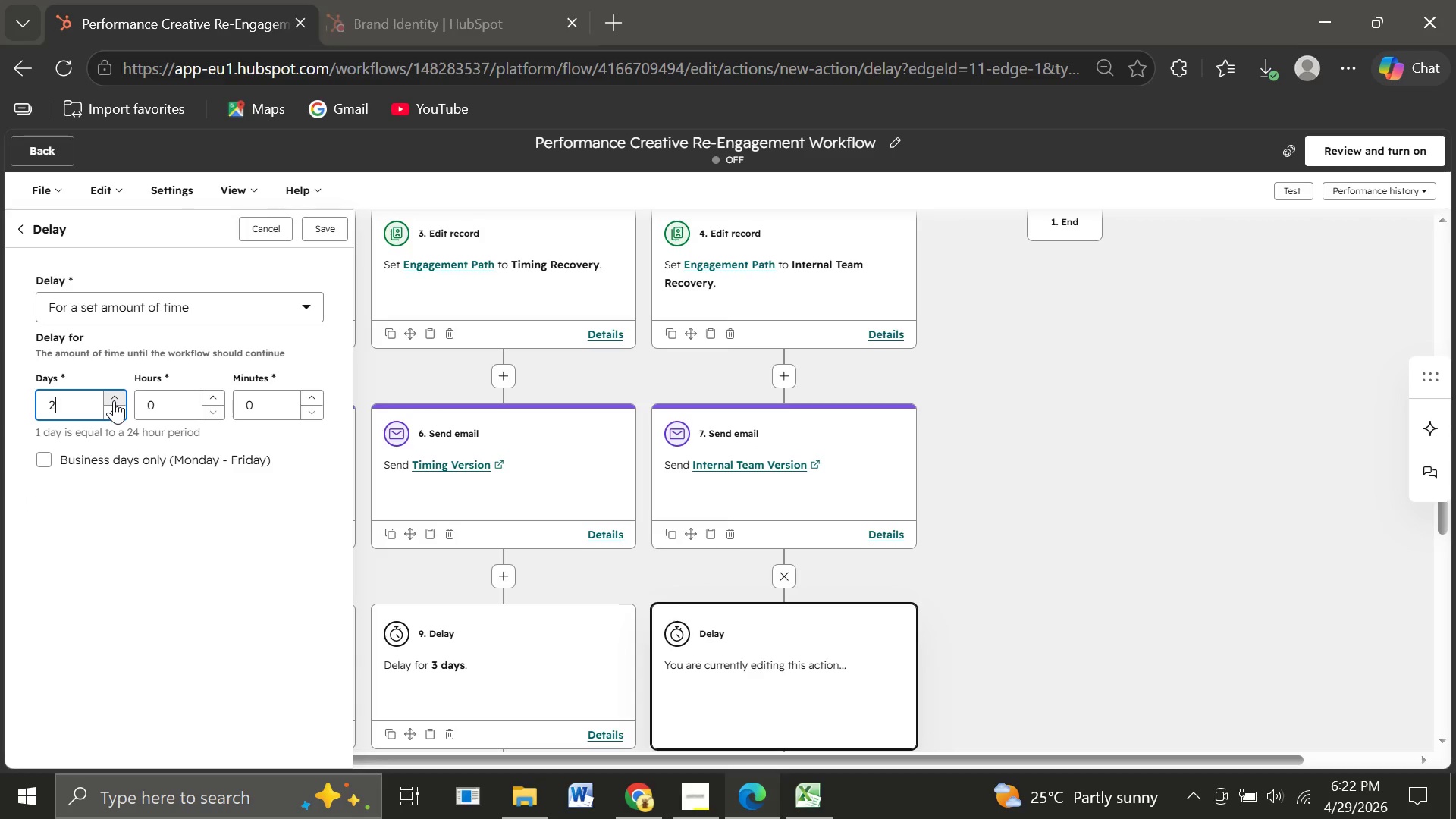 
left_click([114, 400])
 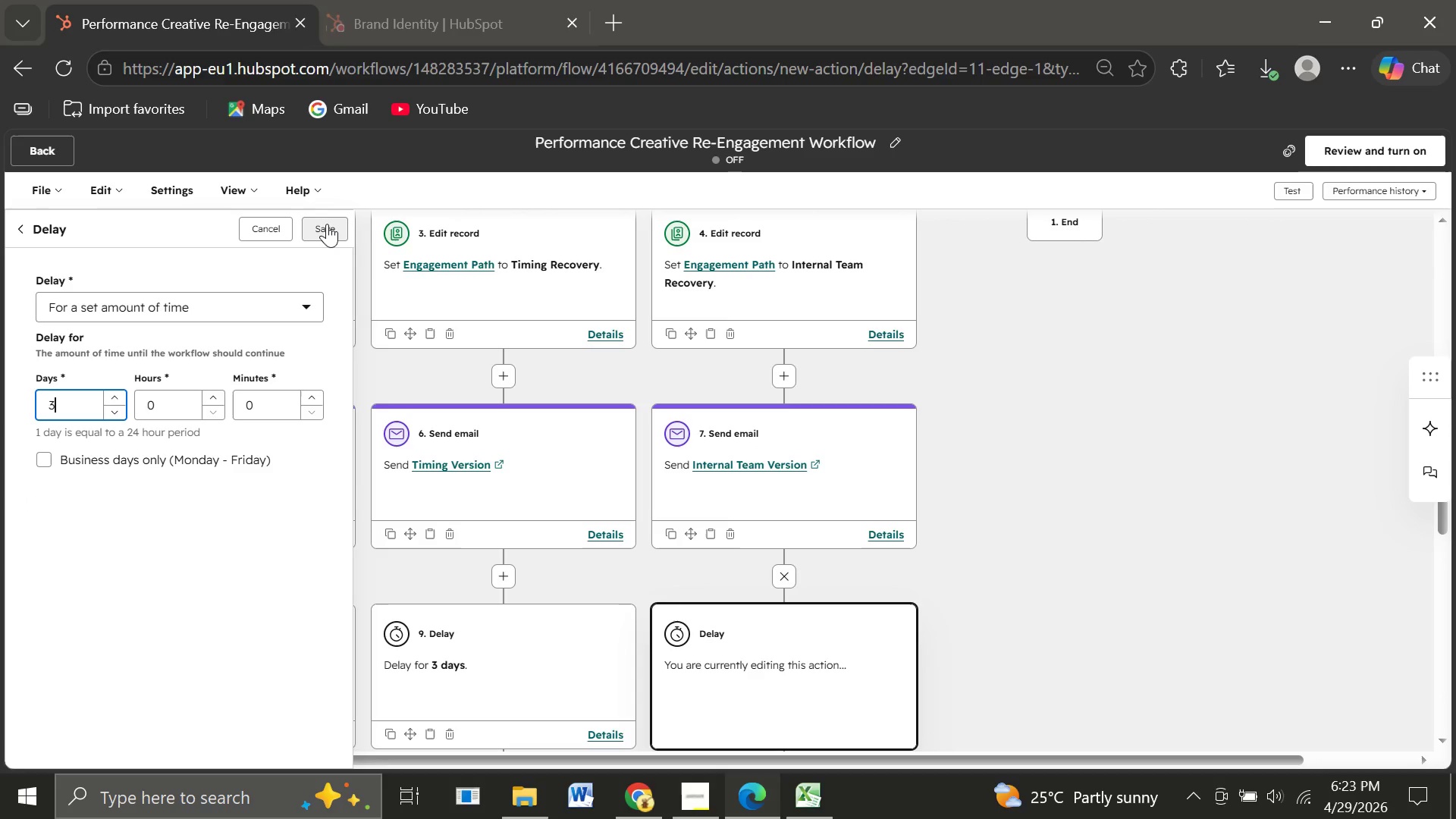 
wait(7.3)
 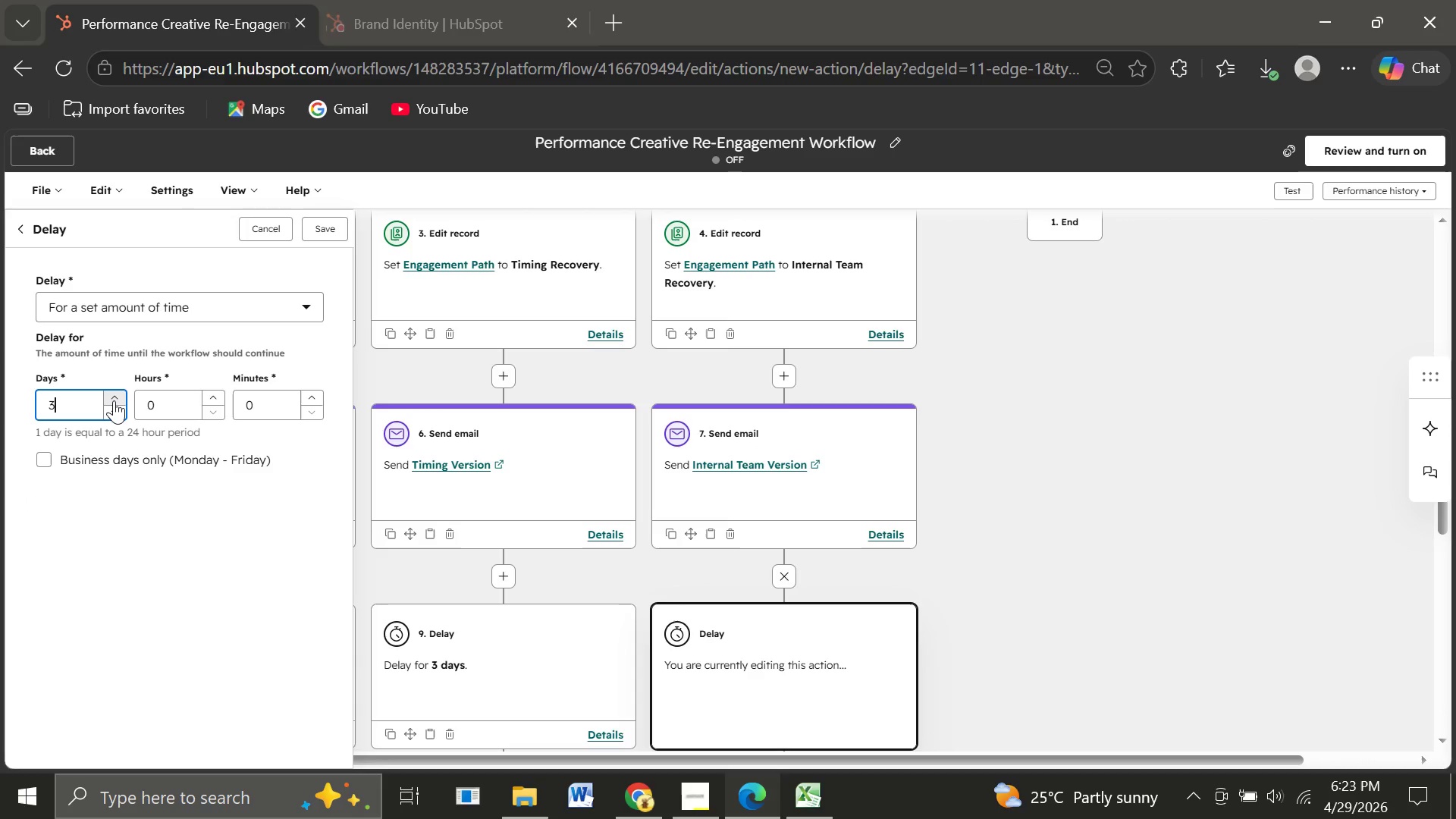 
left_click([327, 224])
 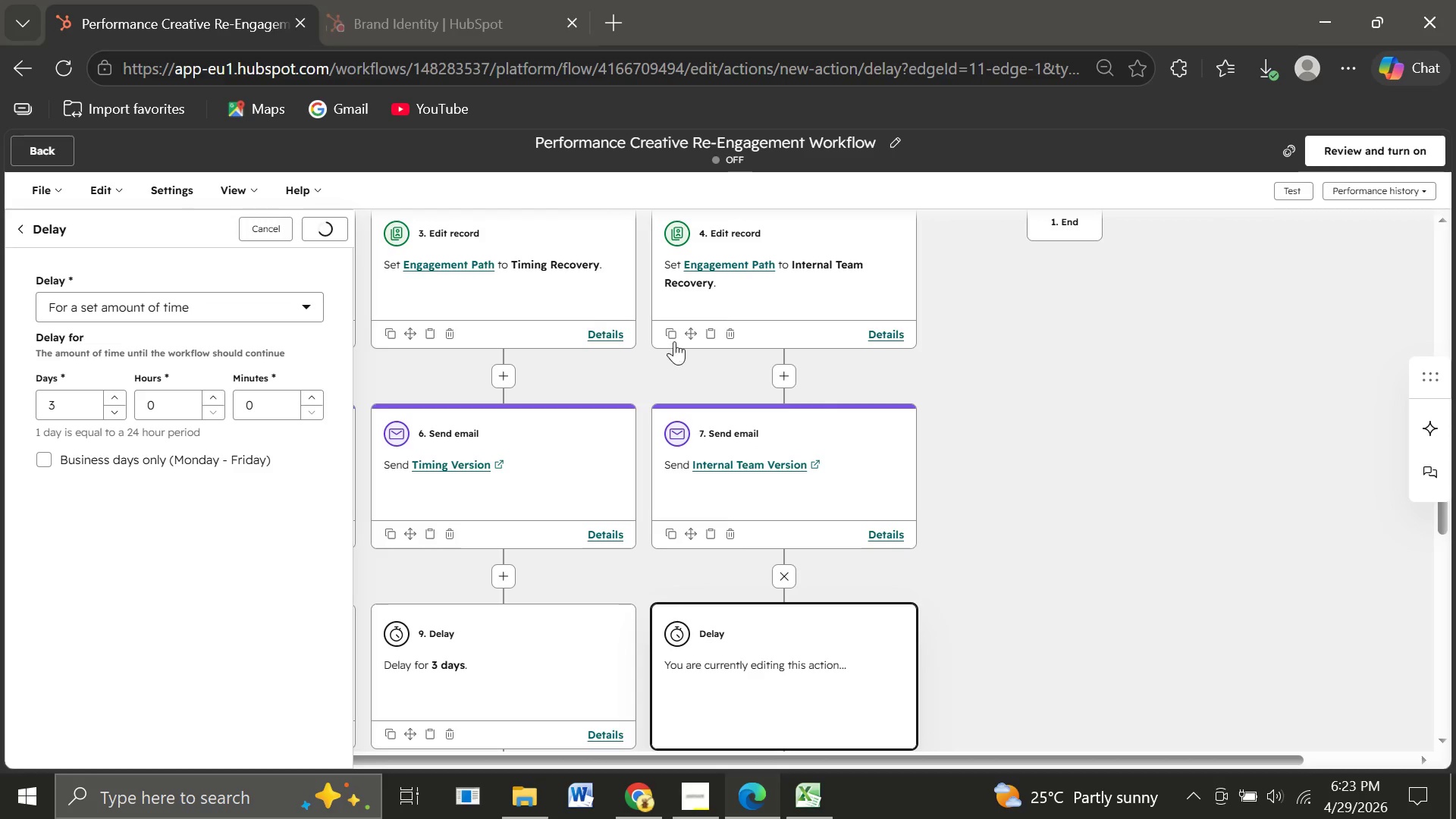 
mouse_move([928, 447])
 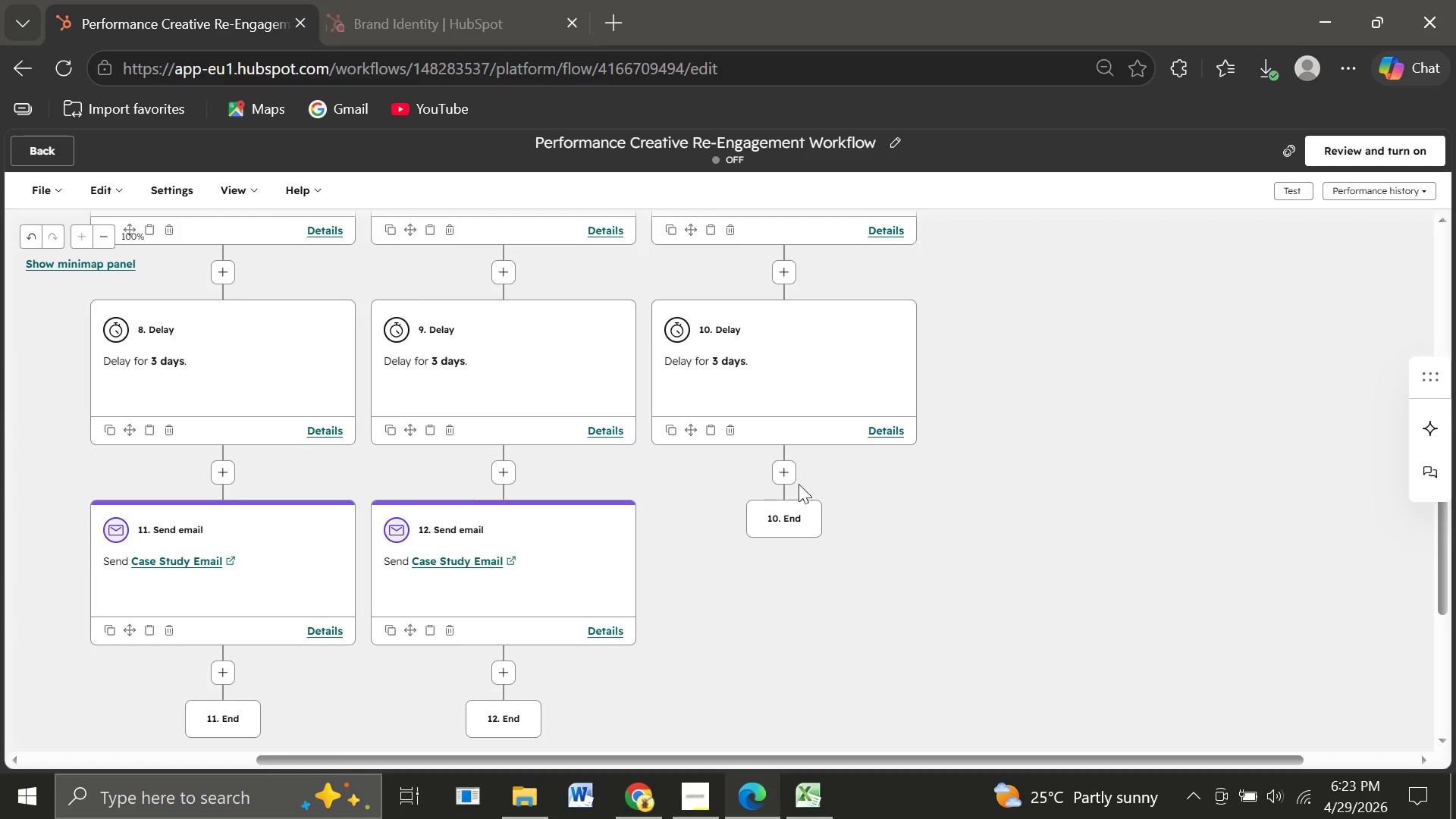 
left_click([780, 474])
 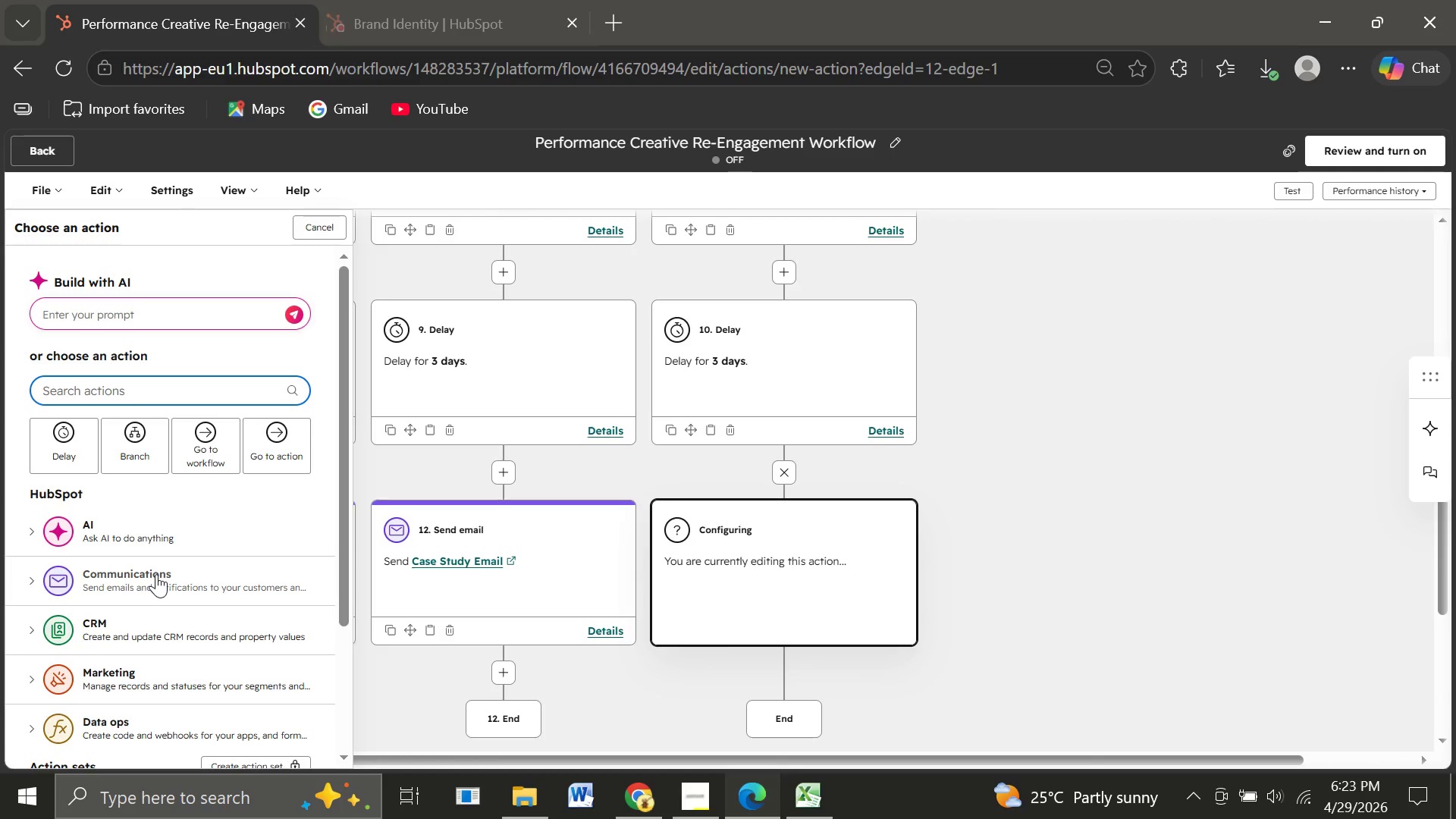 
wait(6.86)
 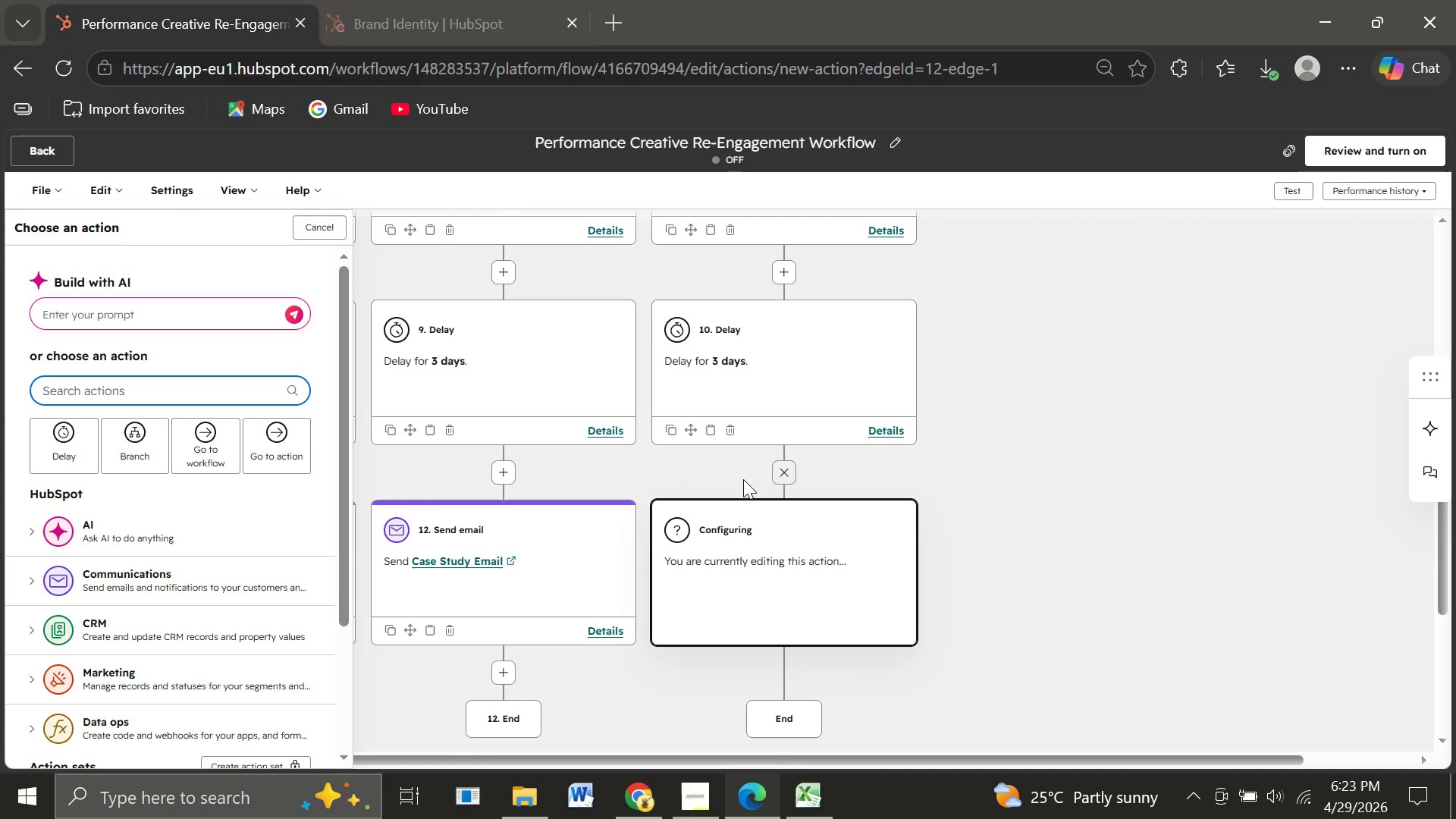 
left_click([156, 574])
 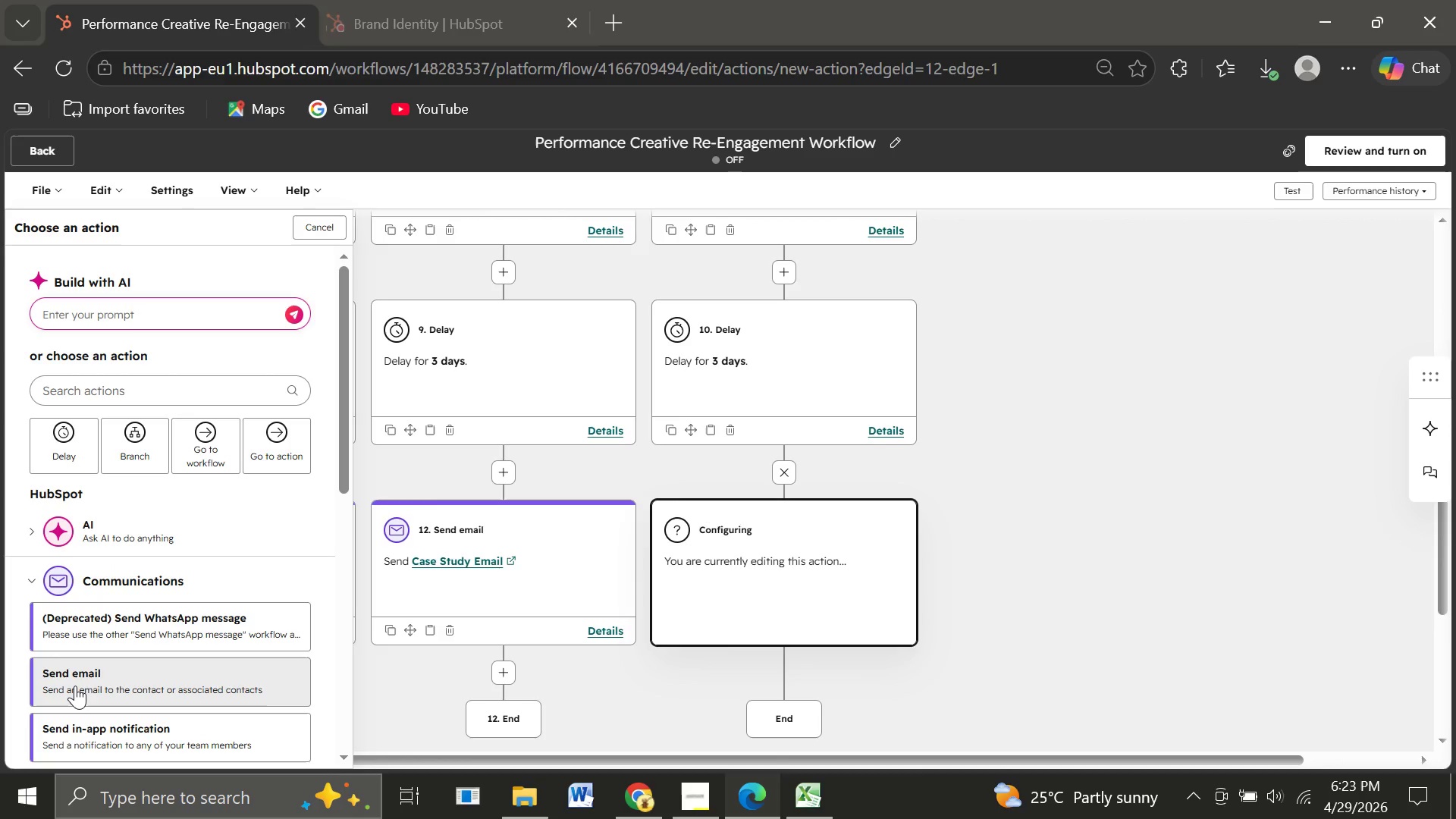 
left_click([75, 686])
 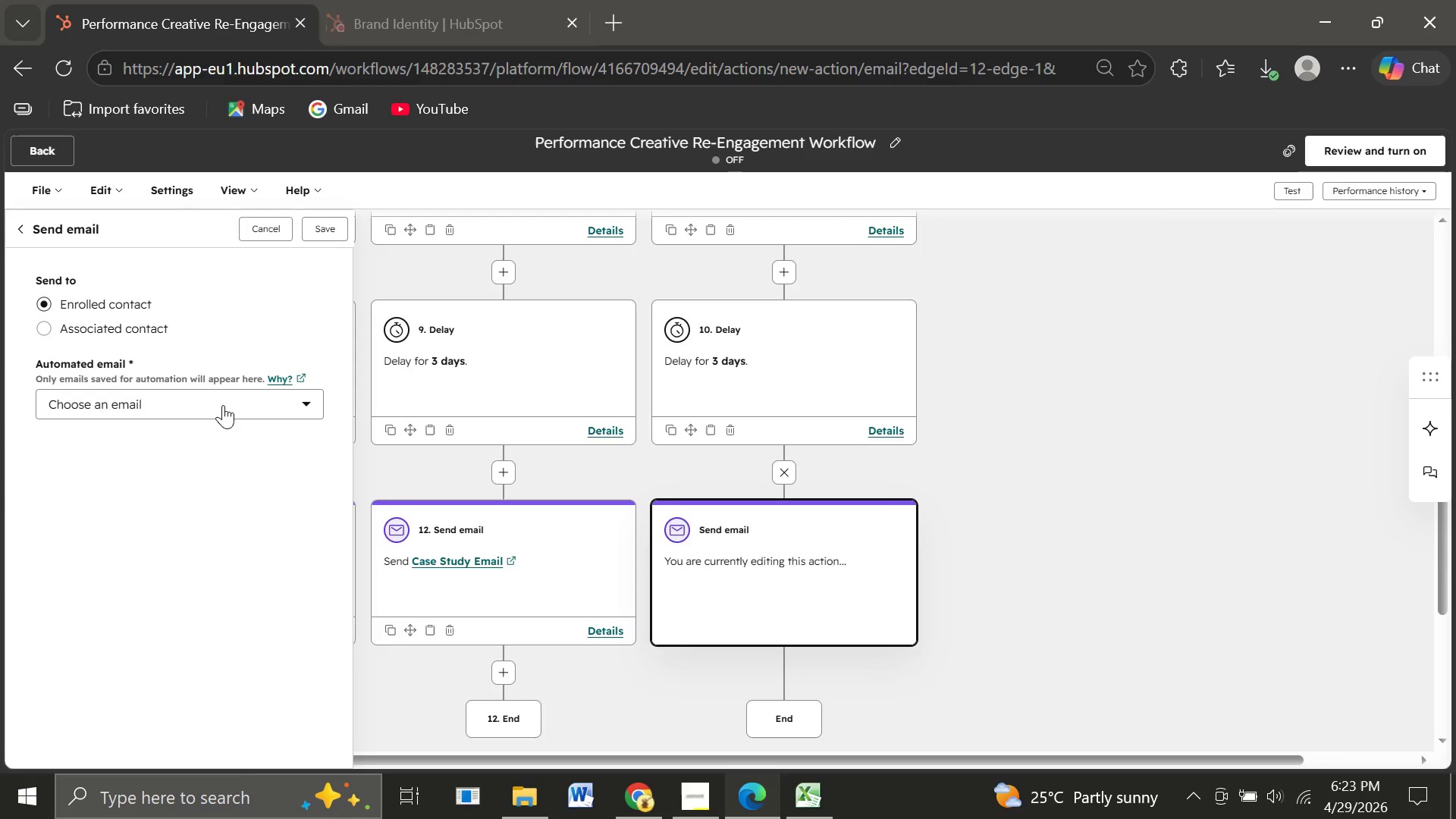 
left_click([223, 403])
 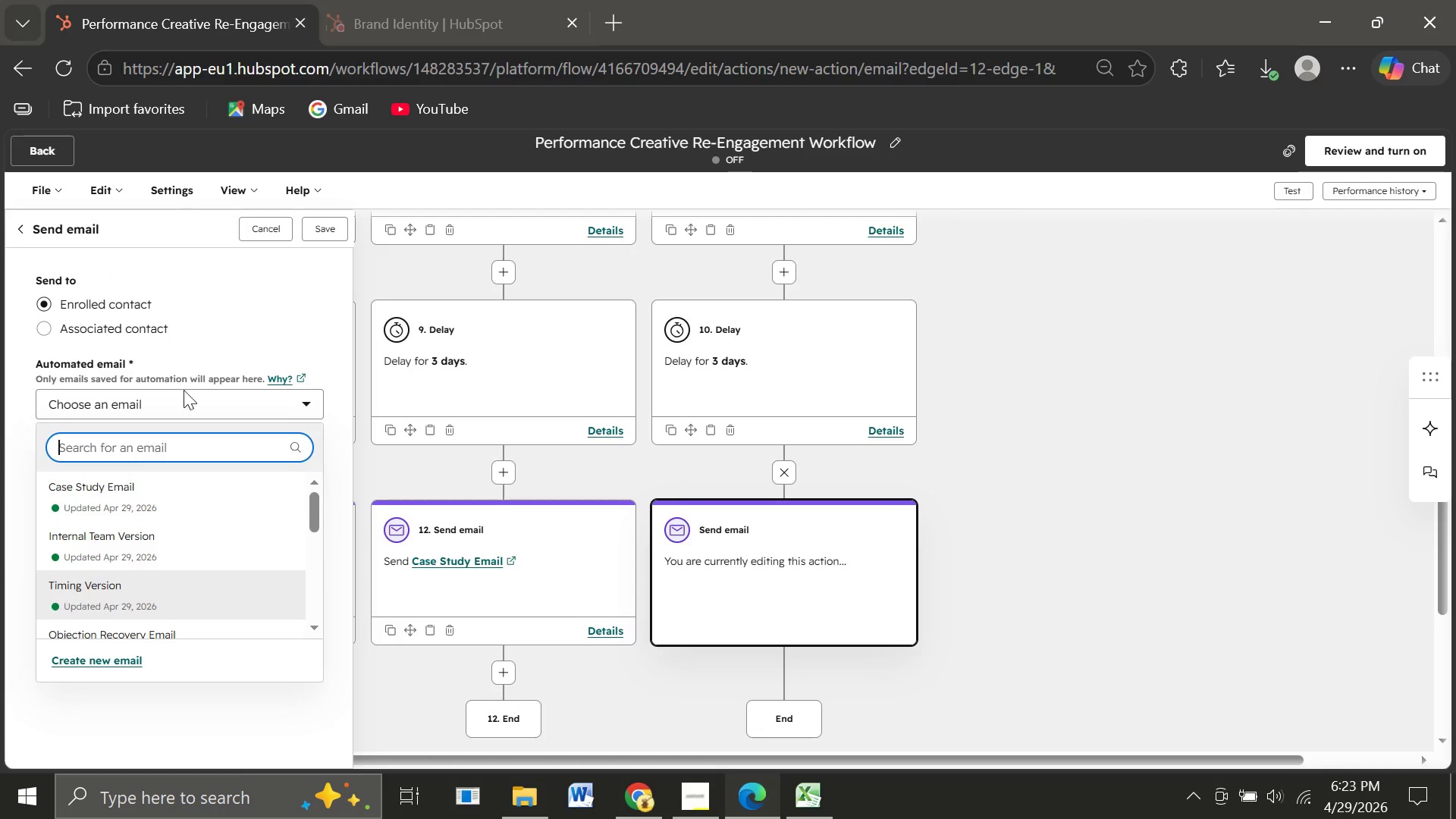 
wait(5.73)
 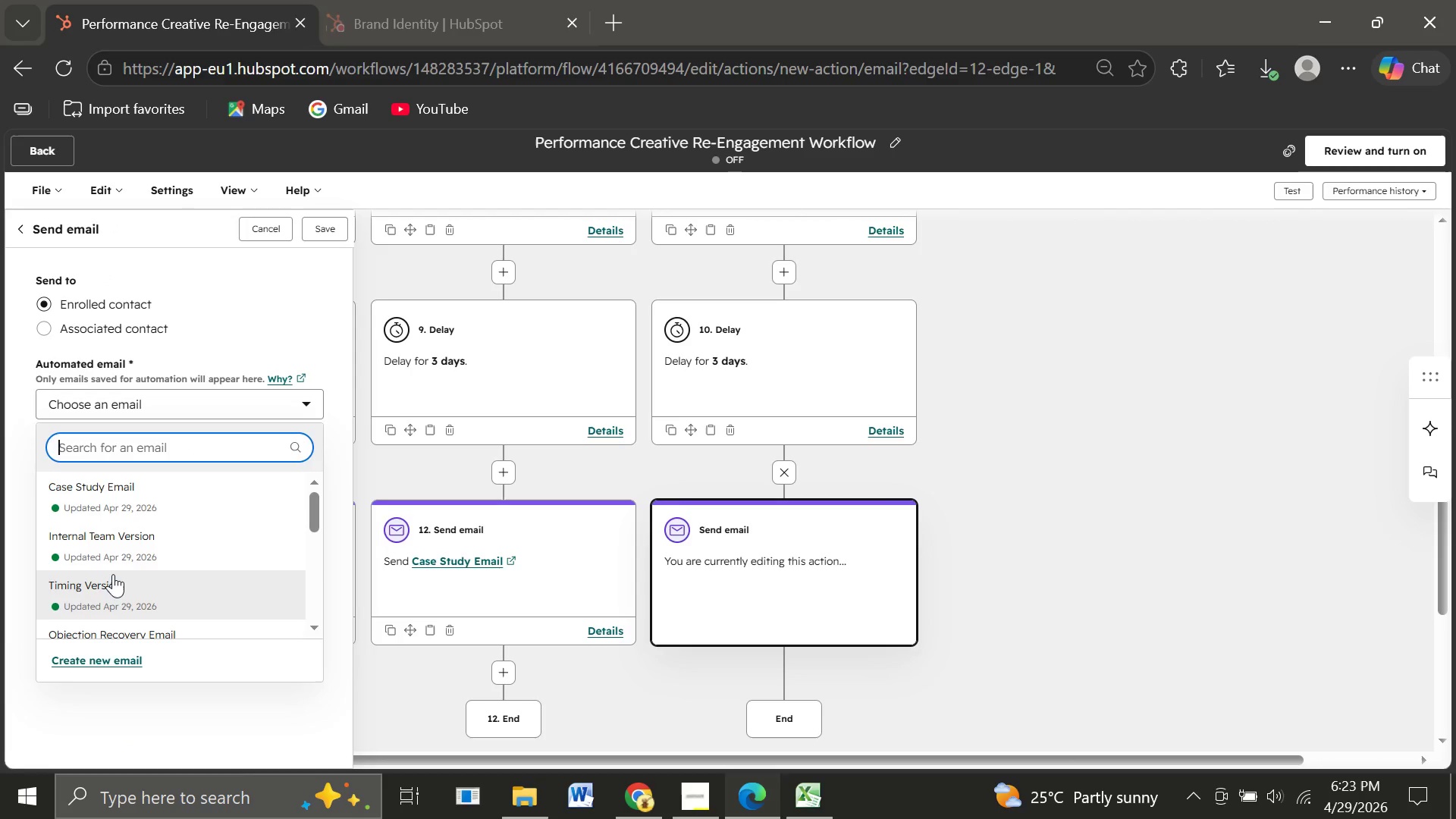 
left_click([112, 494])
 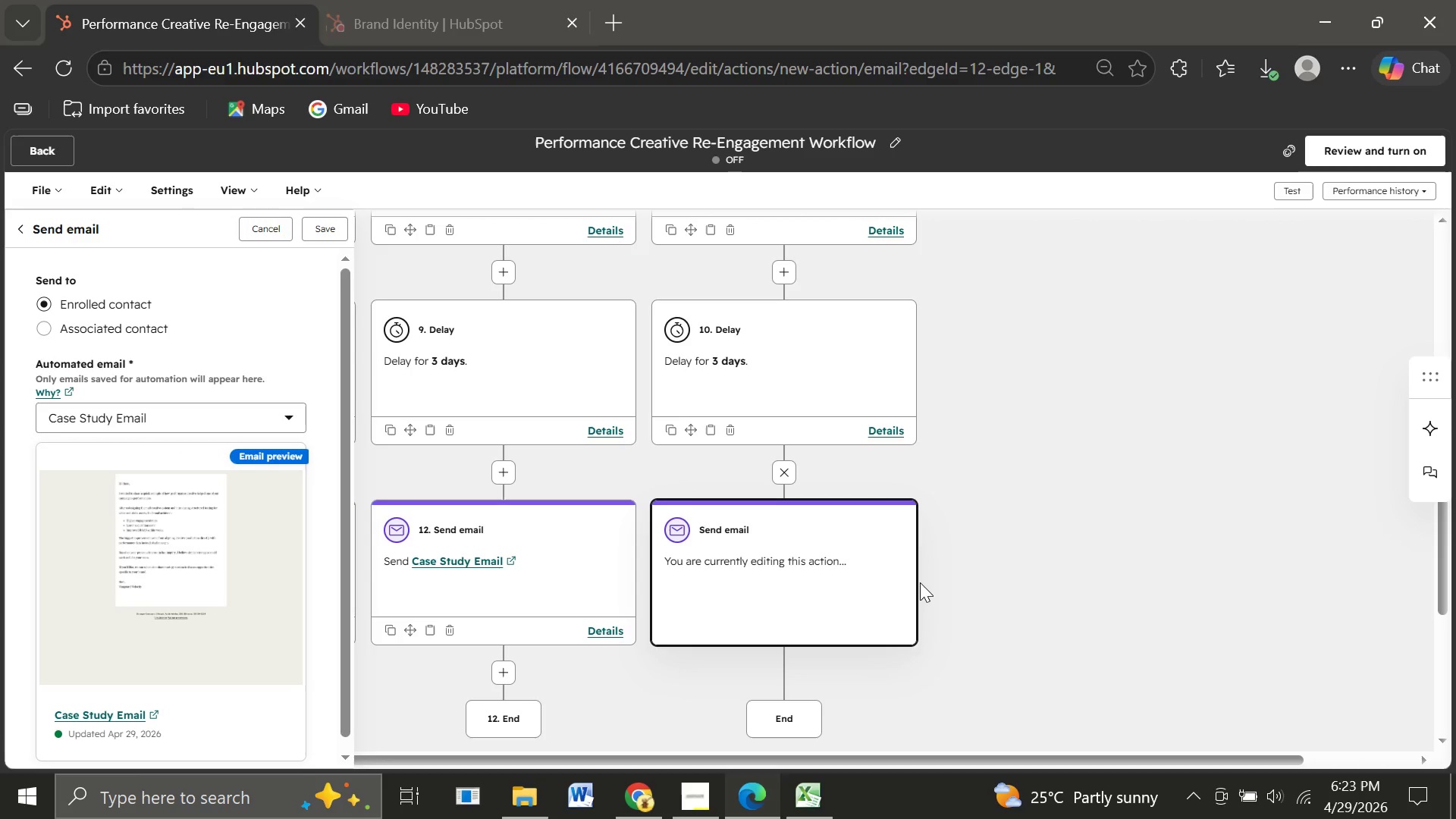 
wait(18.3)
 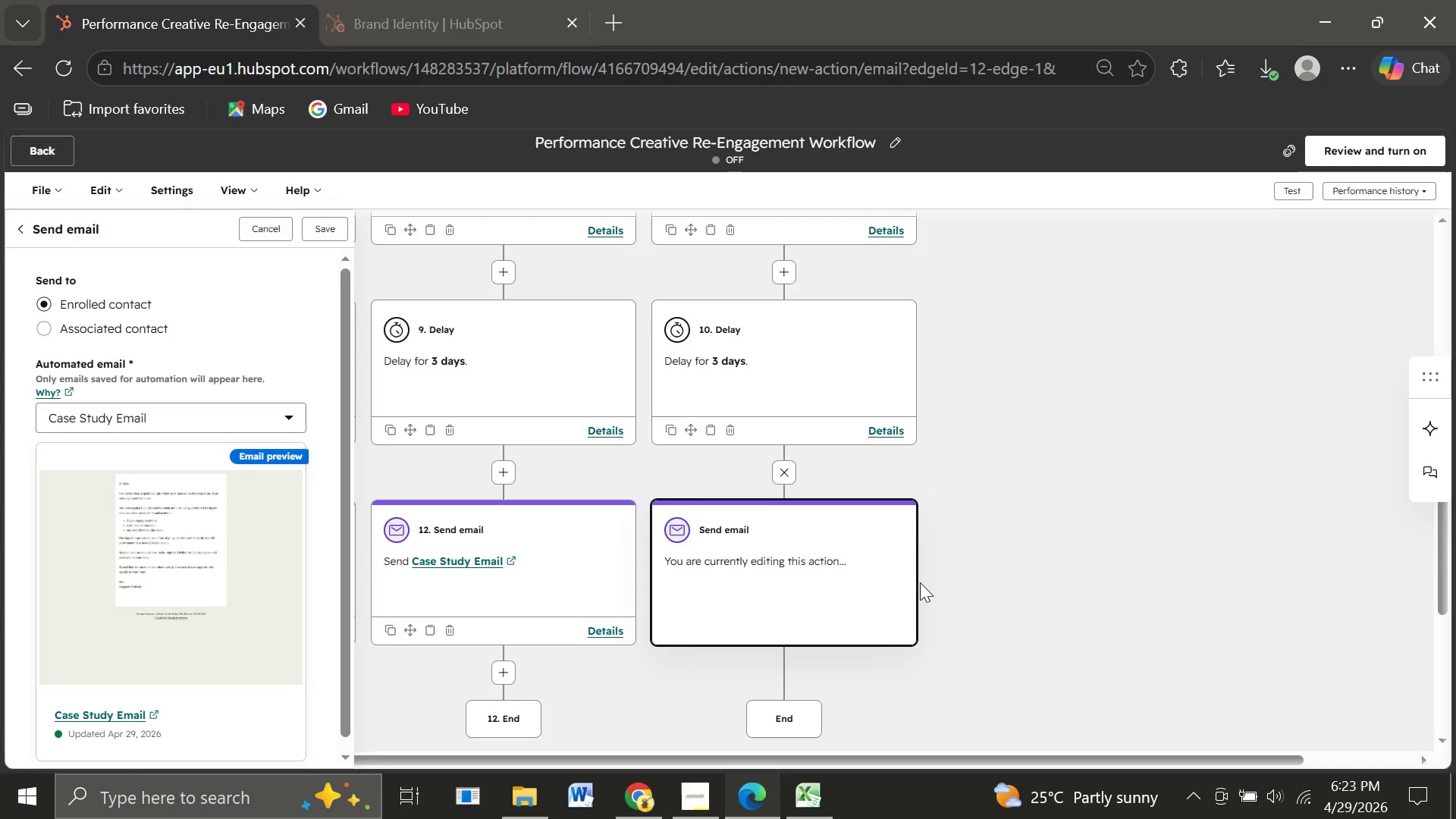 
left_click([1059, 392])
 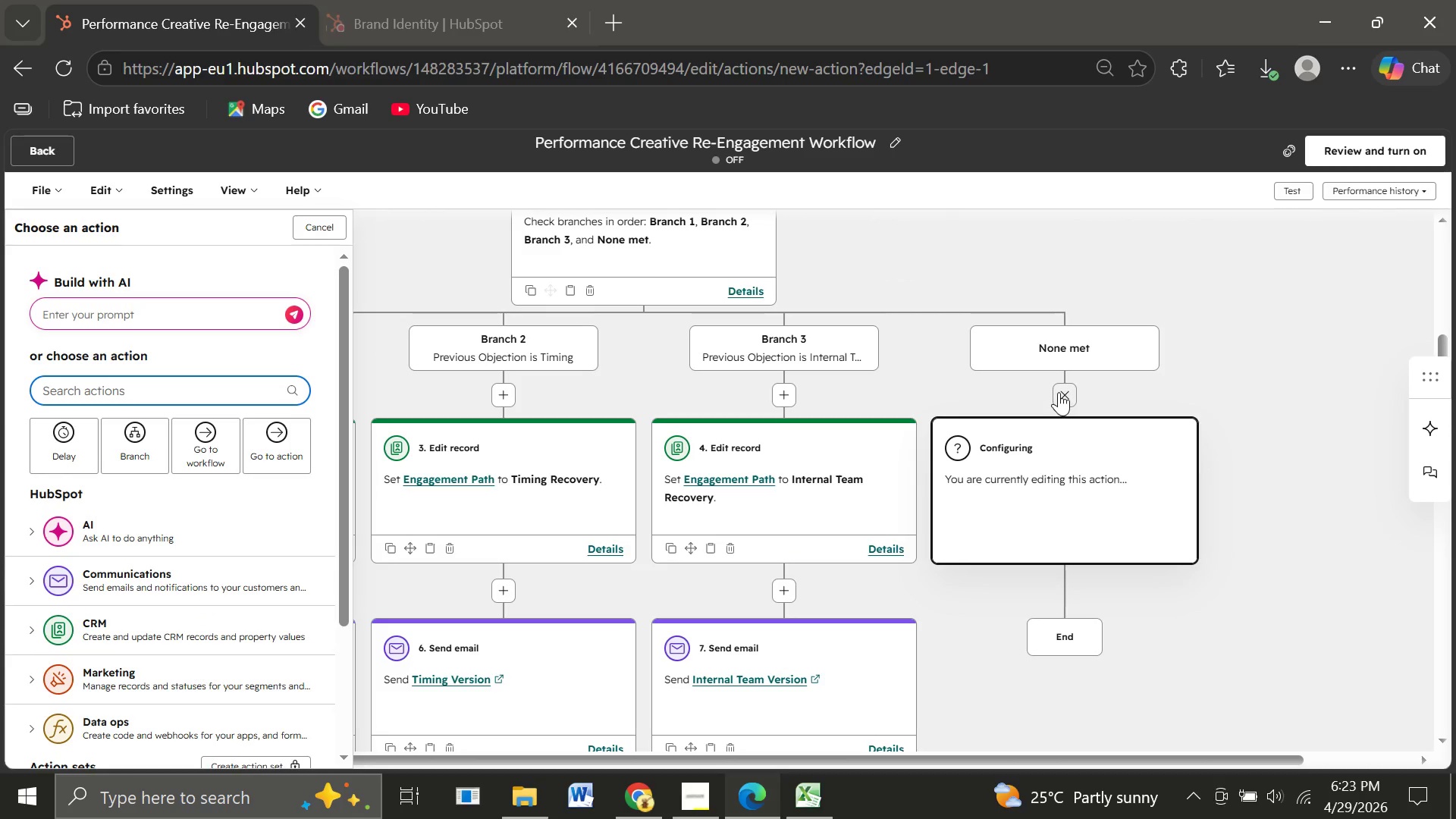 
wait(9.73)
 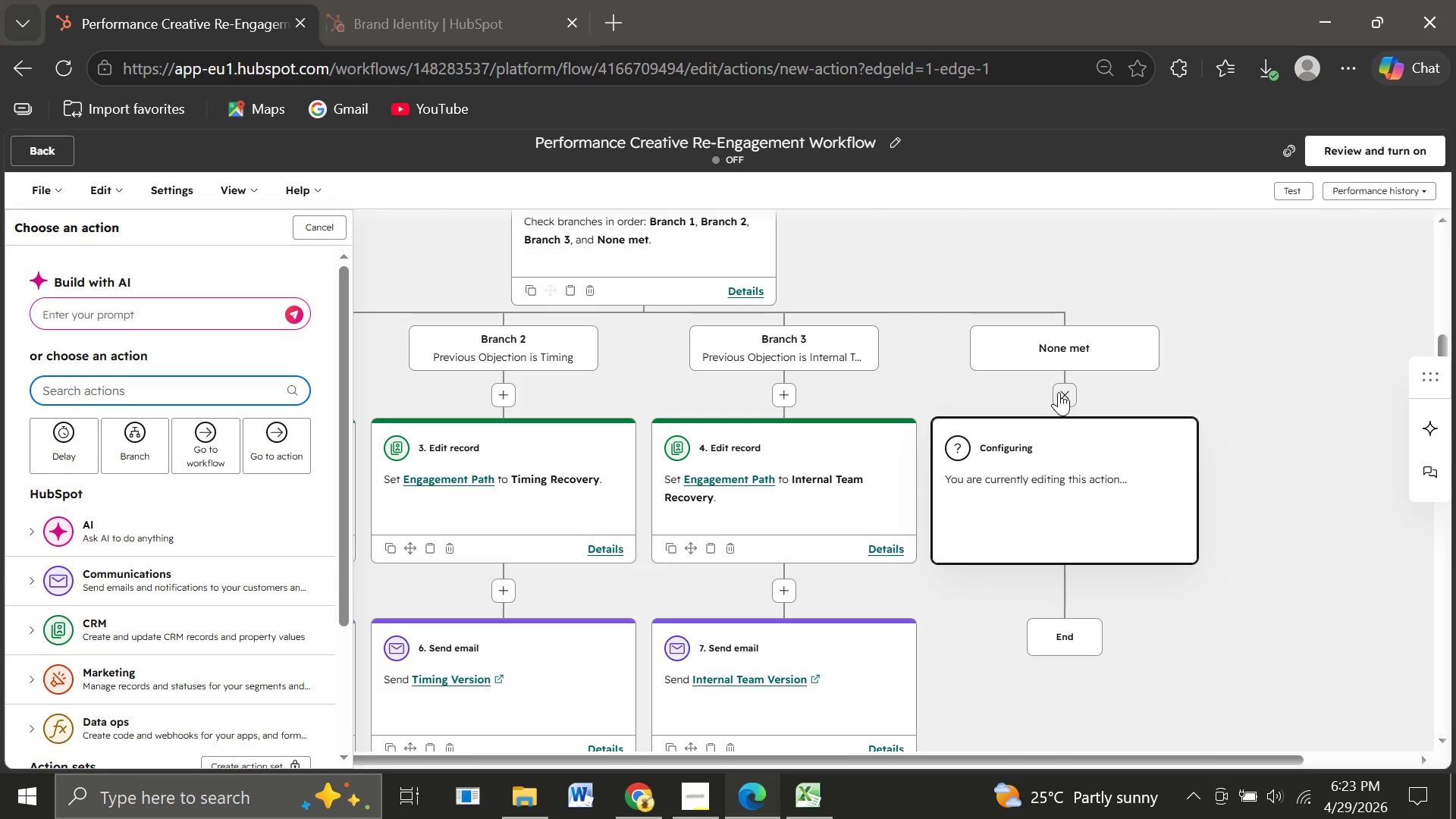 
left_click([96, 584])
 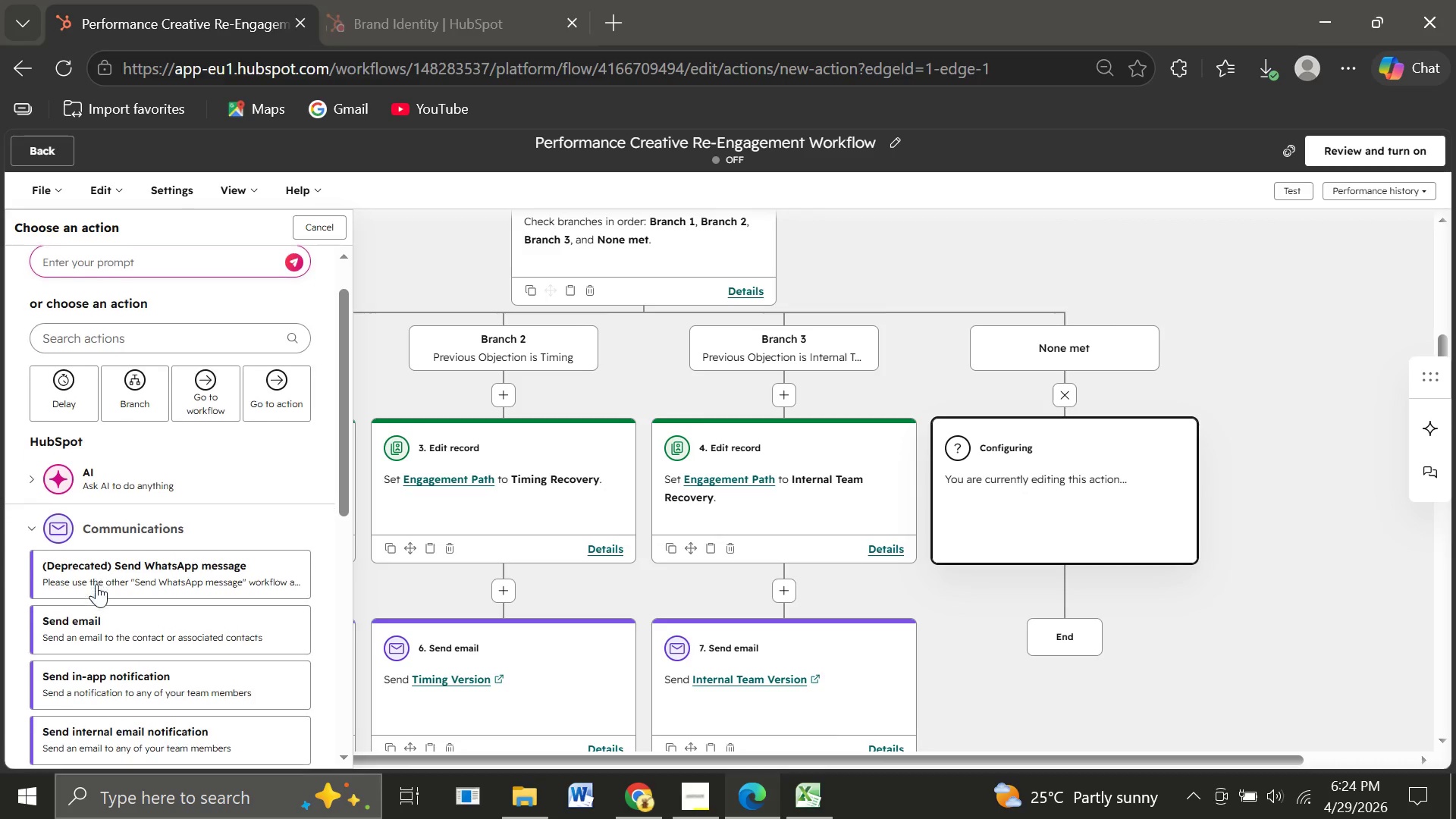 
wait(7.74)
 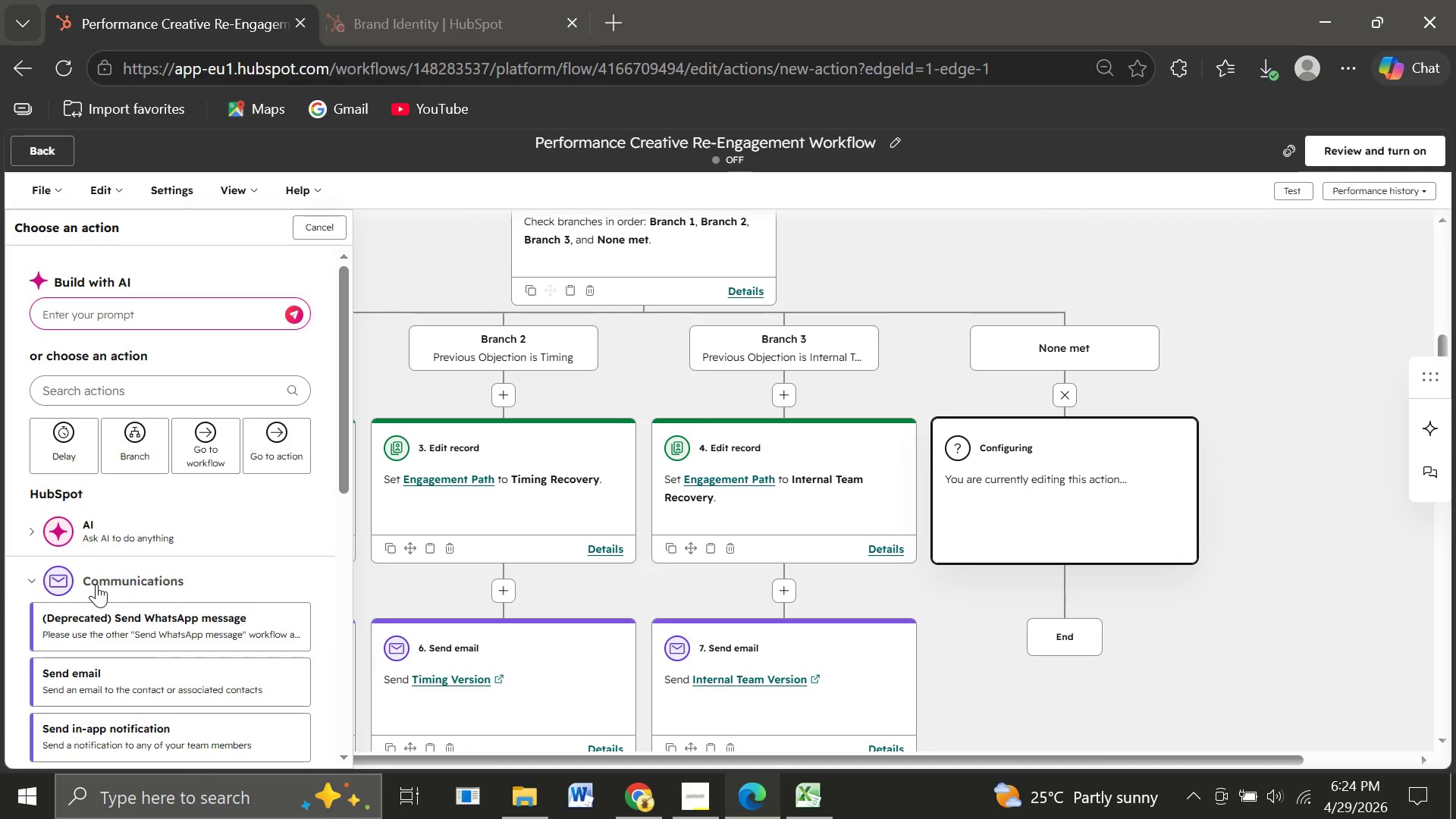 
left_click([94, 560])
 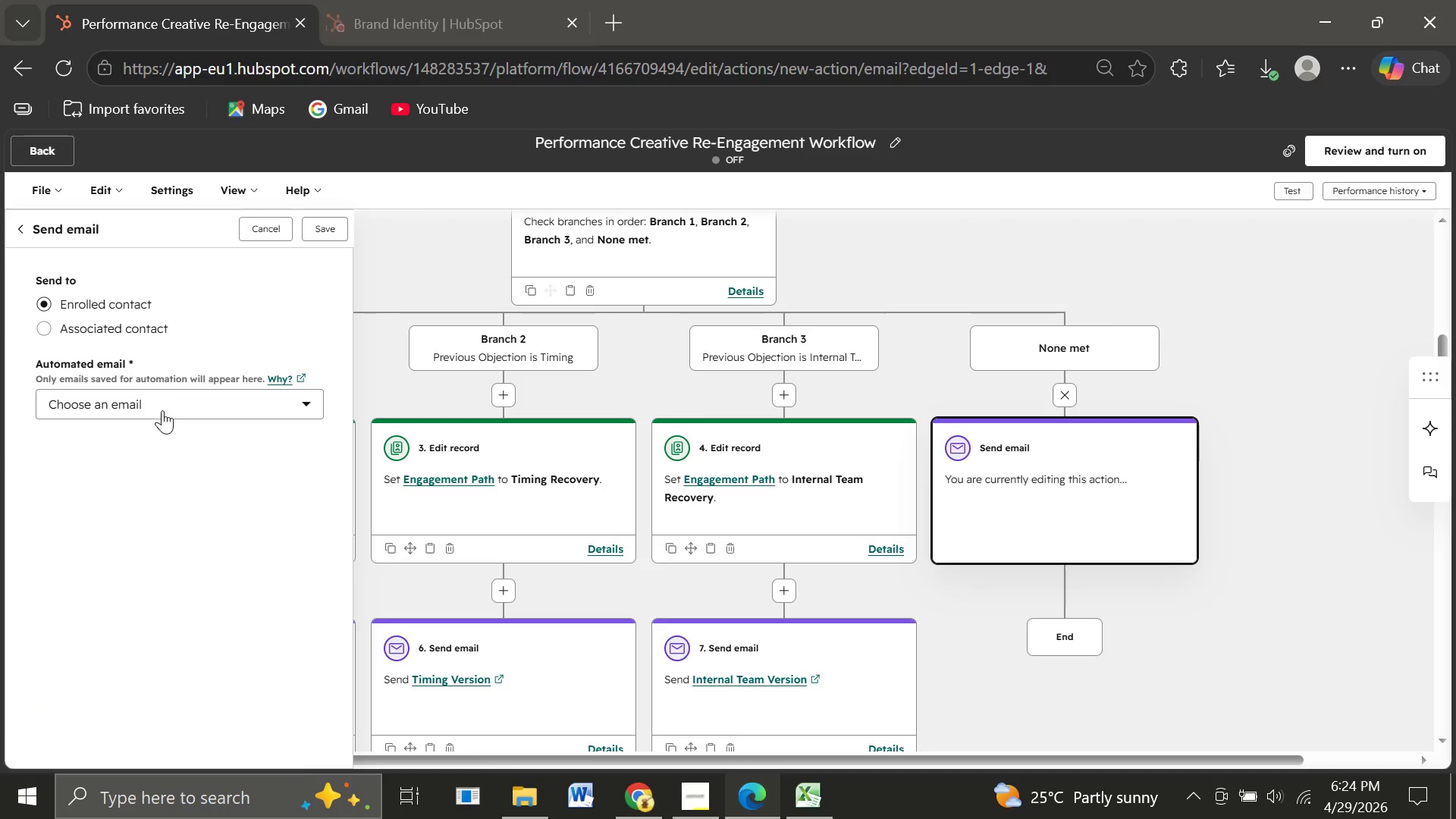 
left_click([170, 409])
 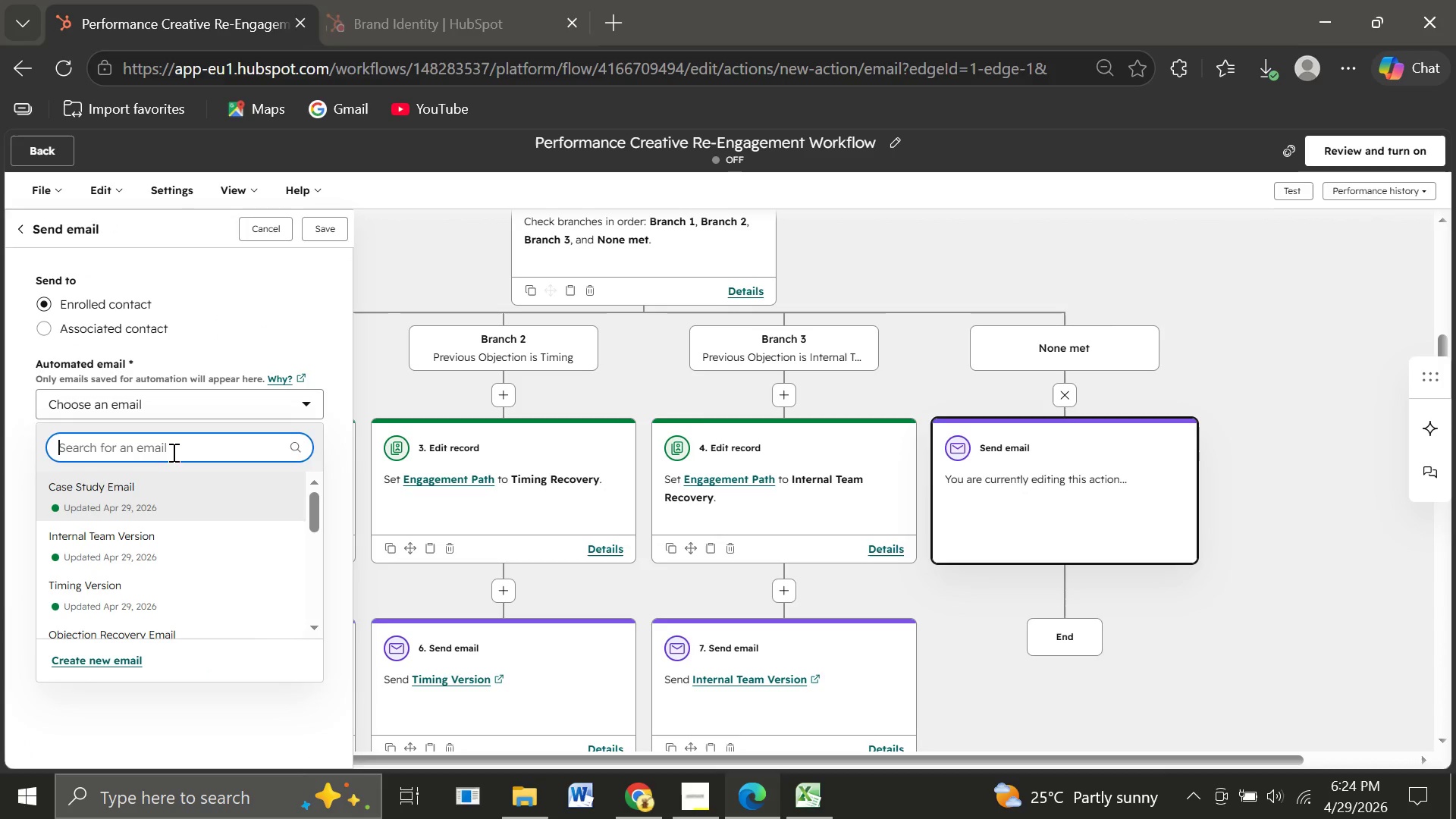 
wait(8.33)
 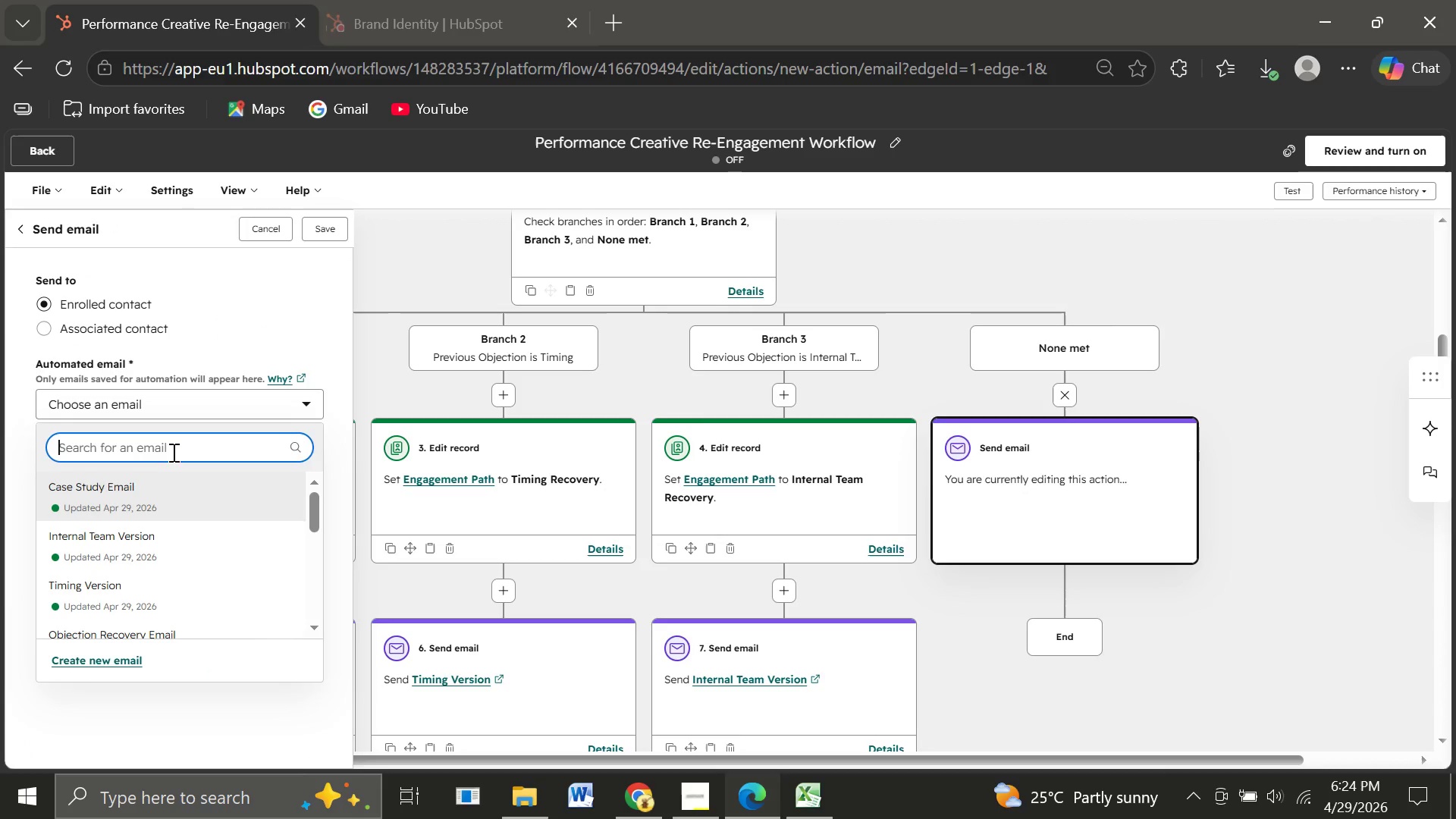 
left_click([78, 532])
 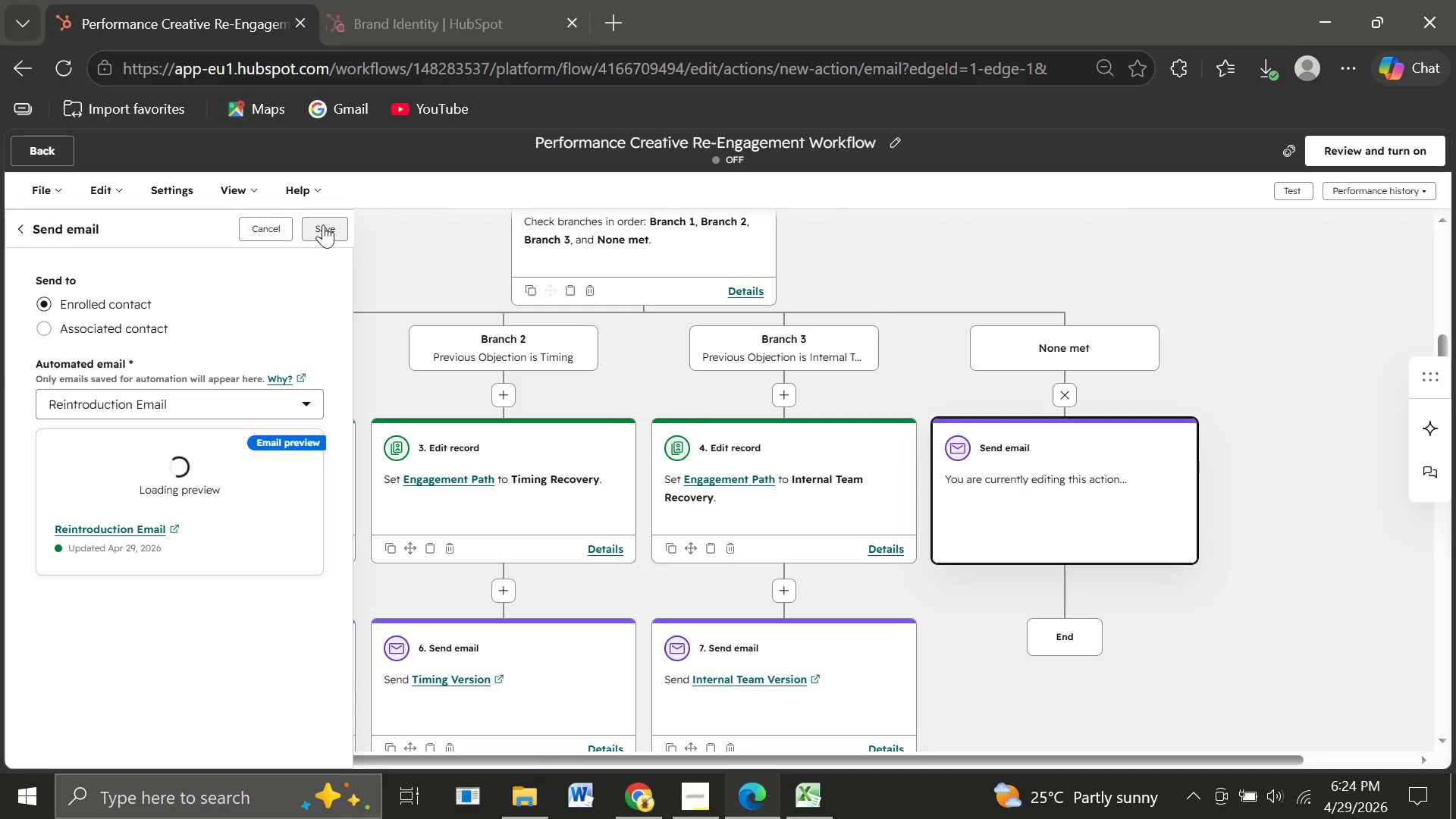 
left_click([323, 224])
 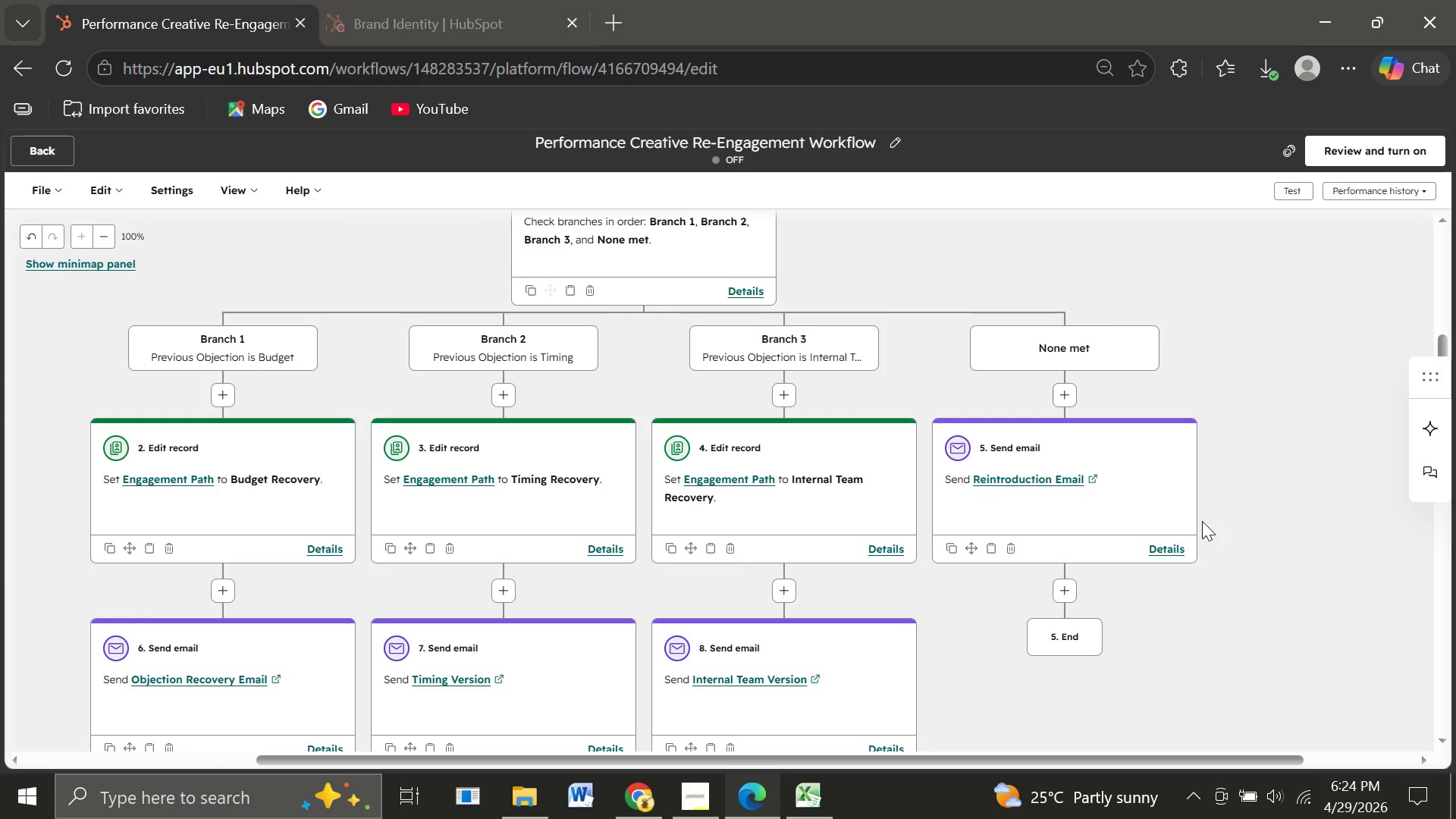 
wait(23.0)
 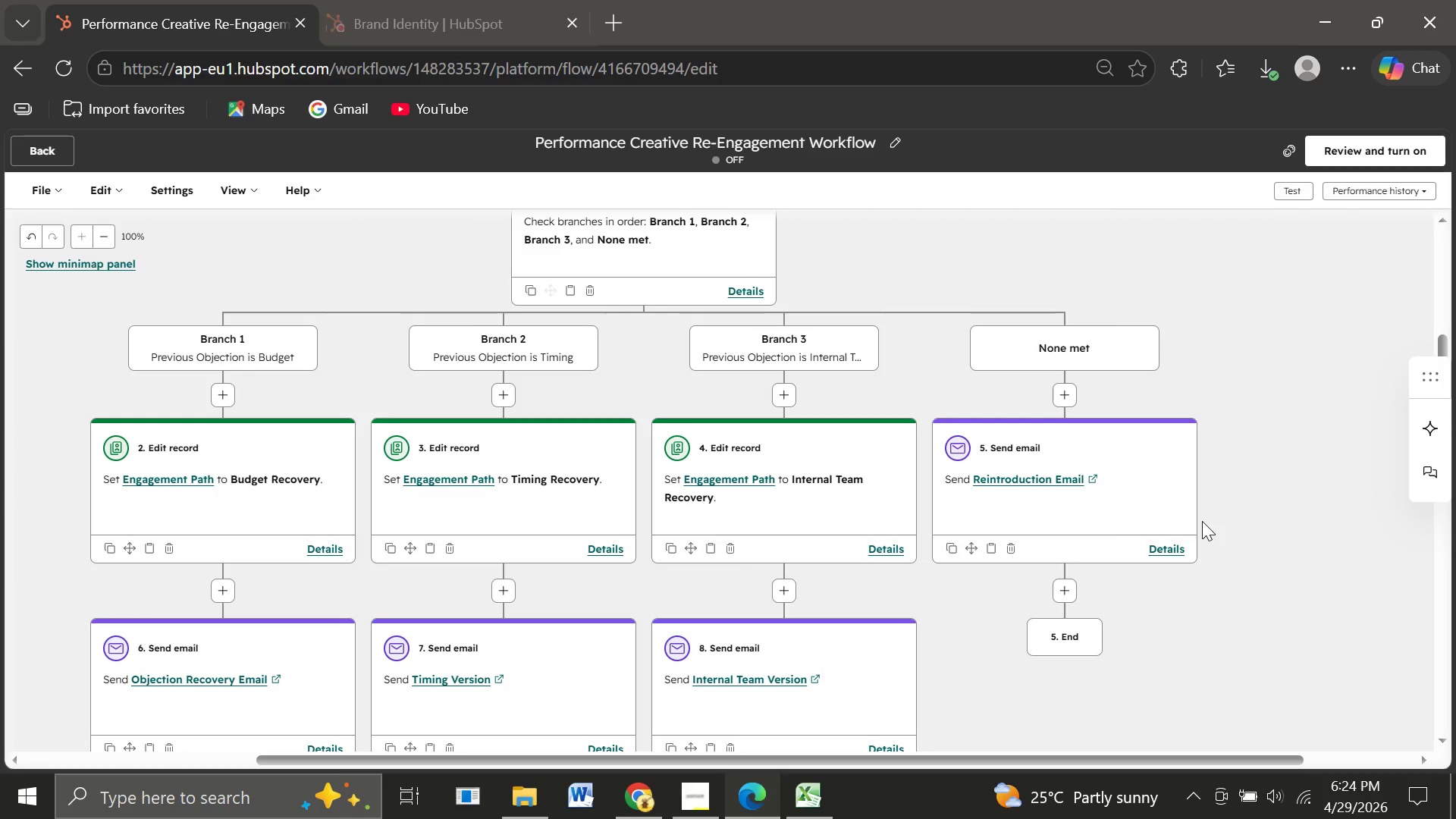 
left_click([1065, 591])
 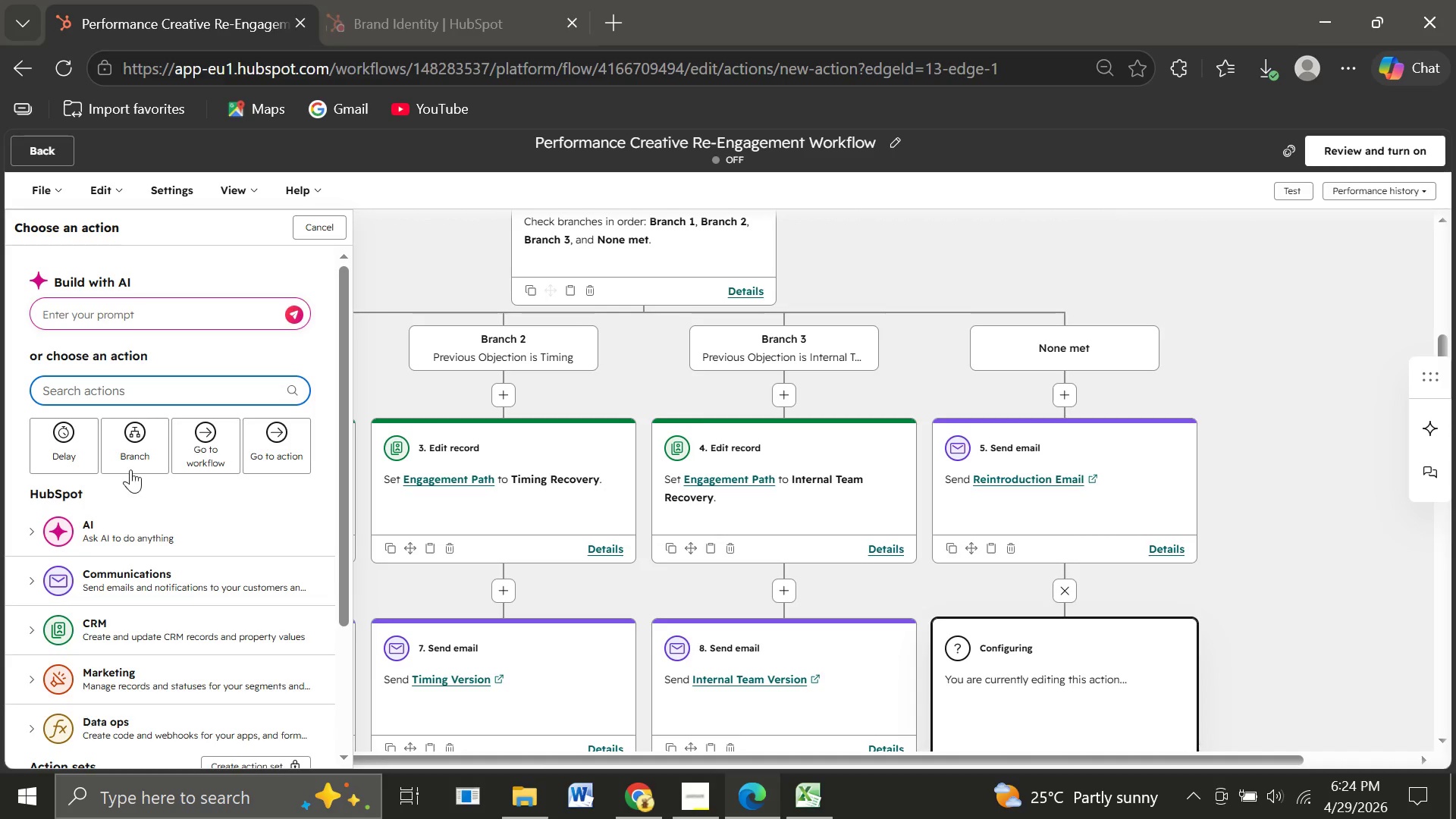 
left_click([131, 449])
 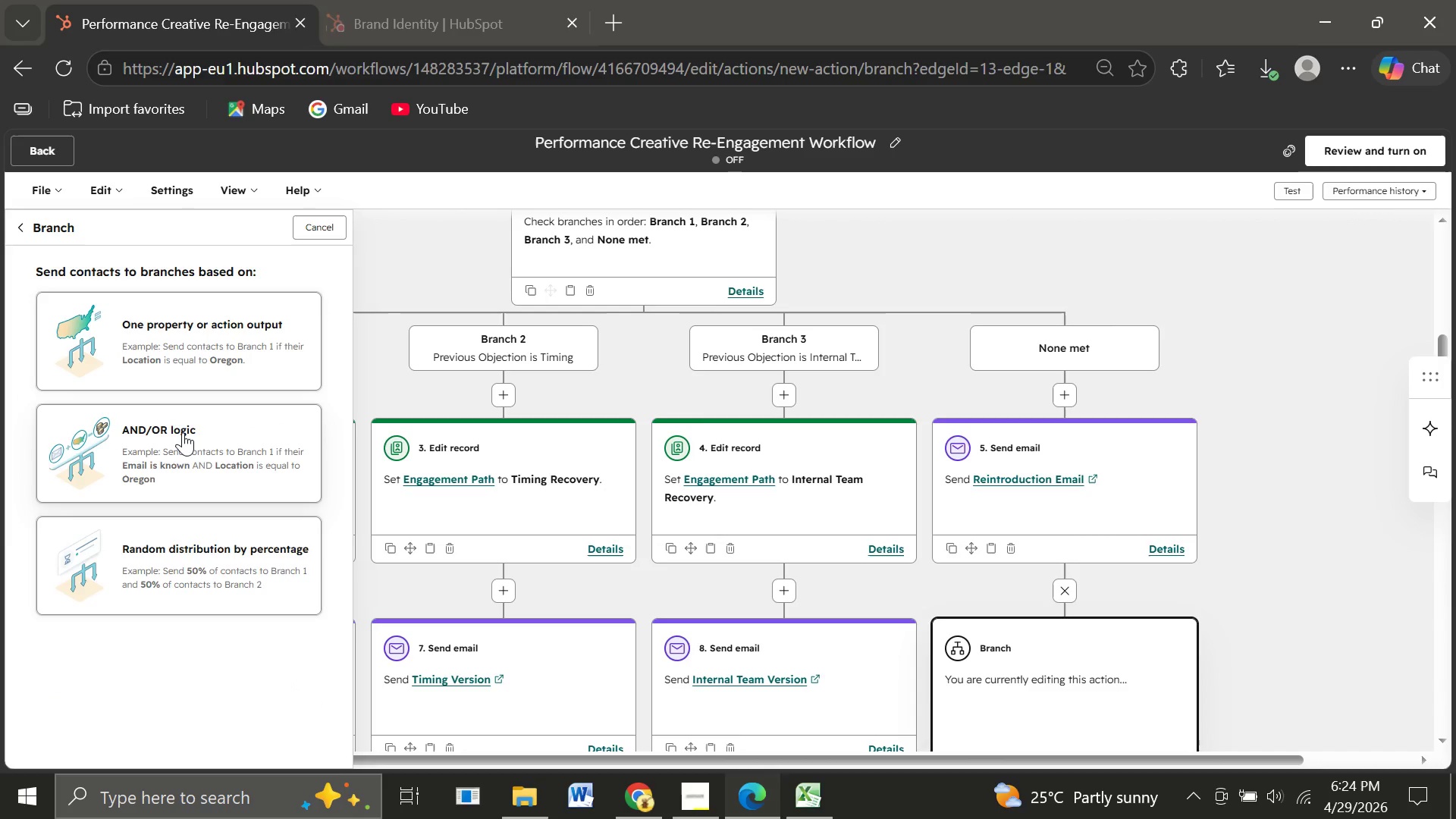 
left_click([183, 433])
 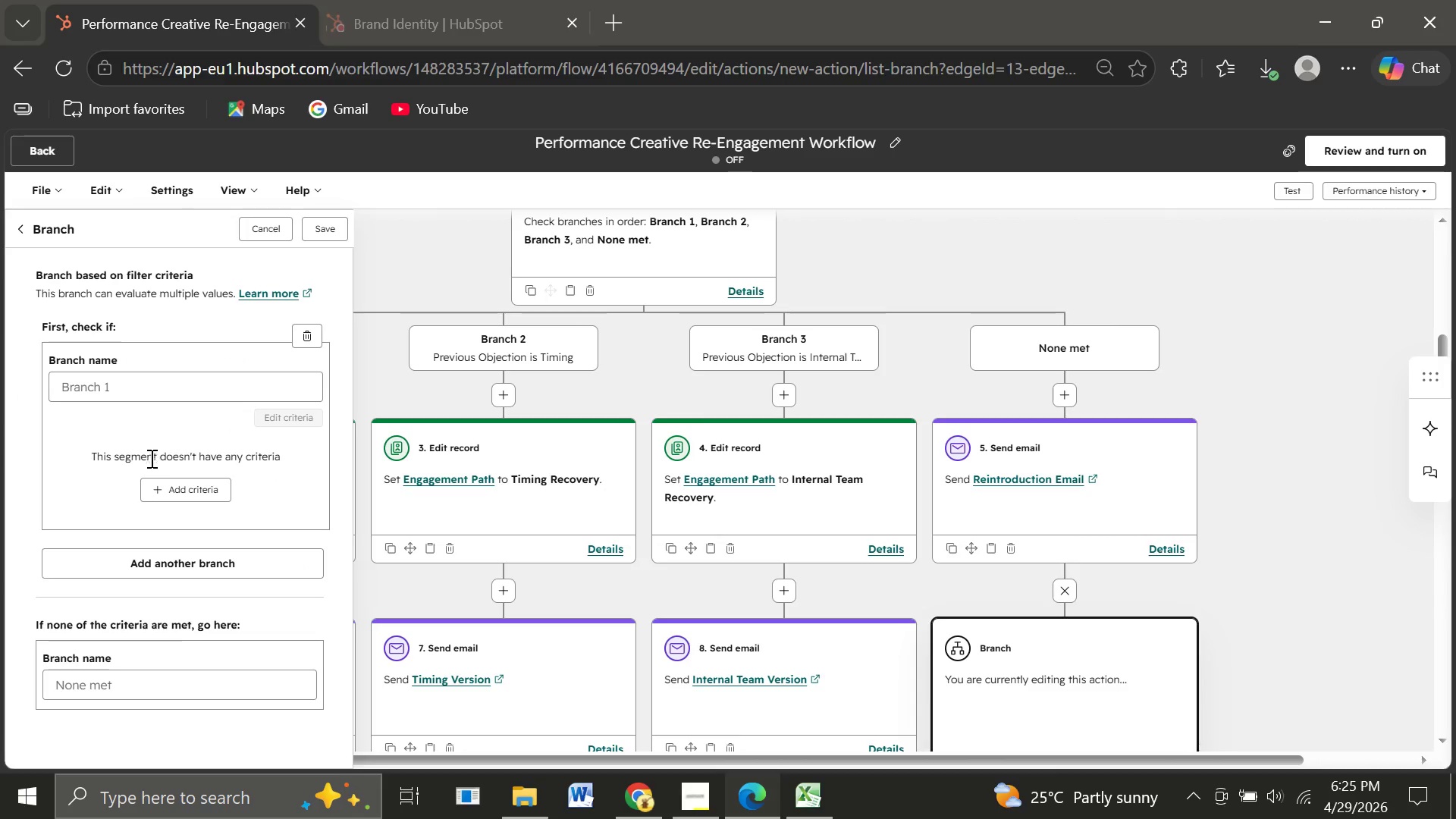 
left_click([164, 485])
 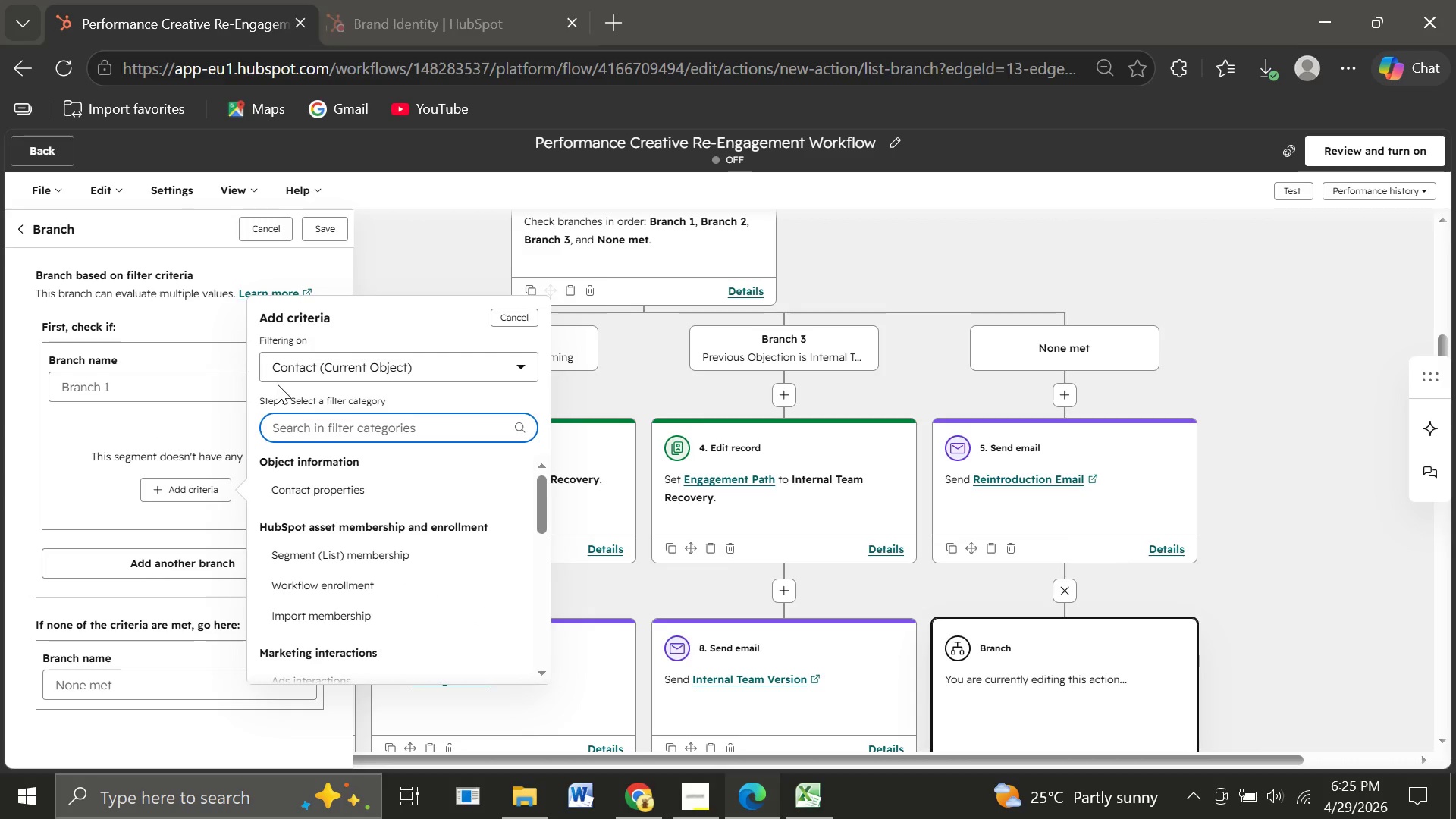 
type(marke)
 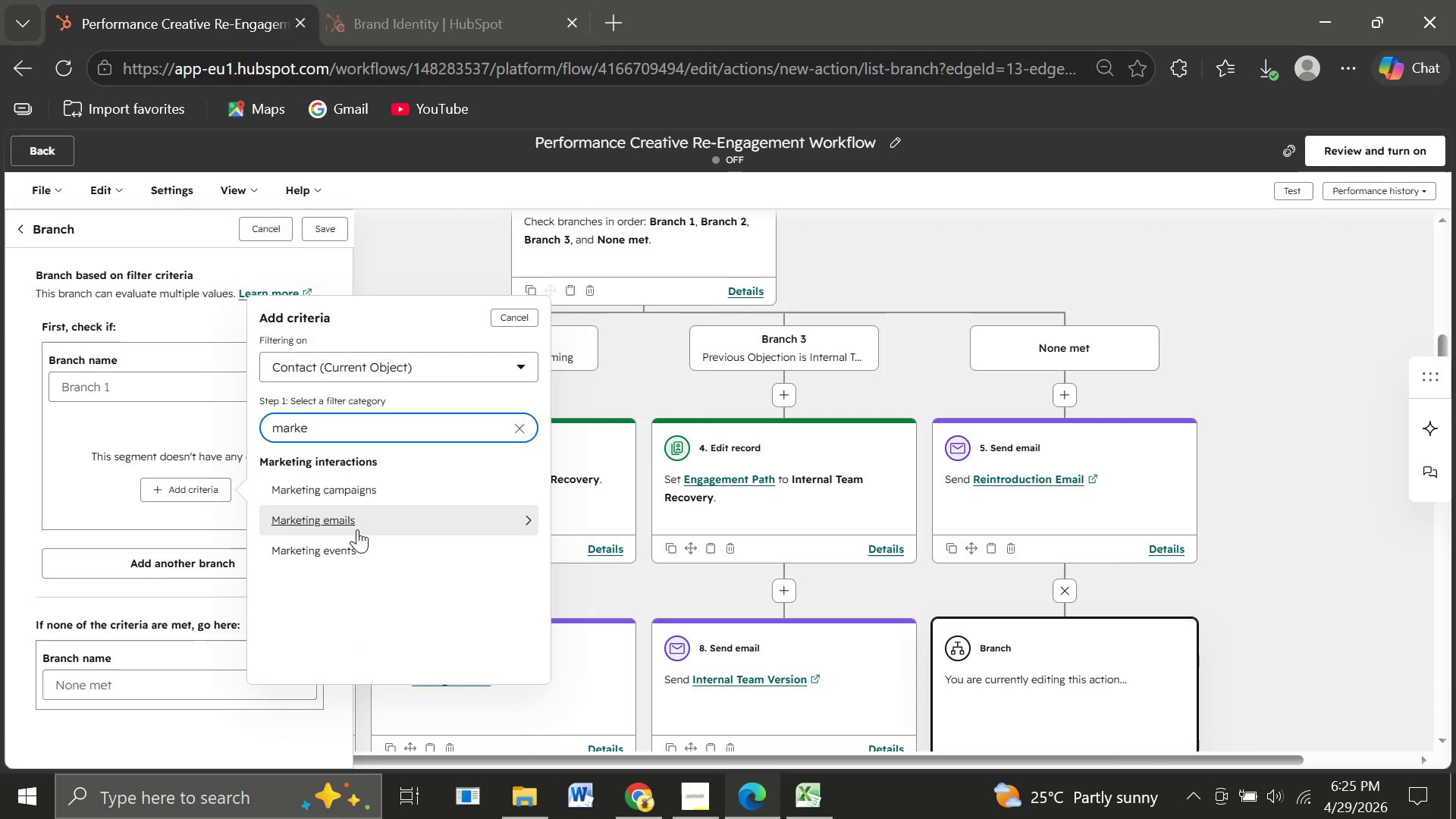 
left_click([357, 529])
 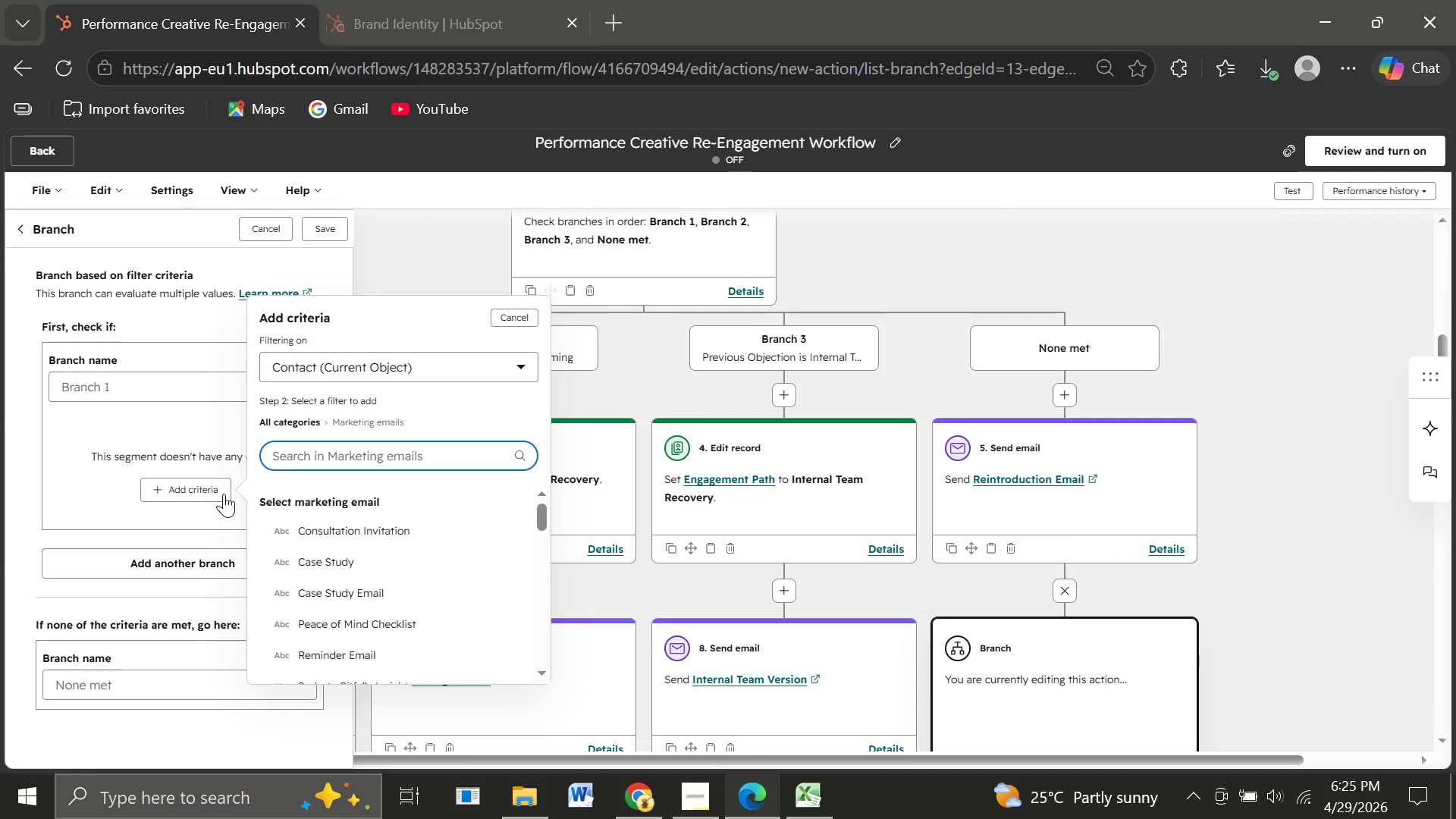 
wait(5.58)
 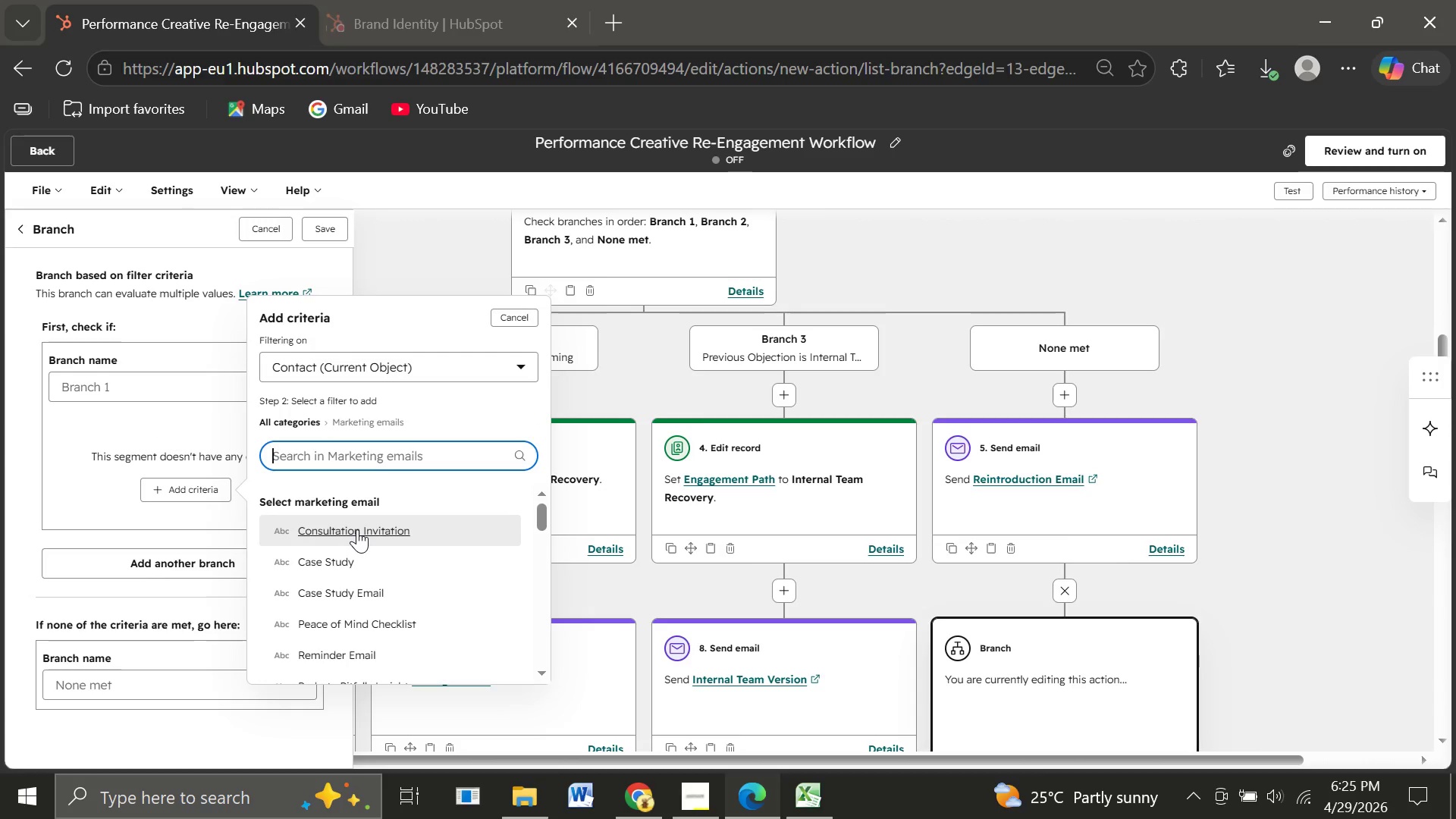 
type(click)
 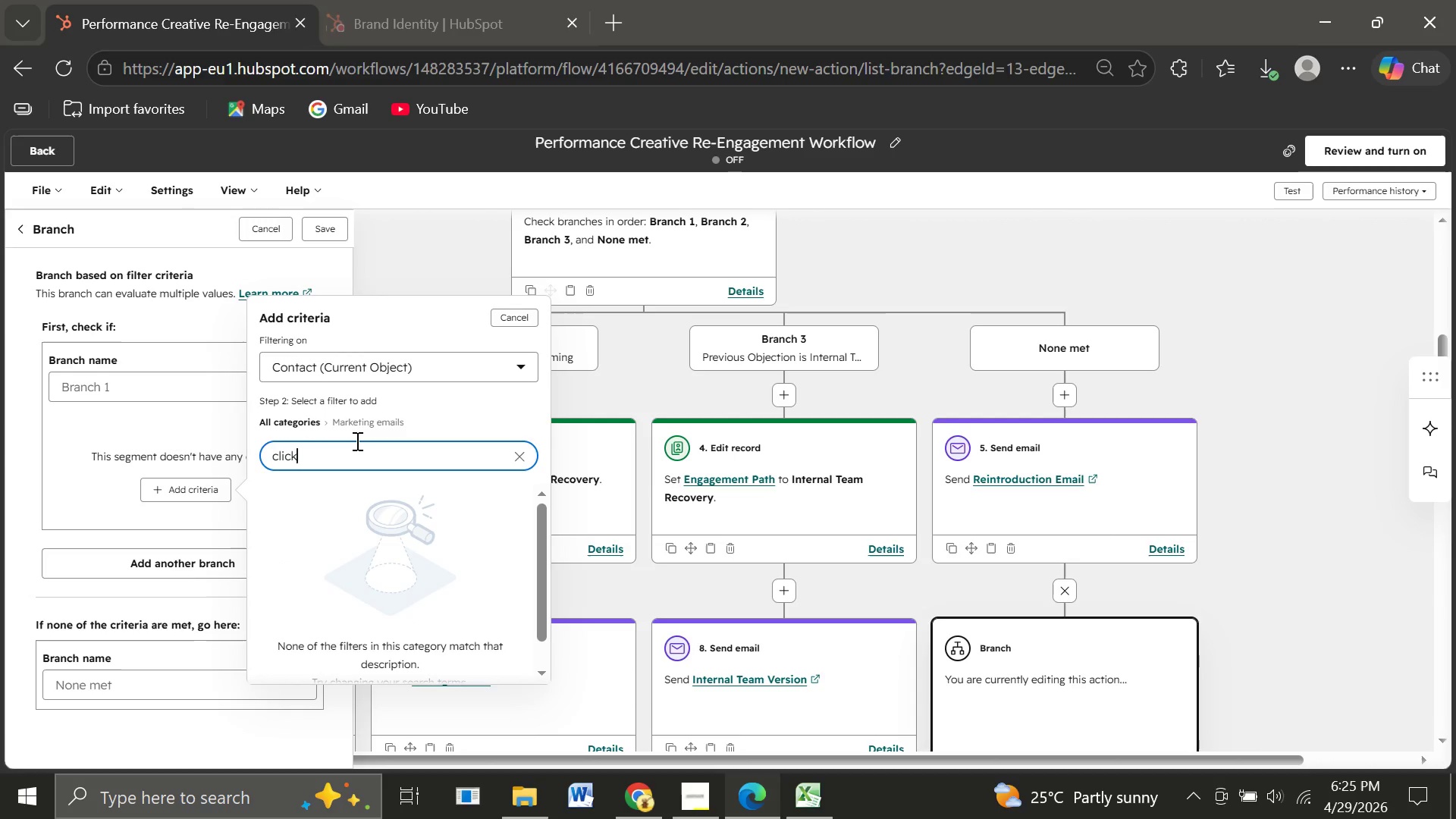 
wait(9.23)
 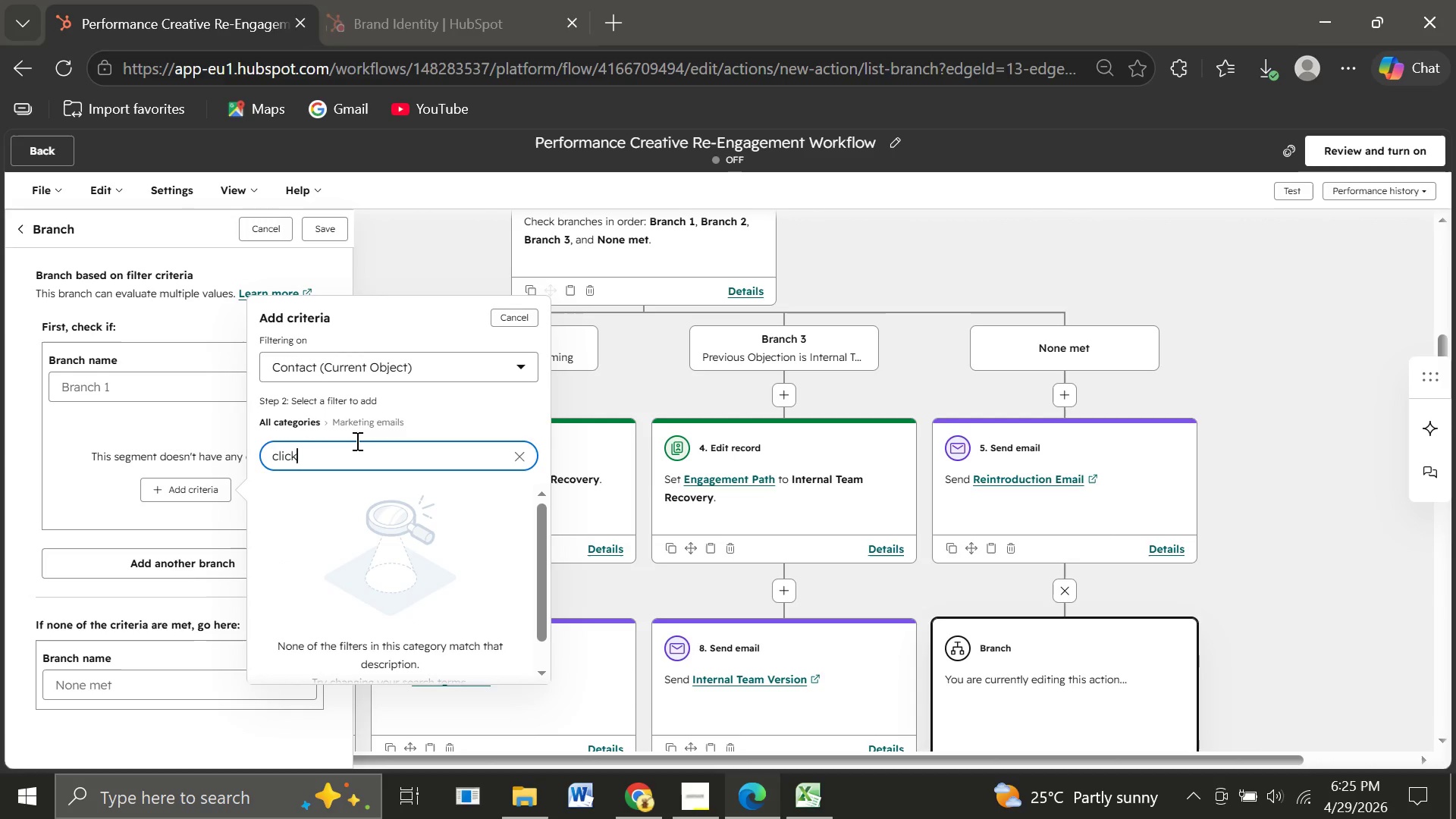 
left_click([416, 368])
 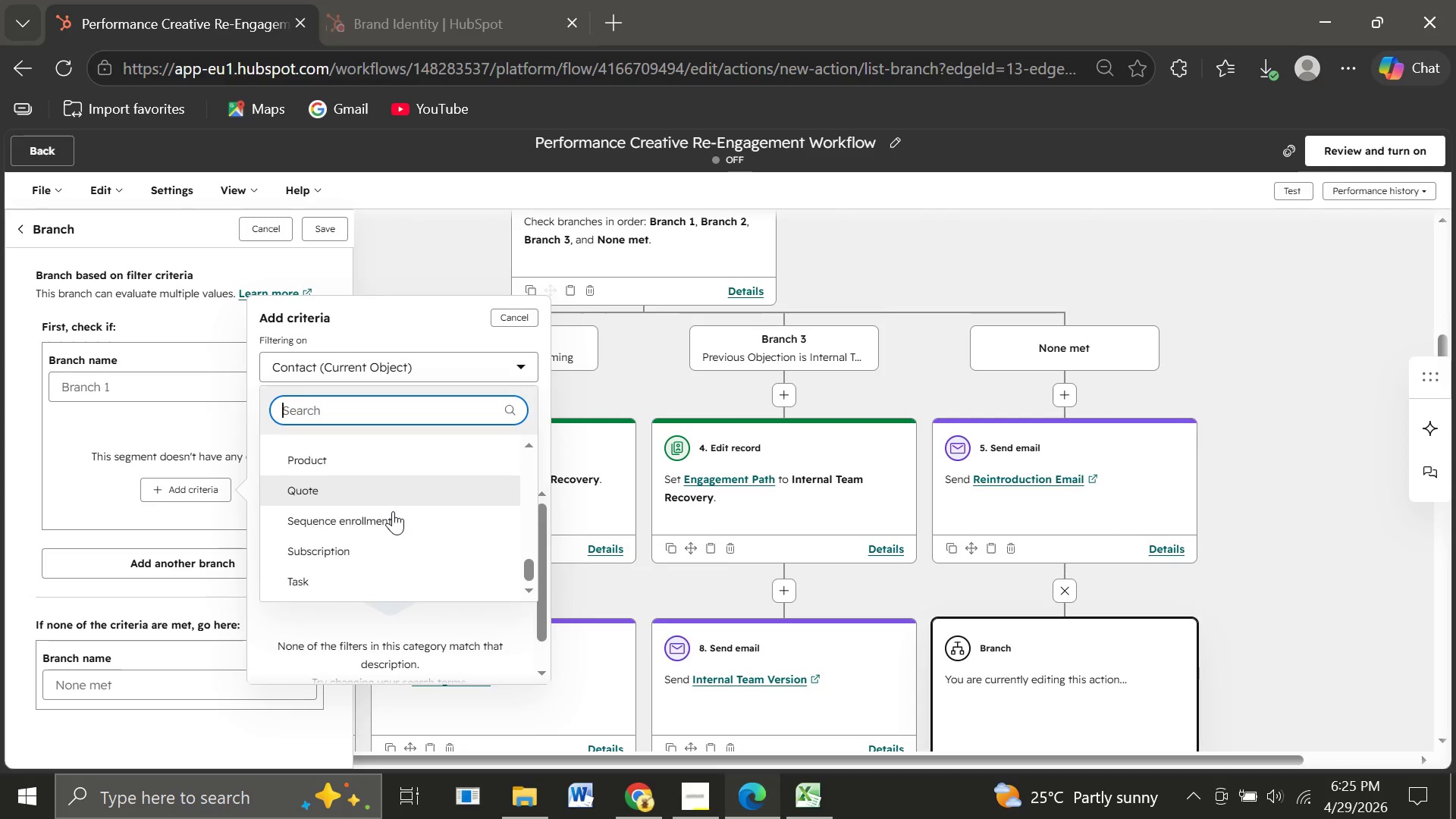 
wait(11.48)
 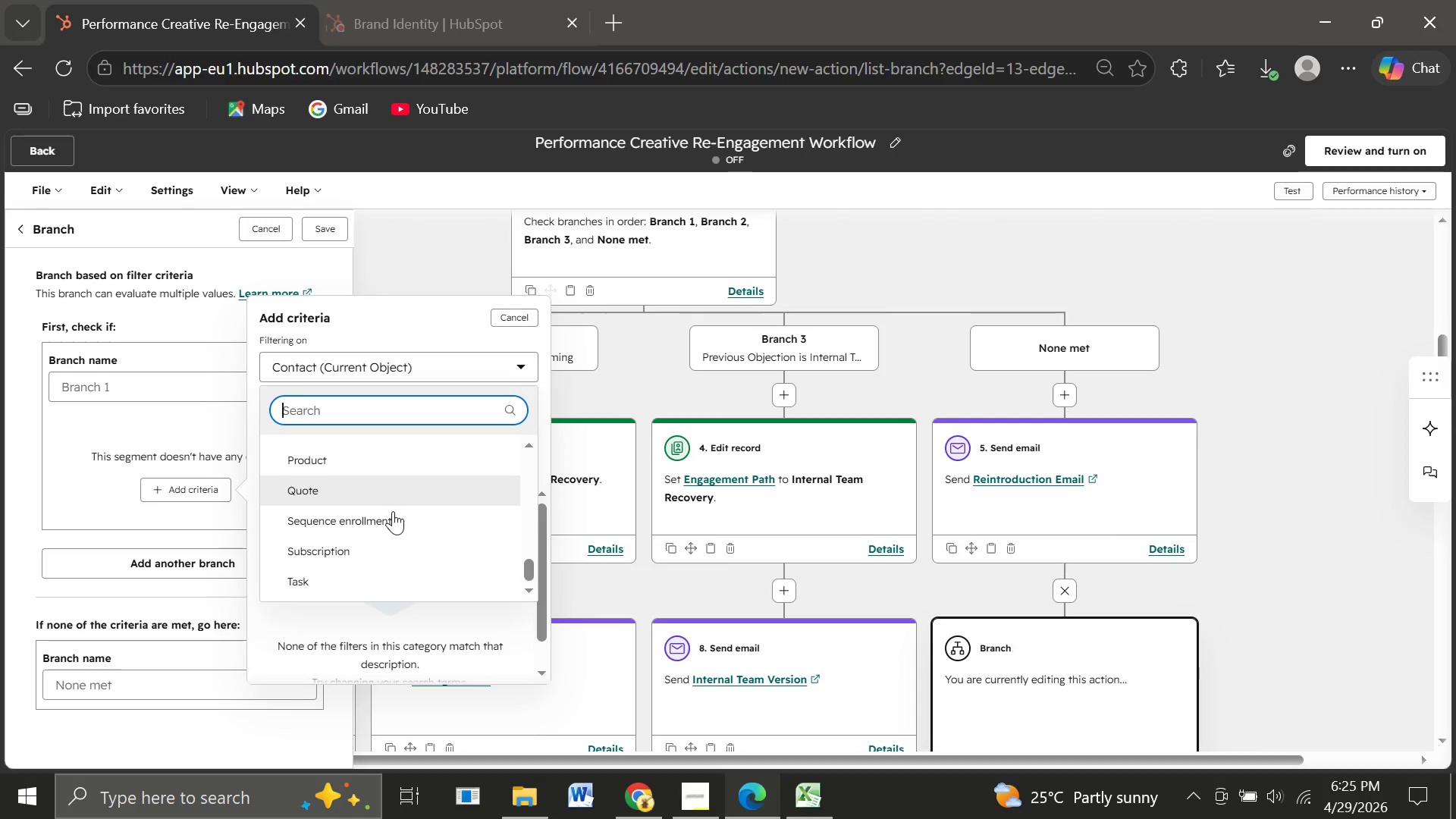 
left_click([303, 552])
 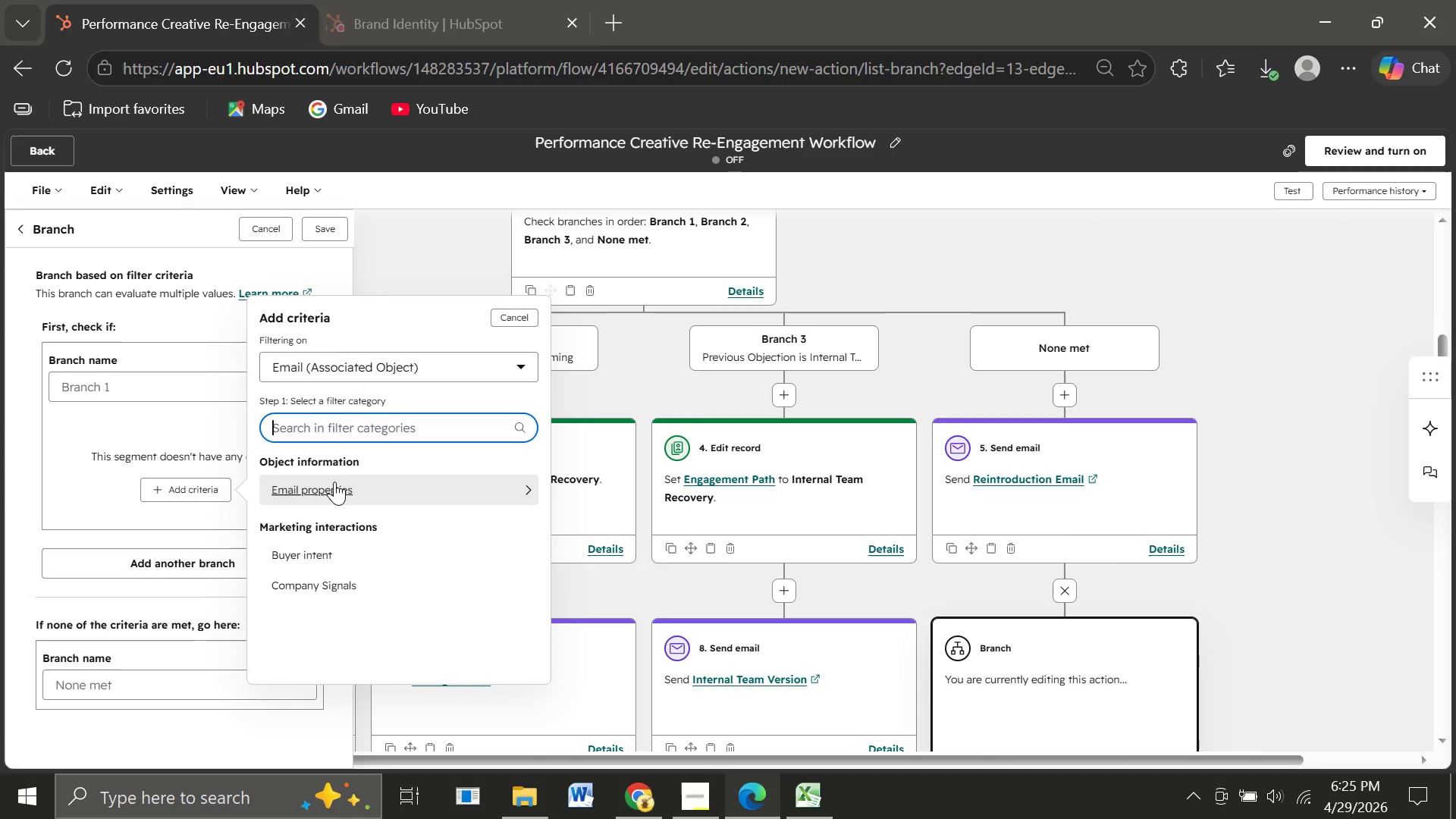 
wait(7.09)
 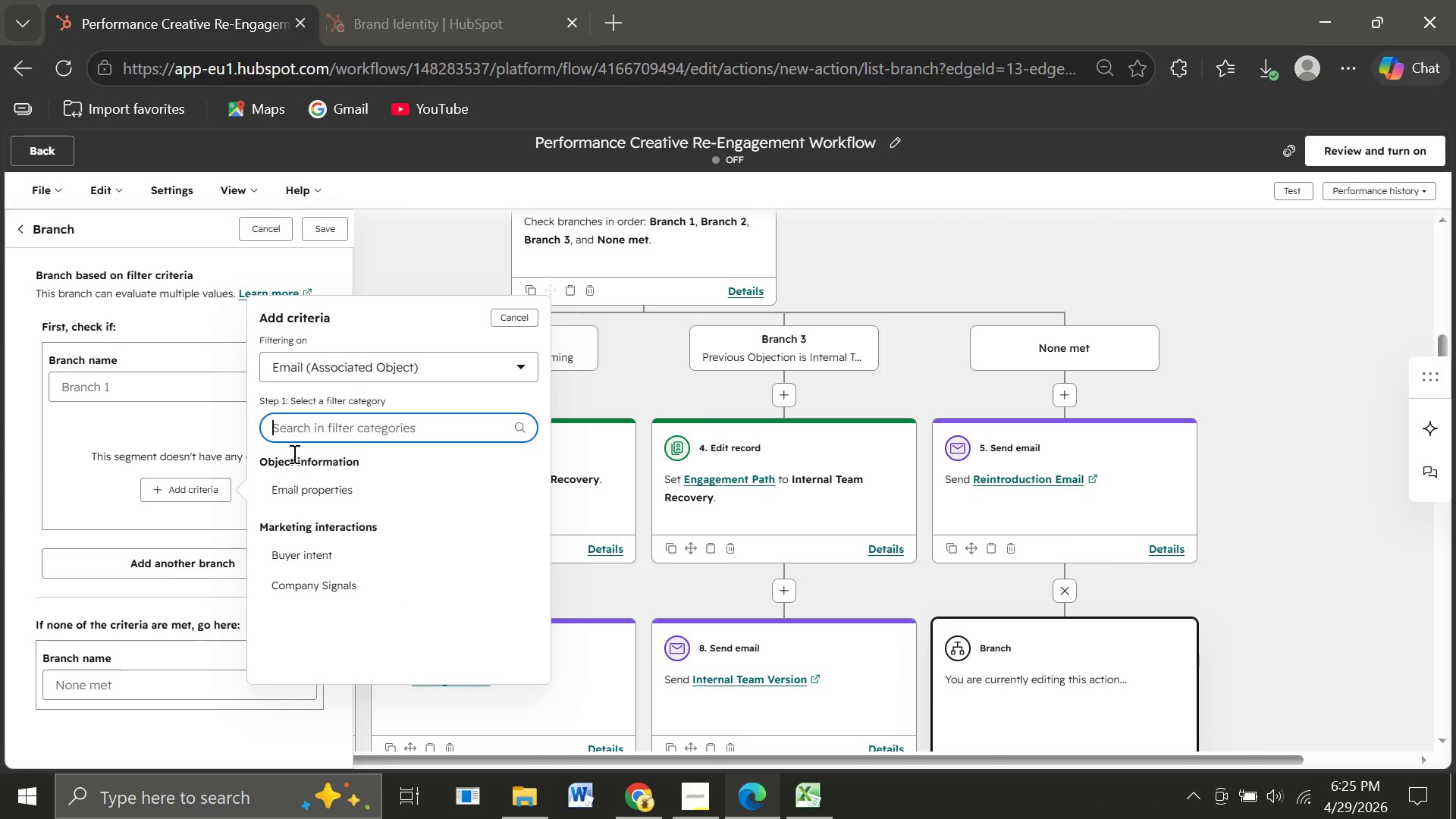 
left_click([334, 482])
 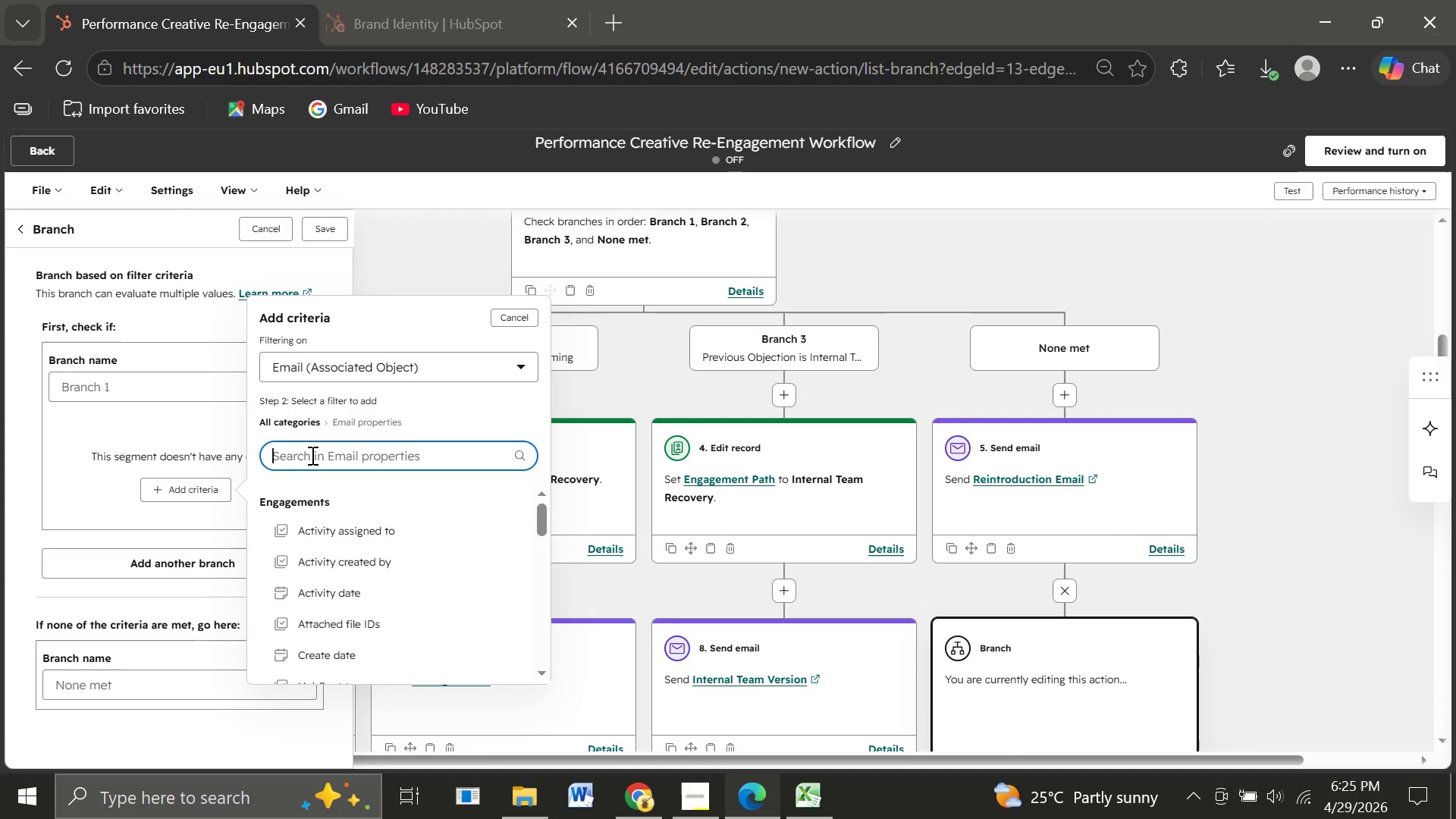 
wait(5.66)
 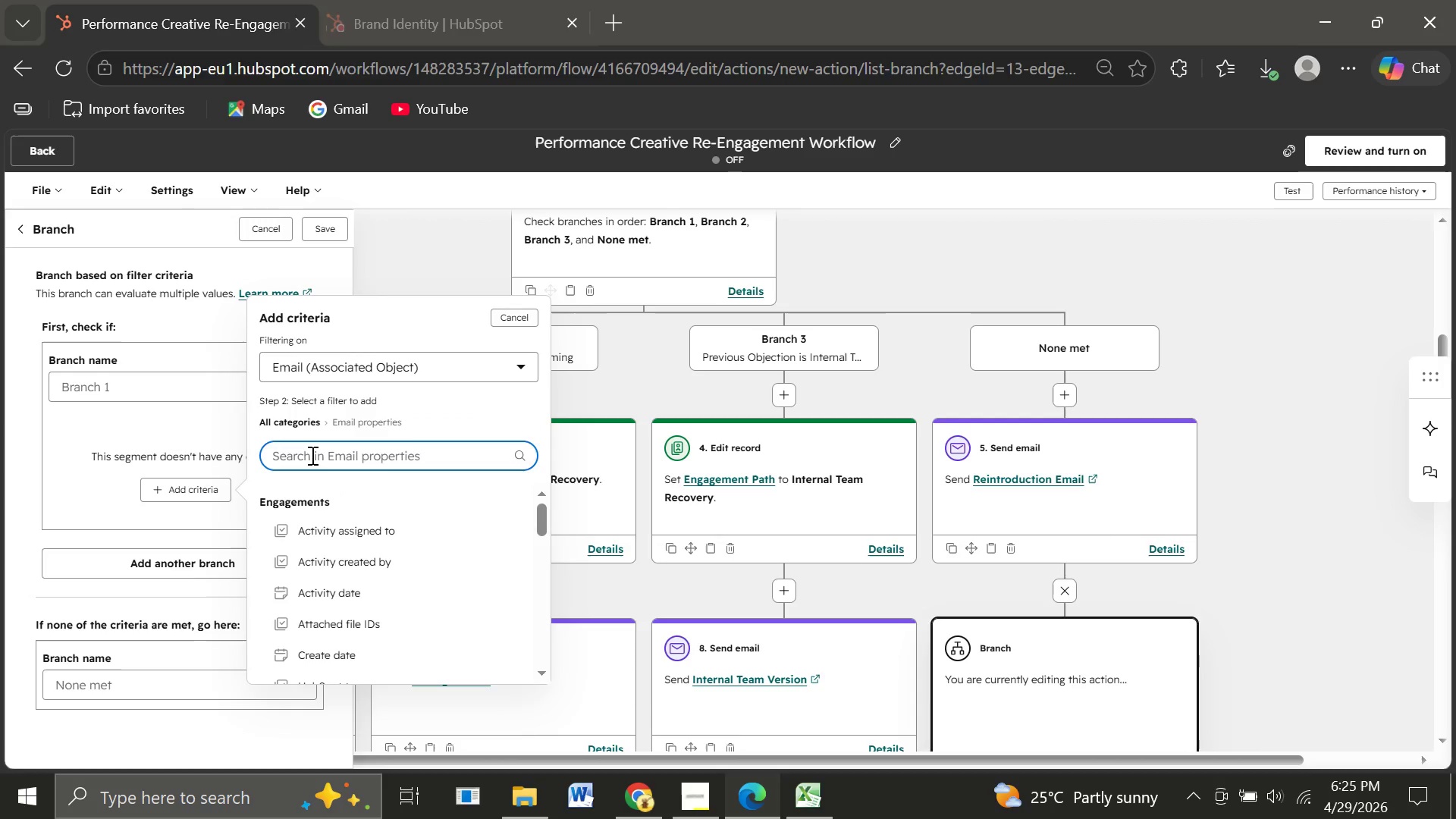 
type(cli)
 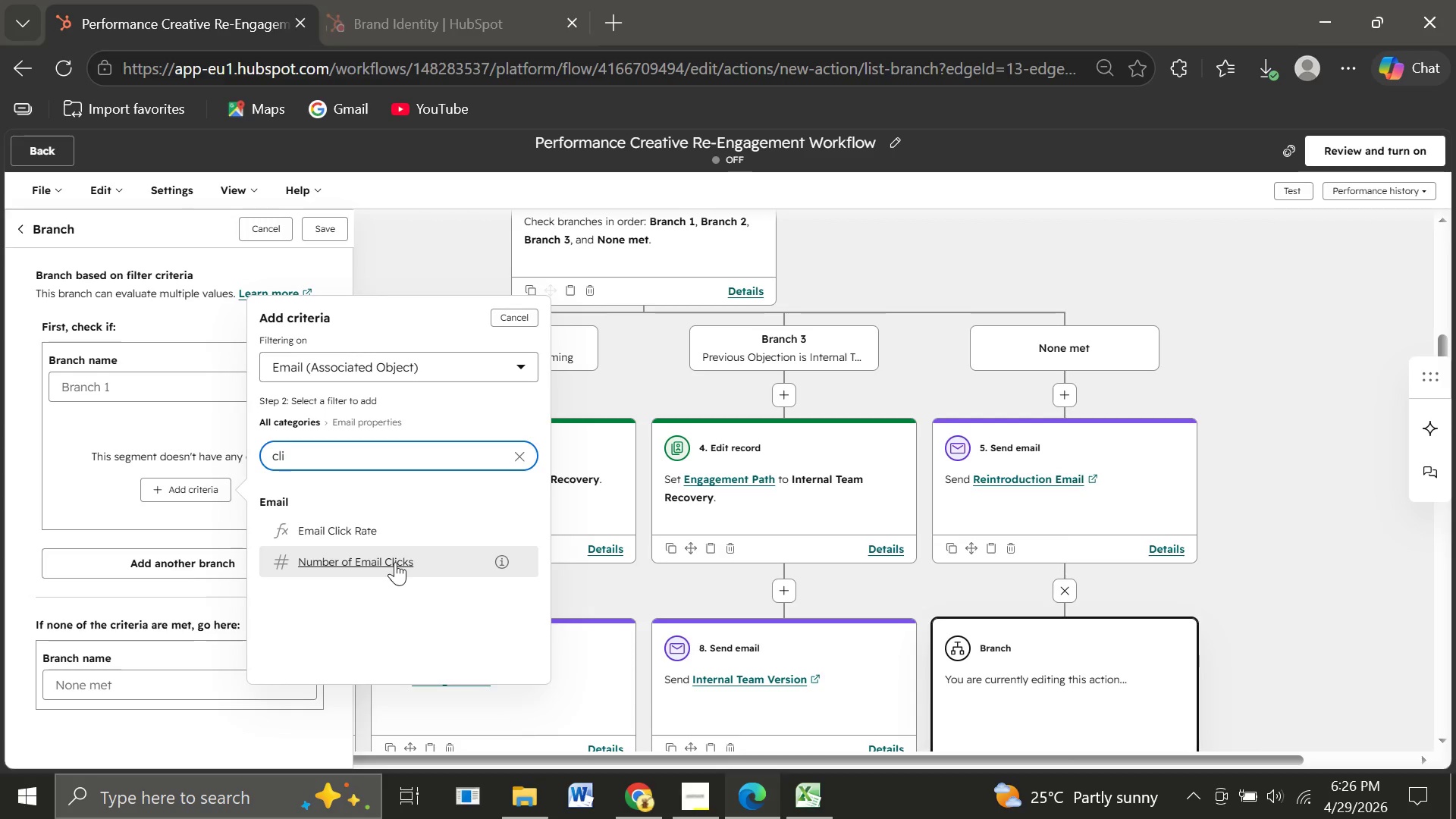 
wait(21.02)
 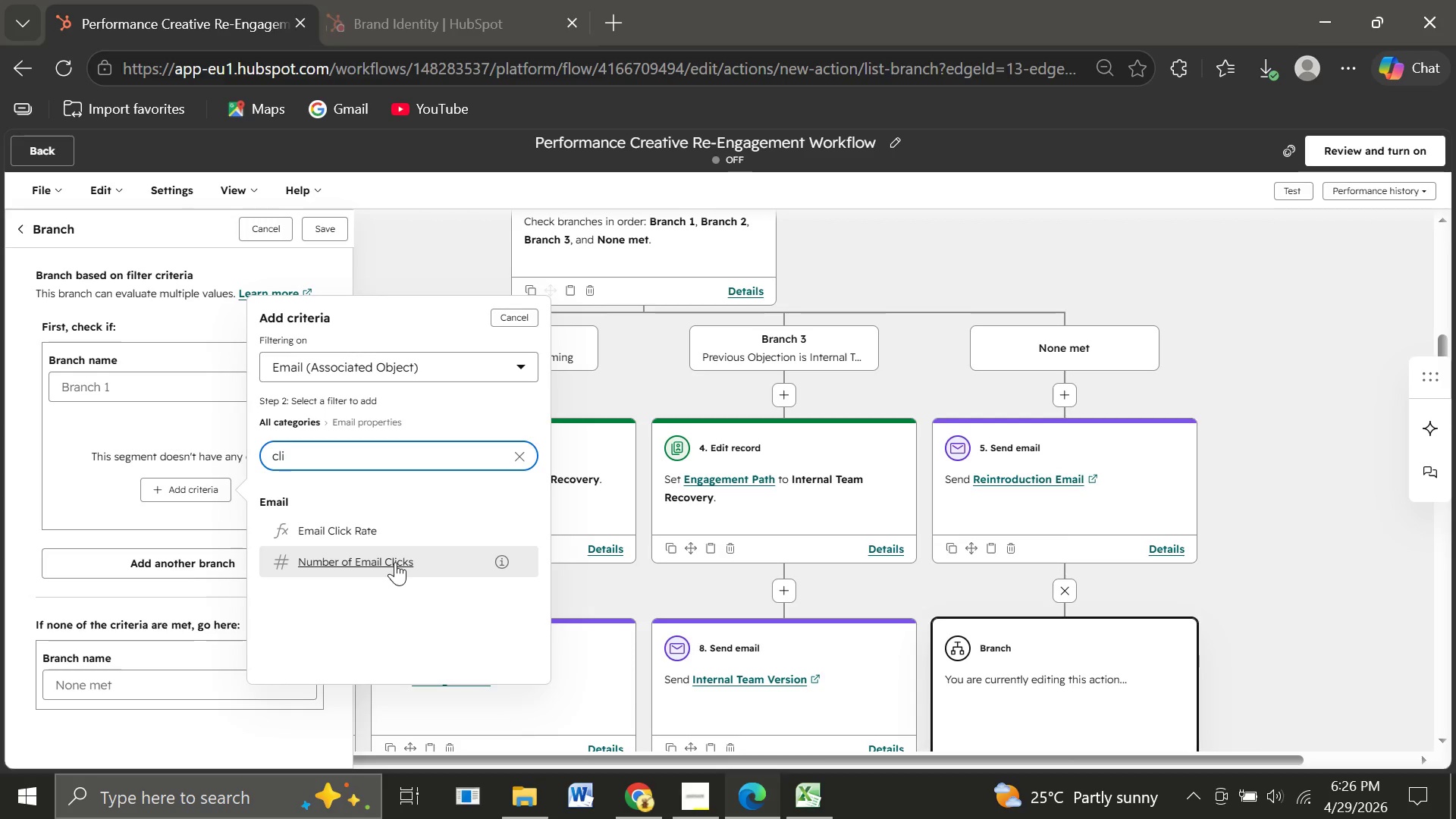 
left_click([526, 455])
 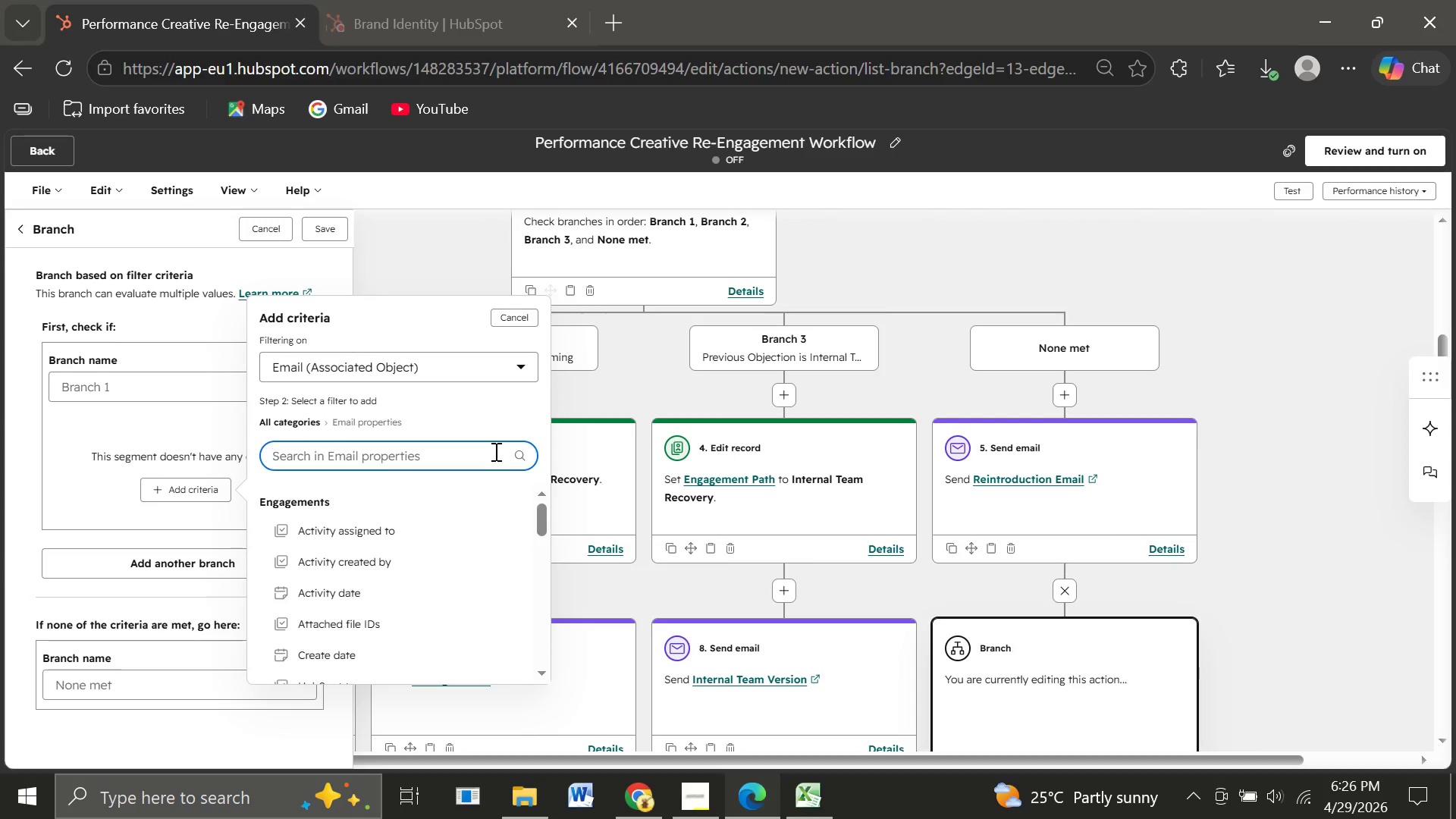 
type(Case)
 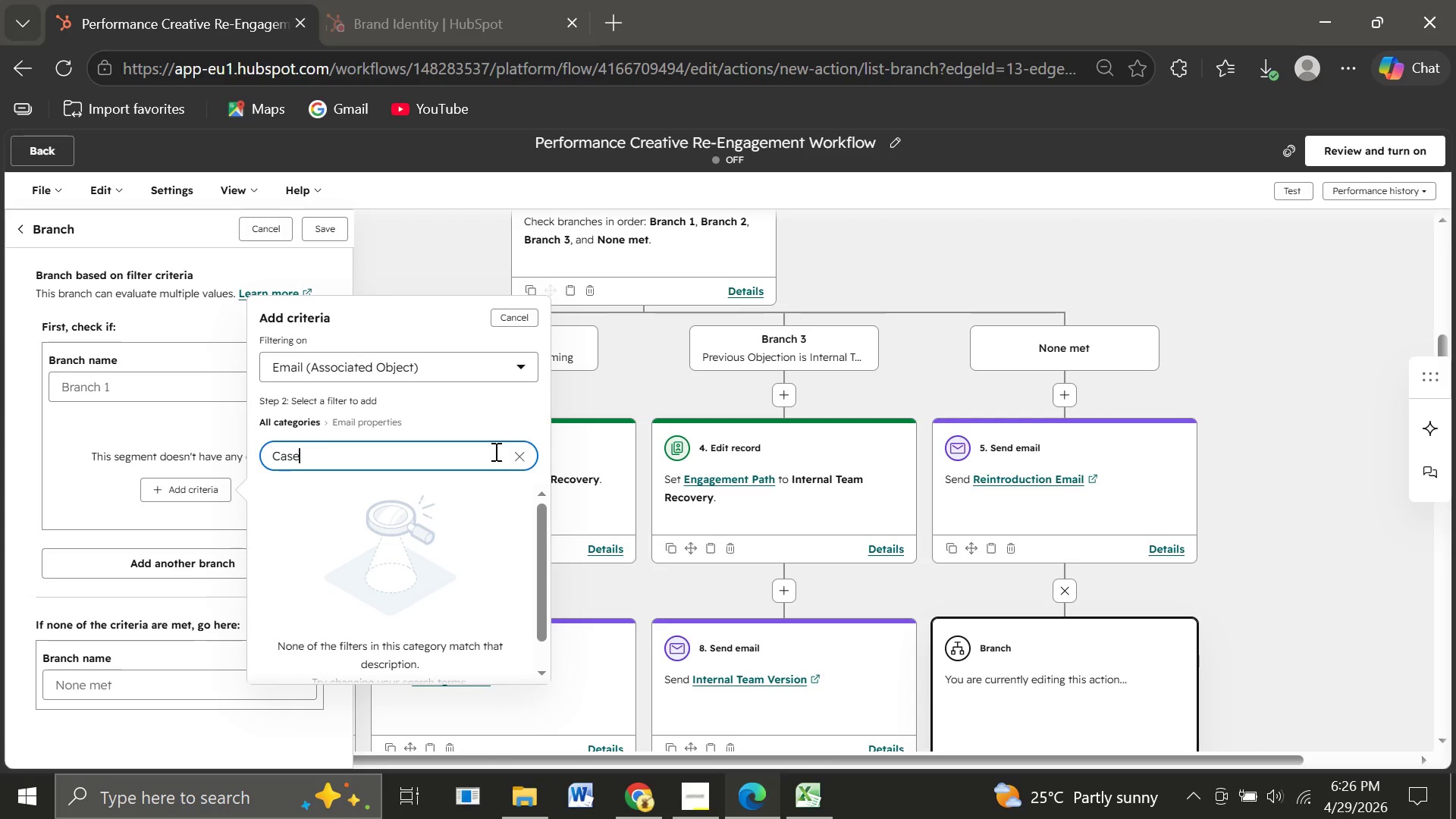 
hold_key(key=Backspace, duration=0.83)
 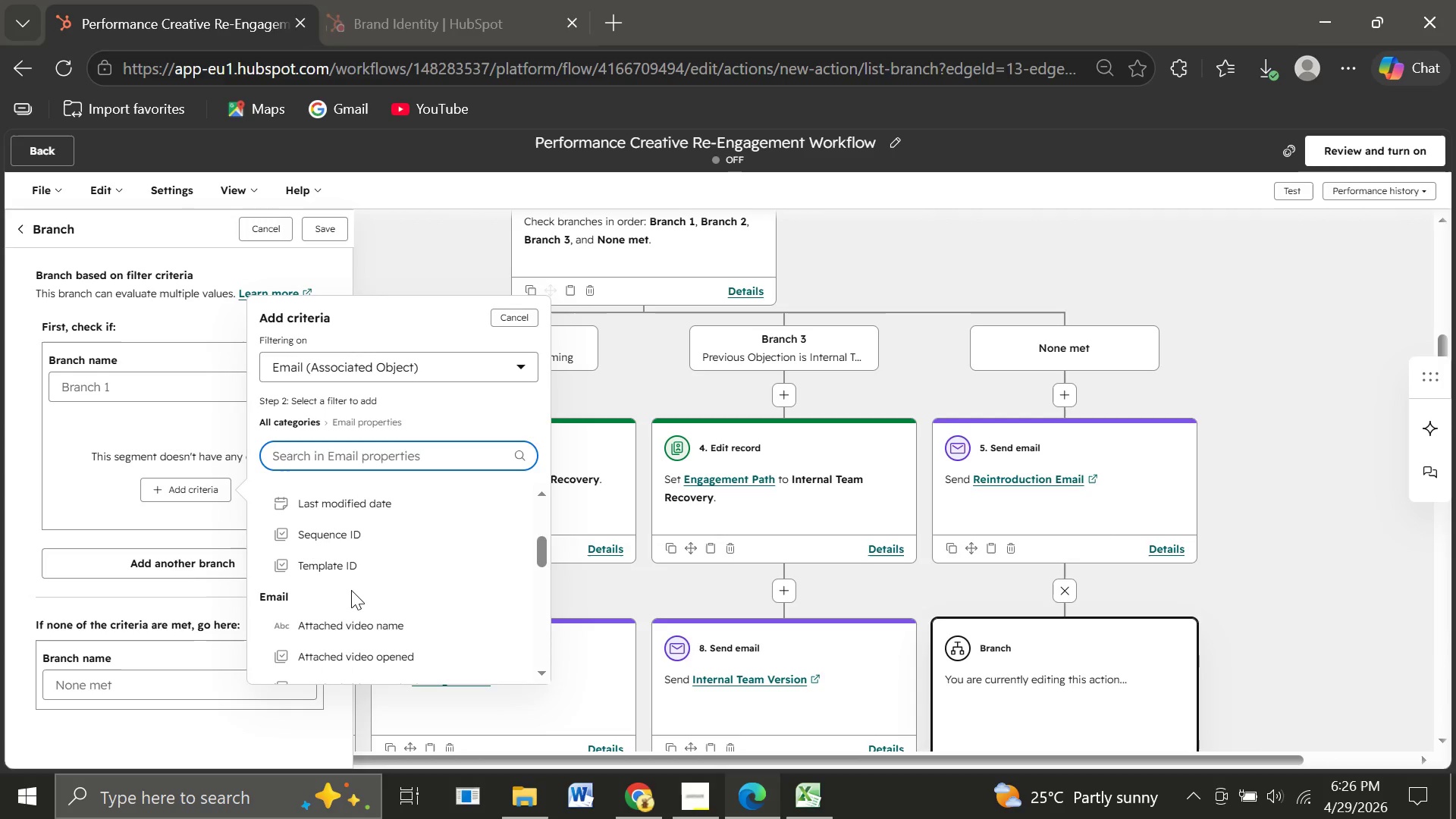 
wait(41.42)
 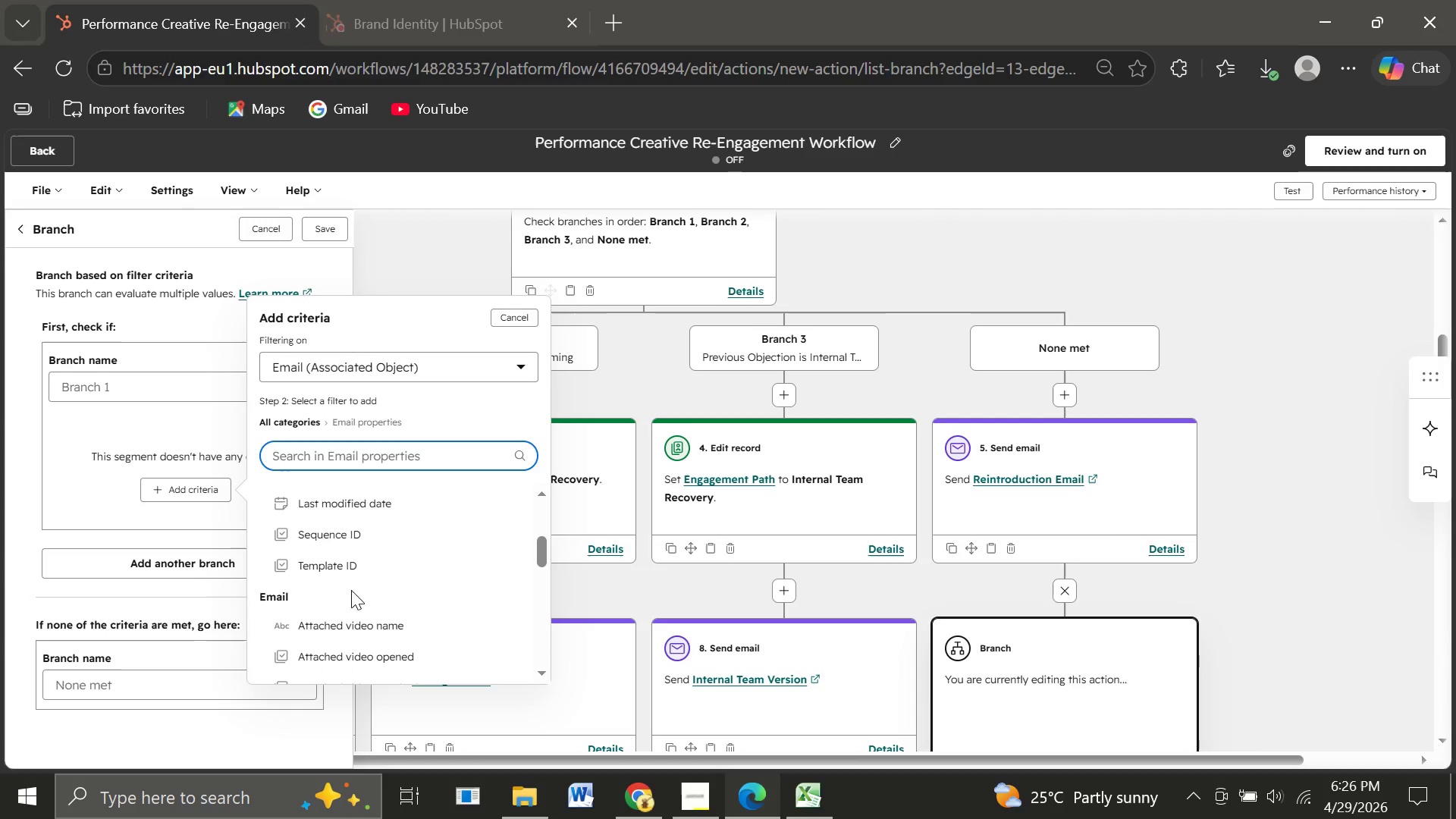 
left_click([413, 368])
 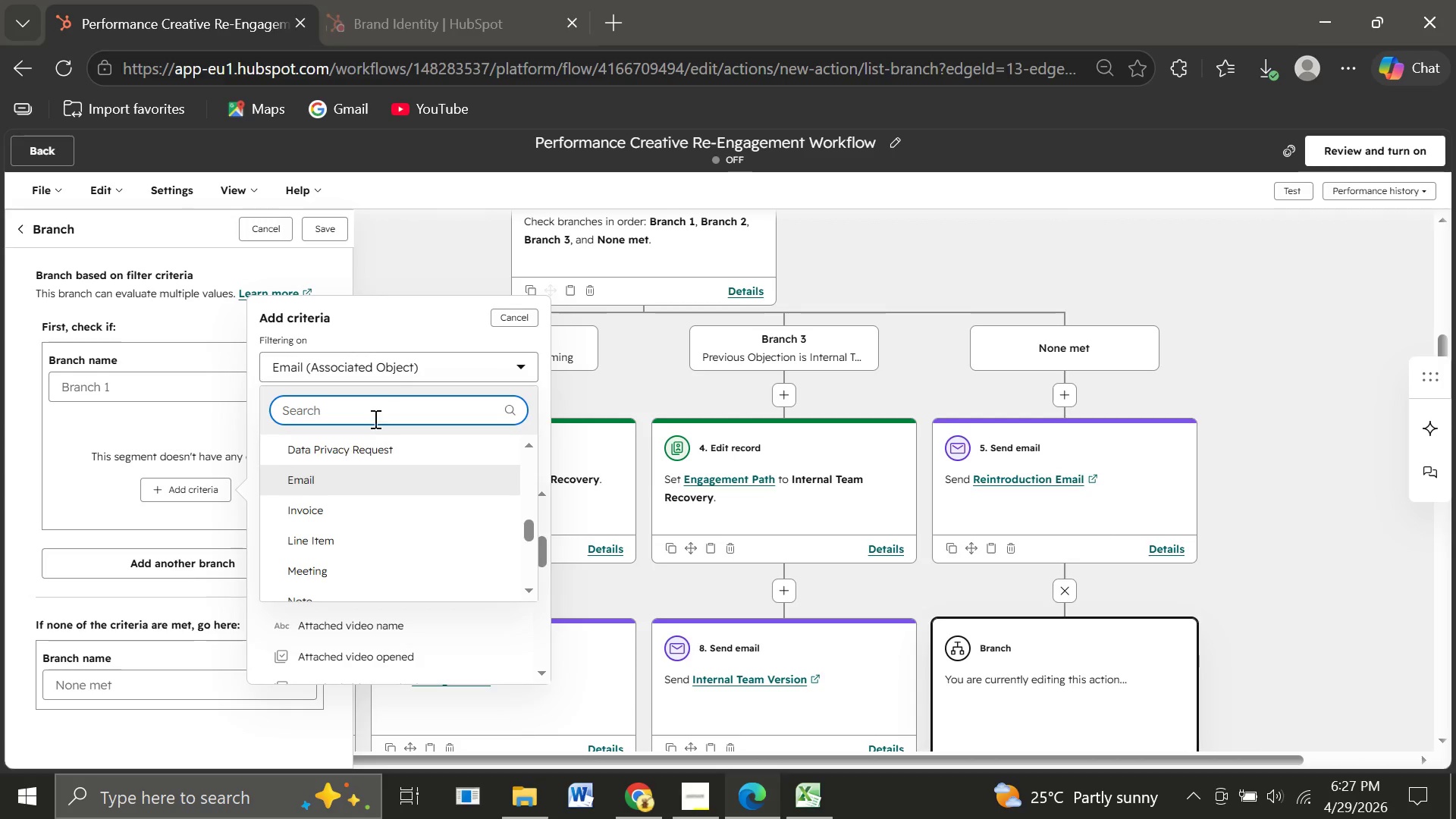 
mouse_move([329, 491])
 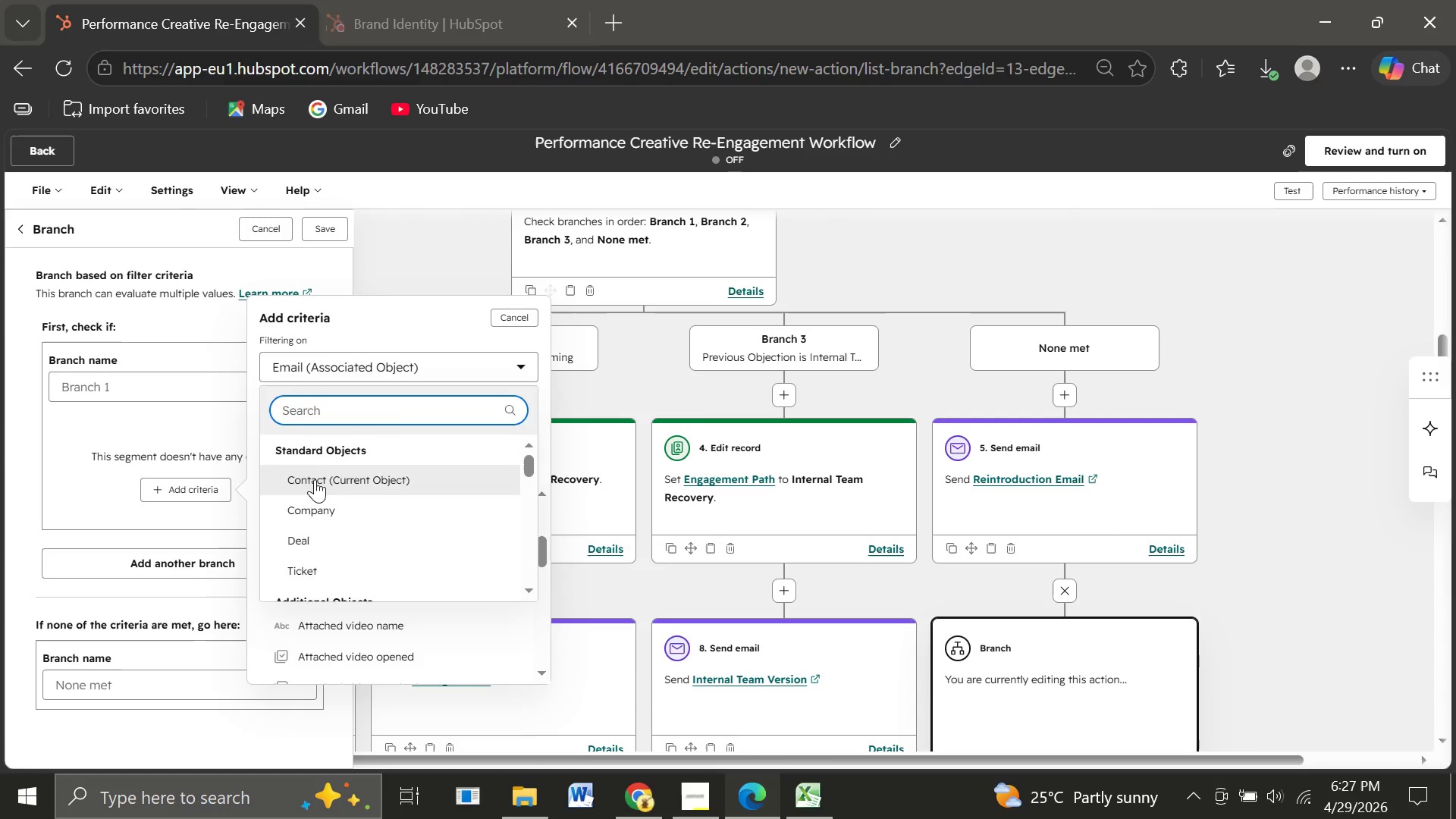 
left_click([315, 479])
 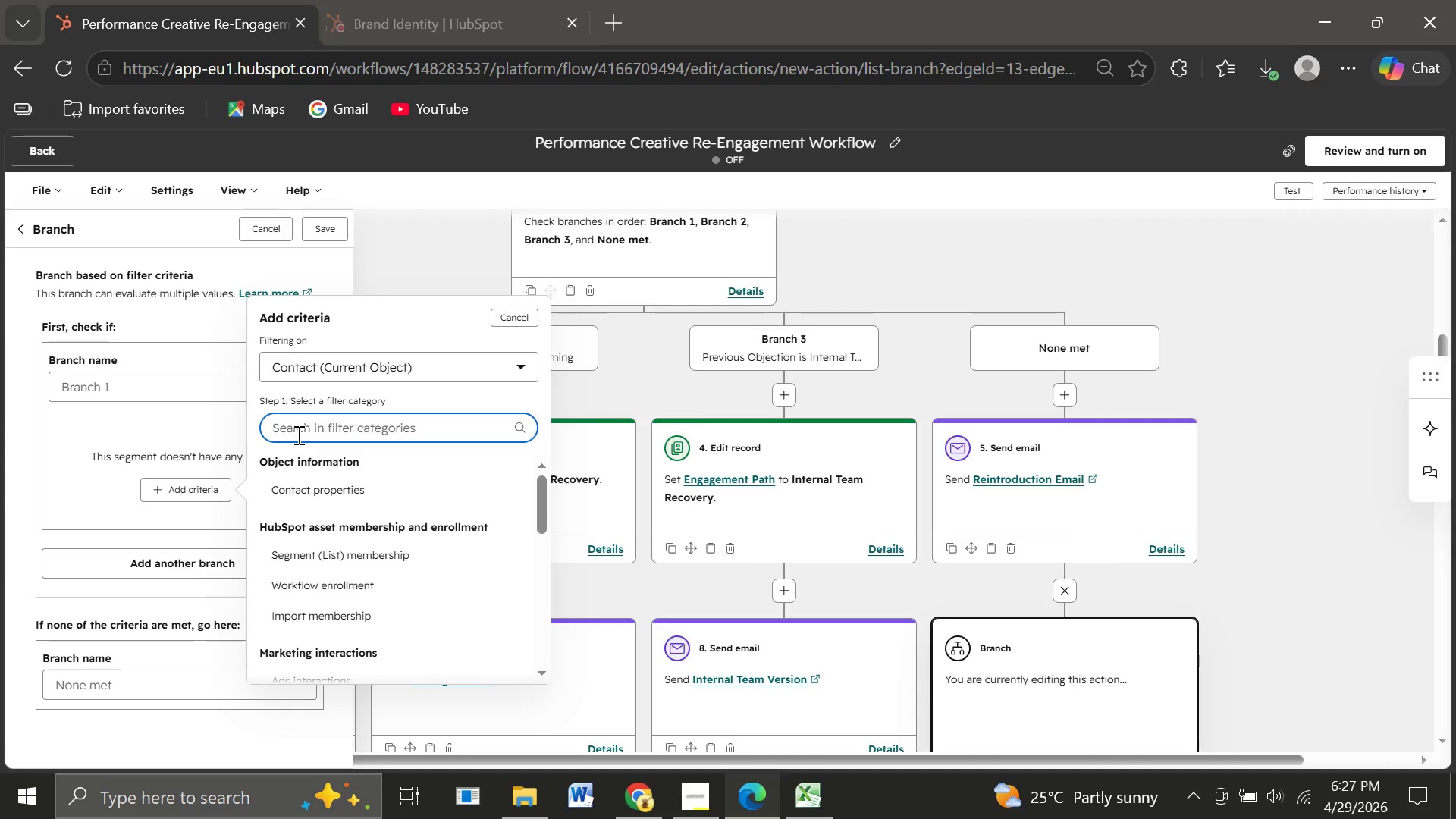 
wait(22.45)
 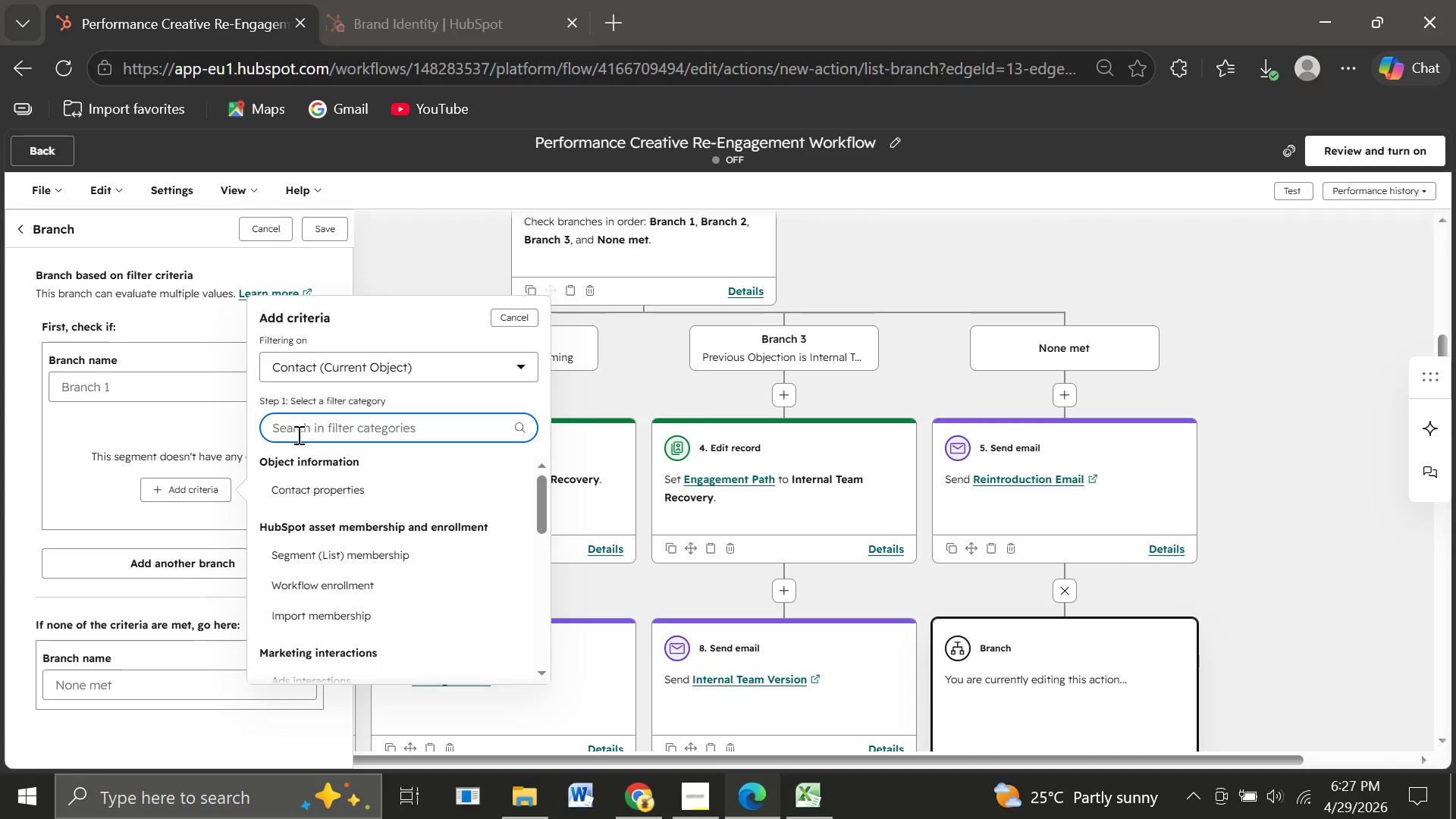 
type(mark)
 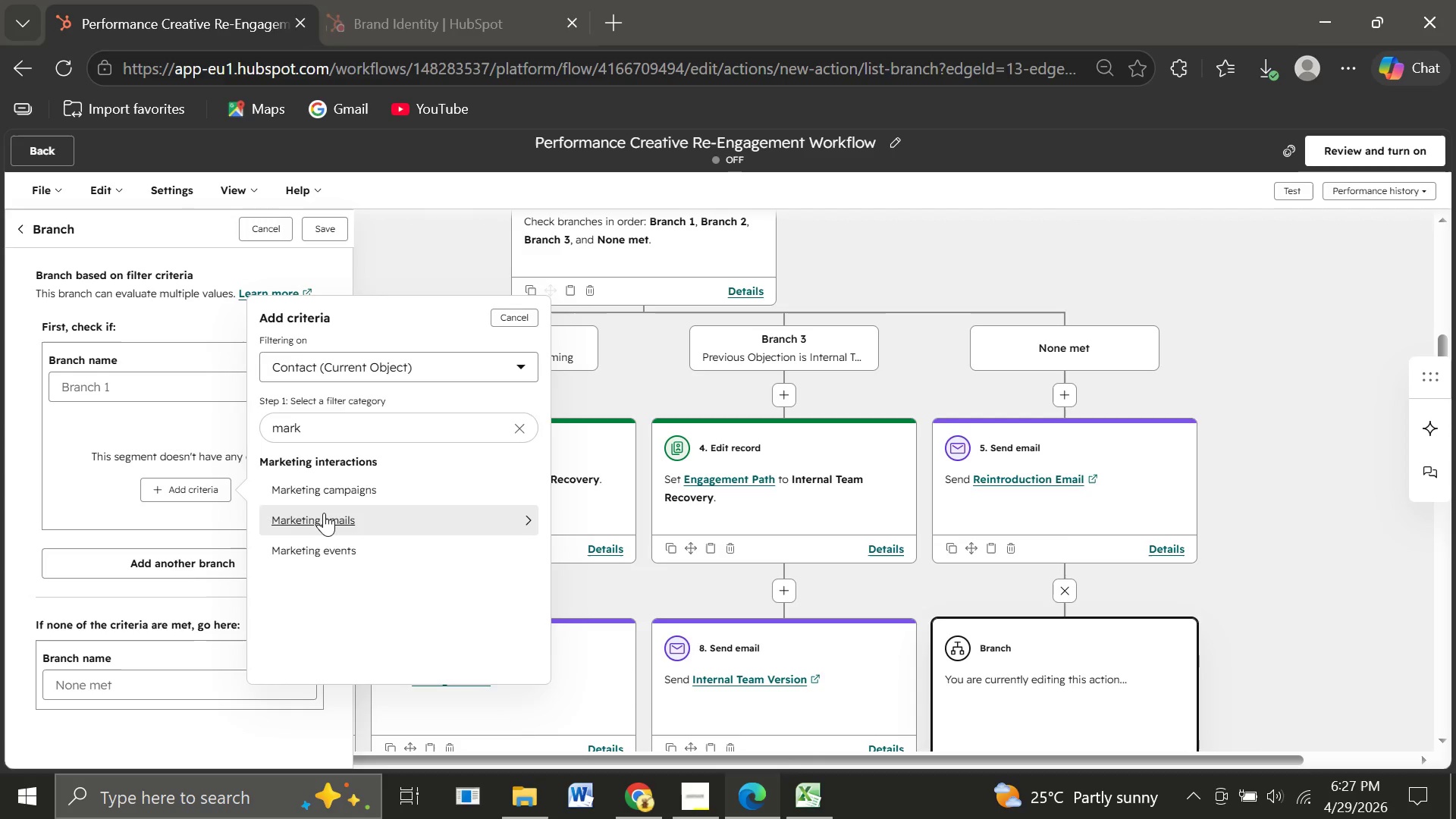 
left_click([324, 513])
 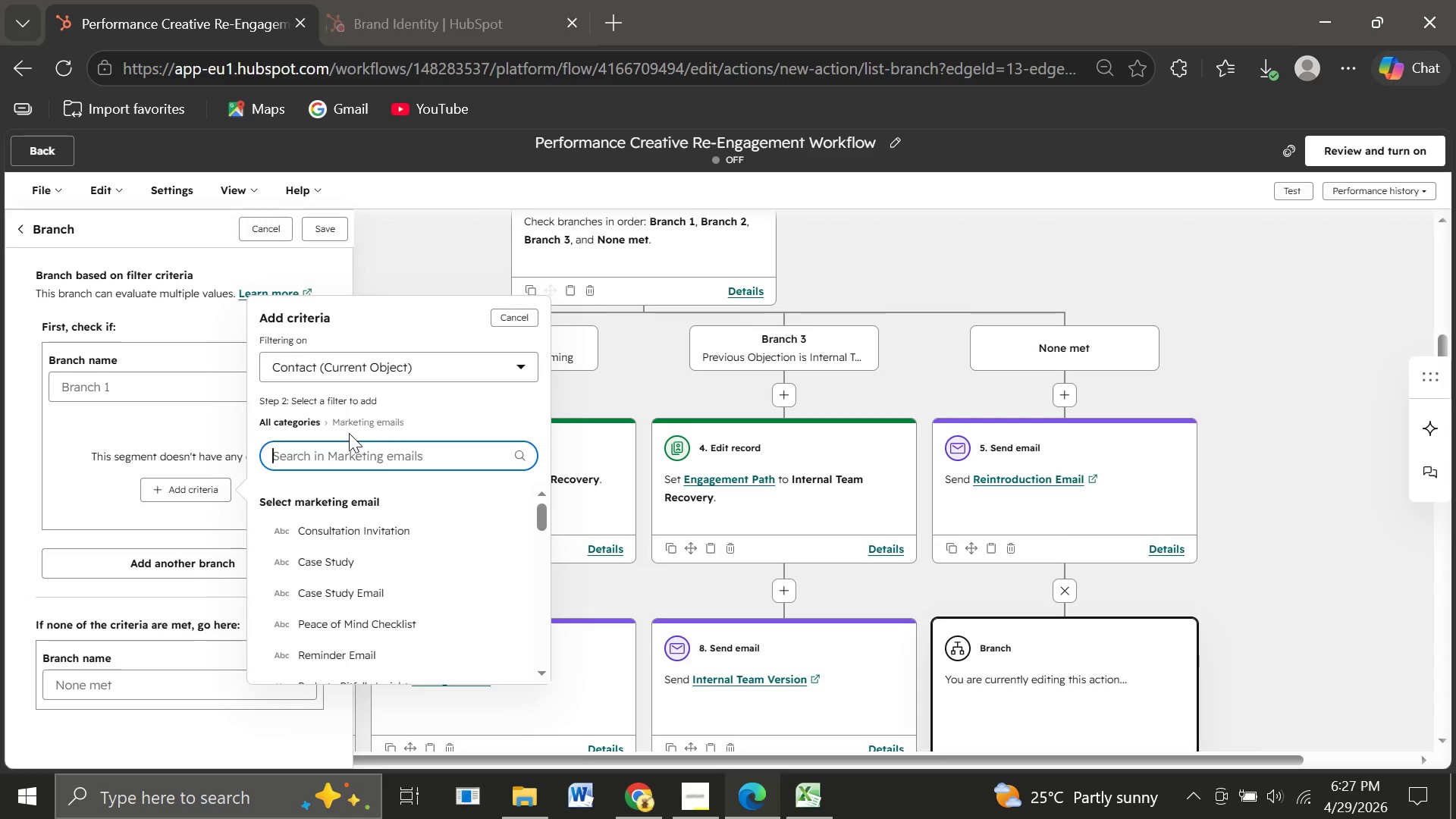 
wait(6.92)
 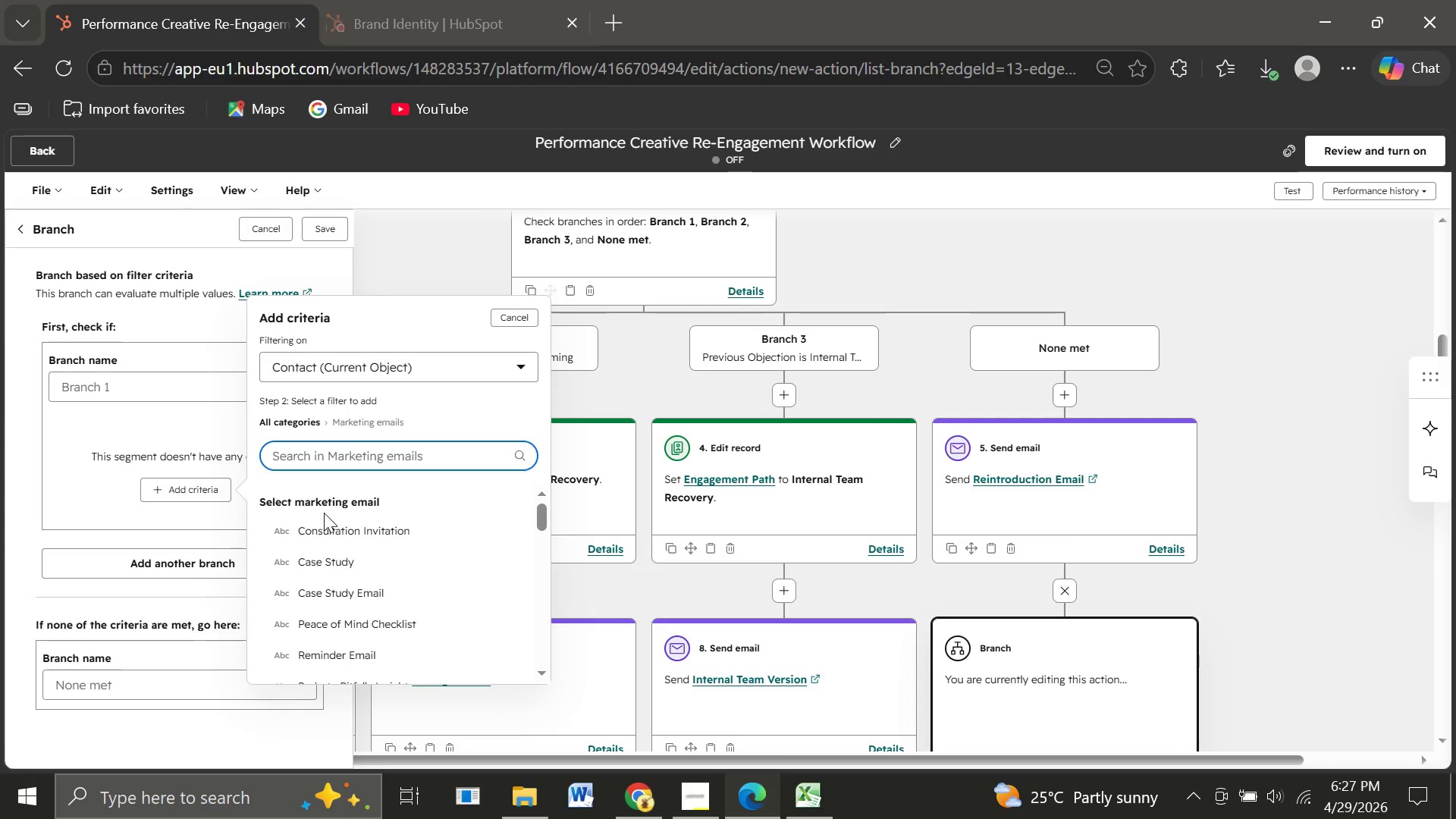 
type(clicked)
 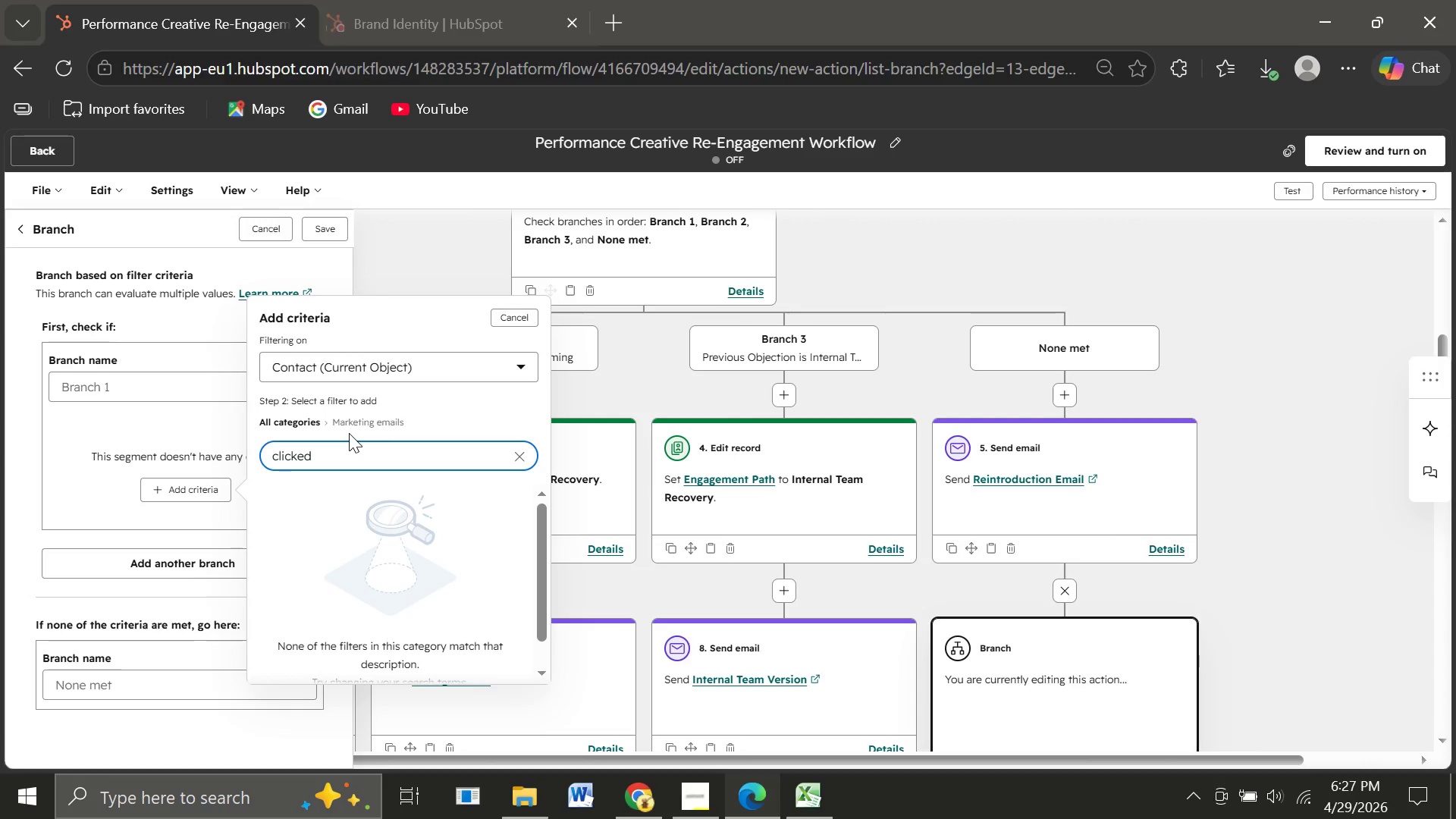 
wait(6.17)
 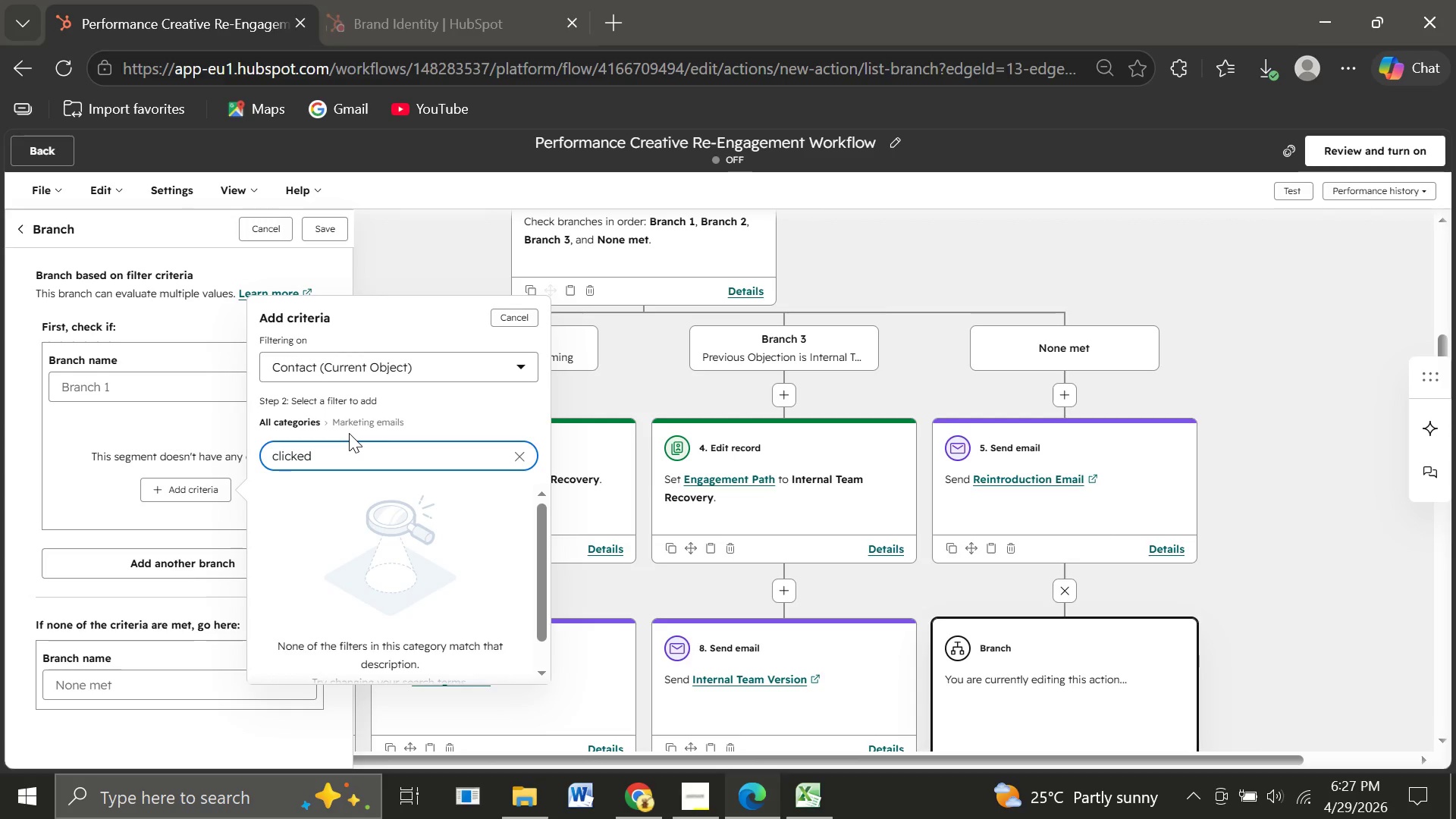 
hold_key(key=Backspace, duration=0.86)
 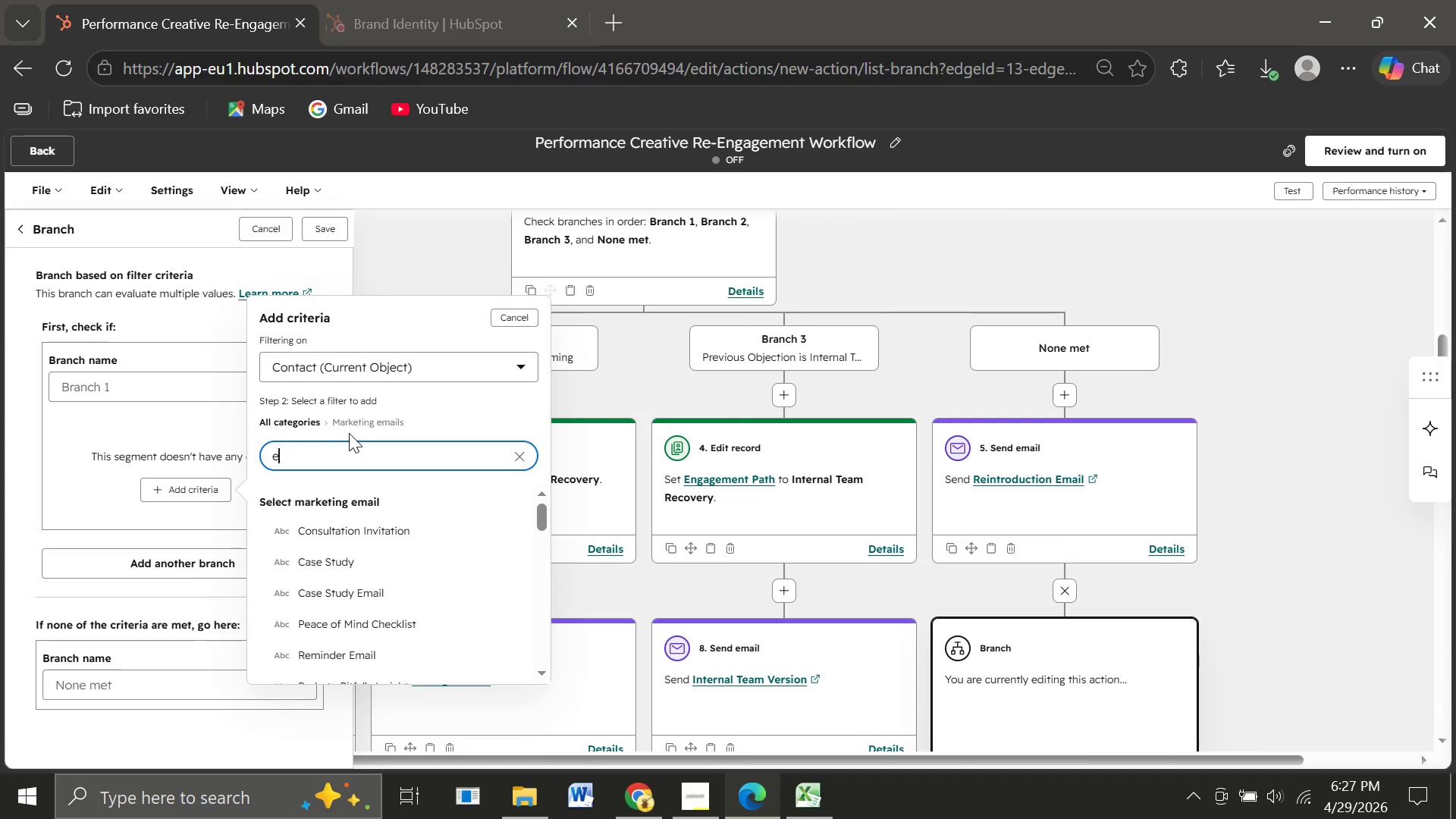 
type(email cli)
 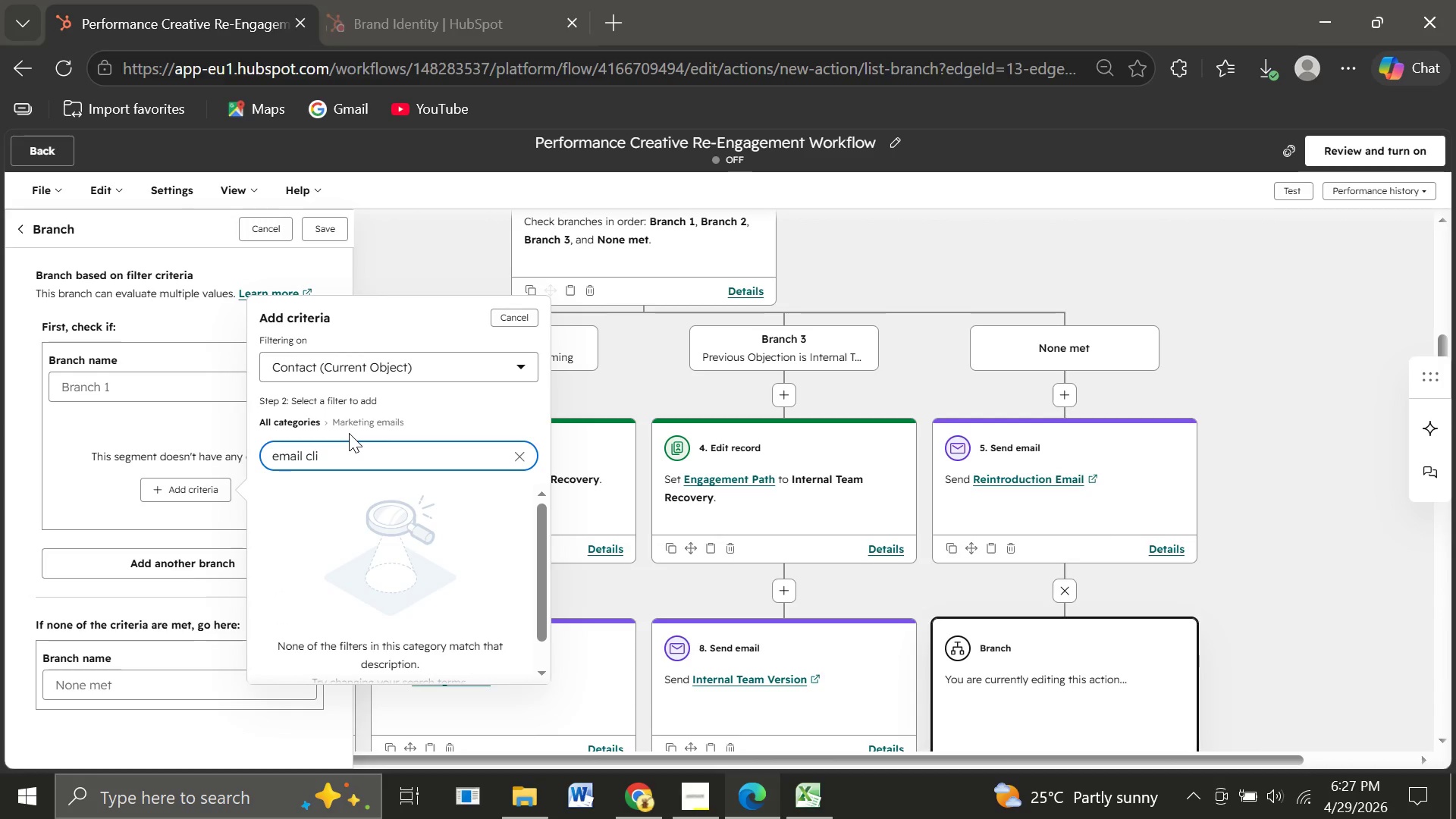 
hold_key(key=Backspace, duration=0.66)
 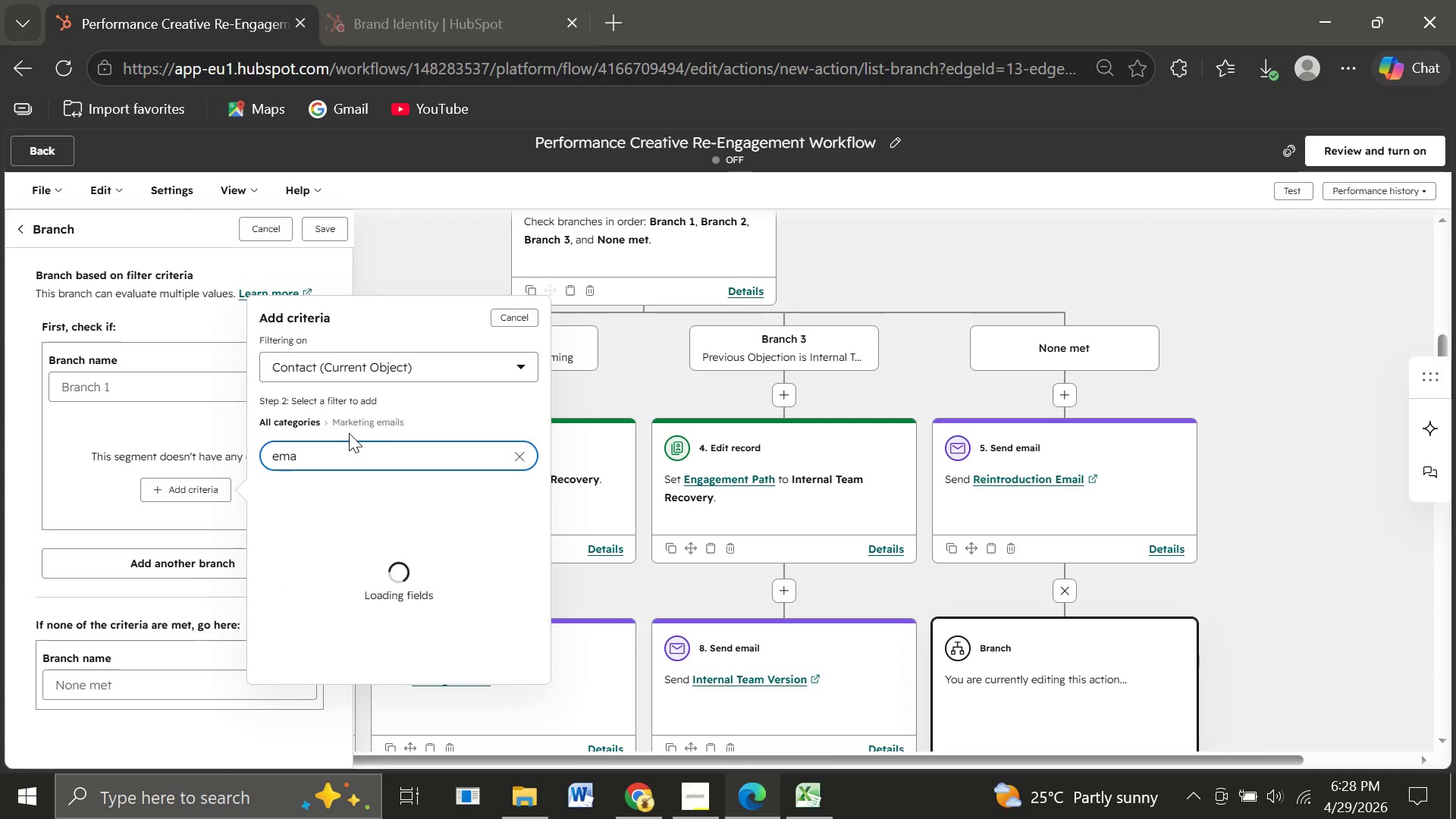 
hold_key(key=Backspace, duration=0.77)
 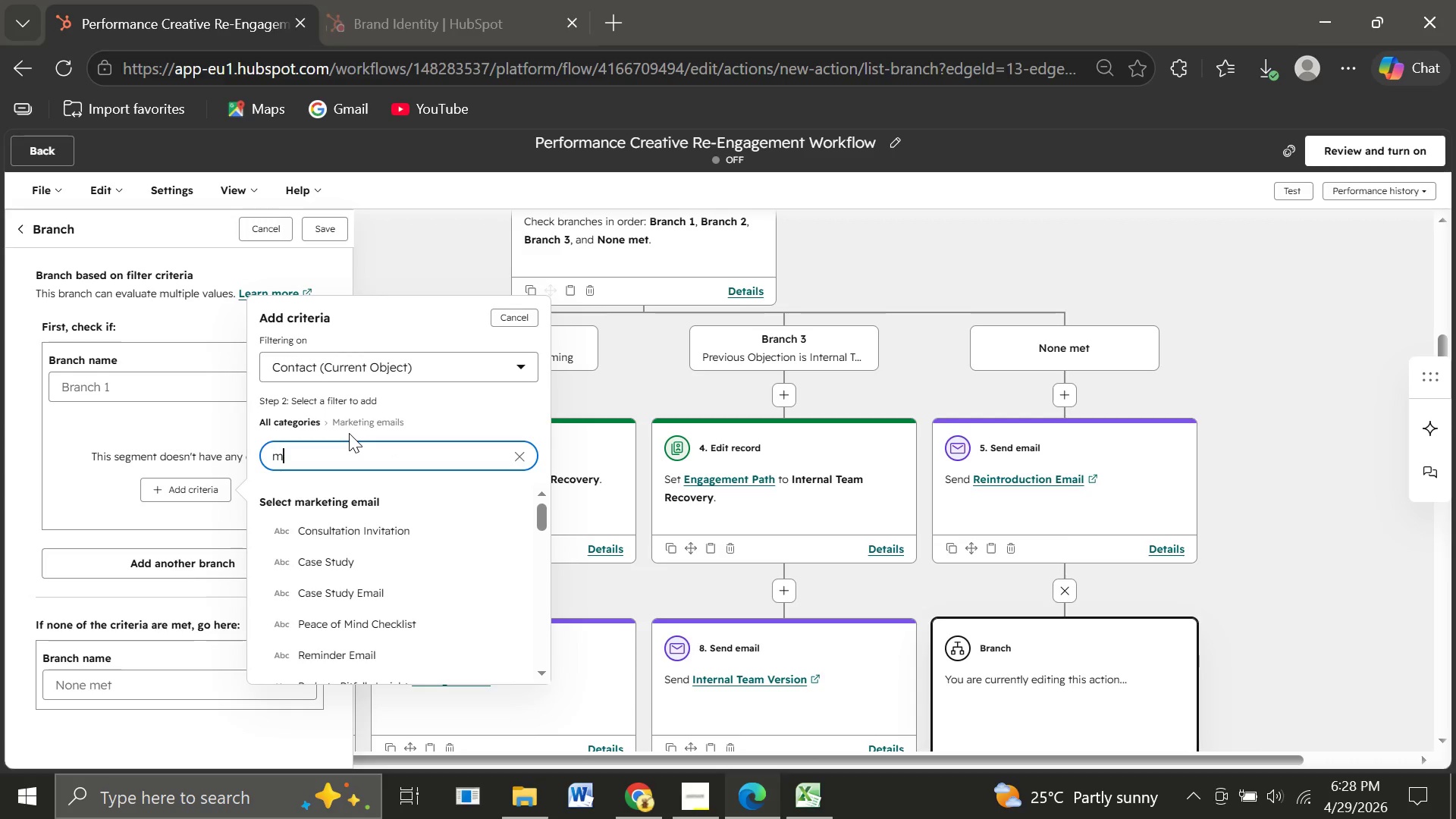 
type(marke)
 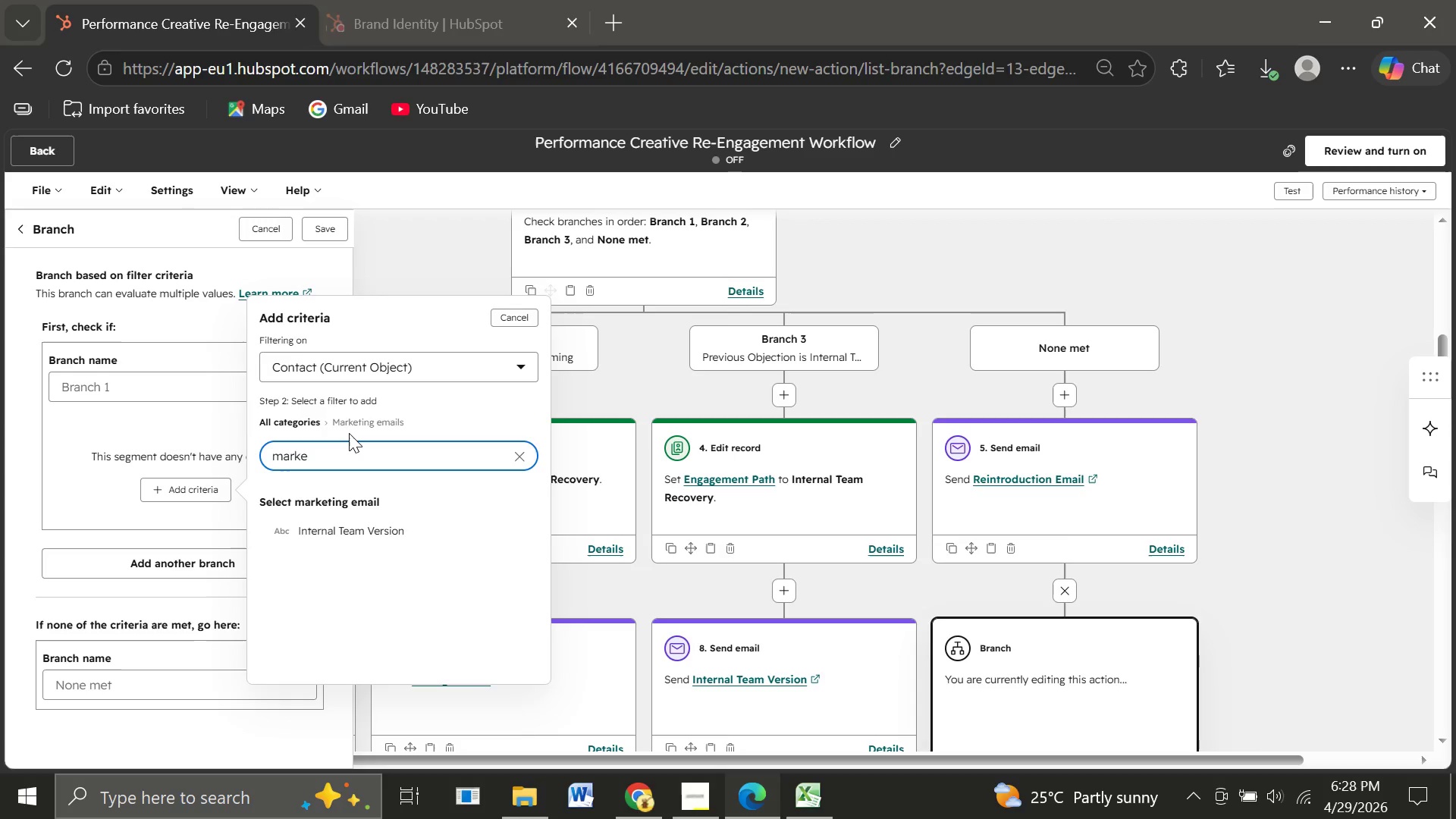 
wait(8.48)
 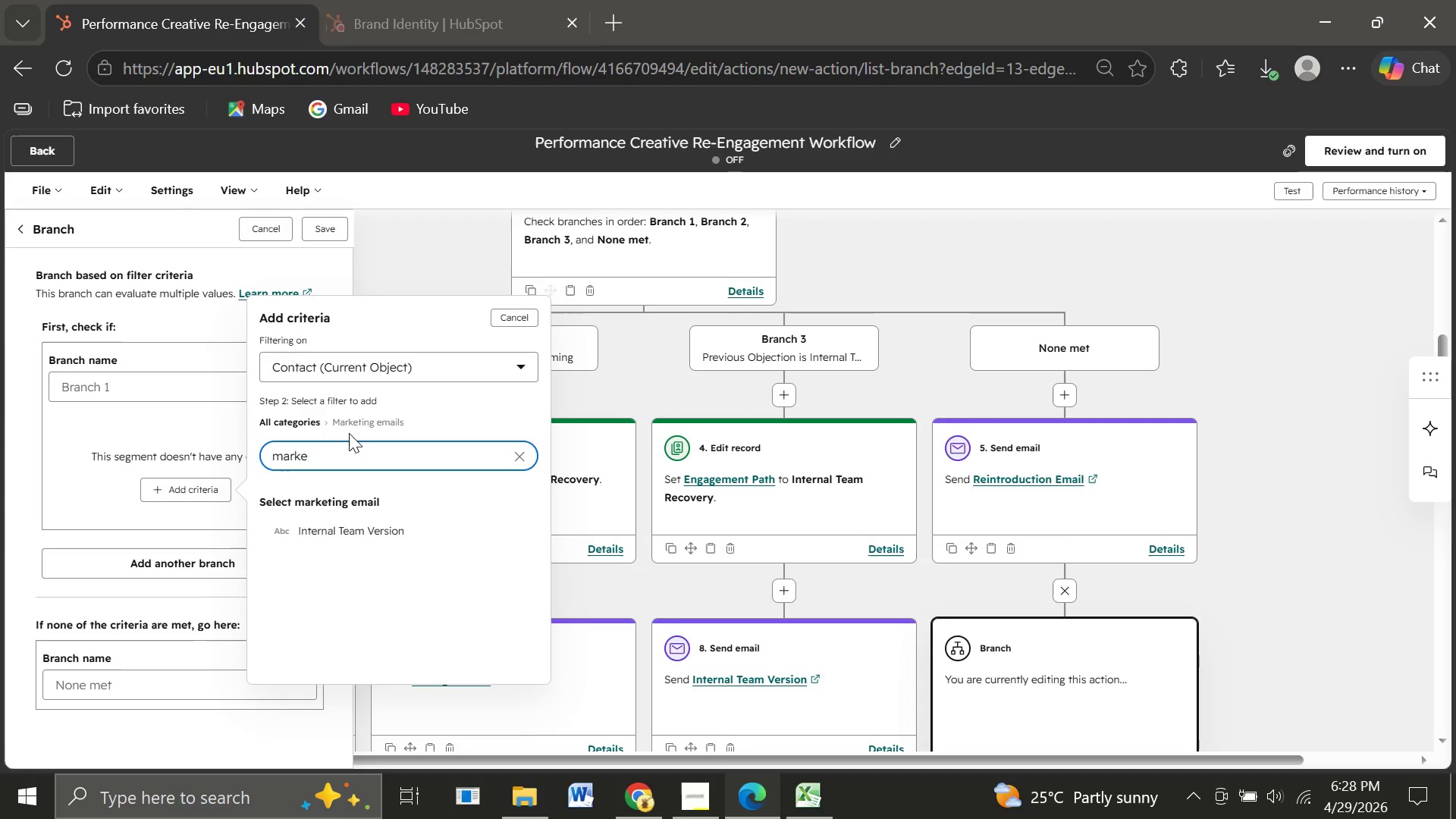 
type(ting)
 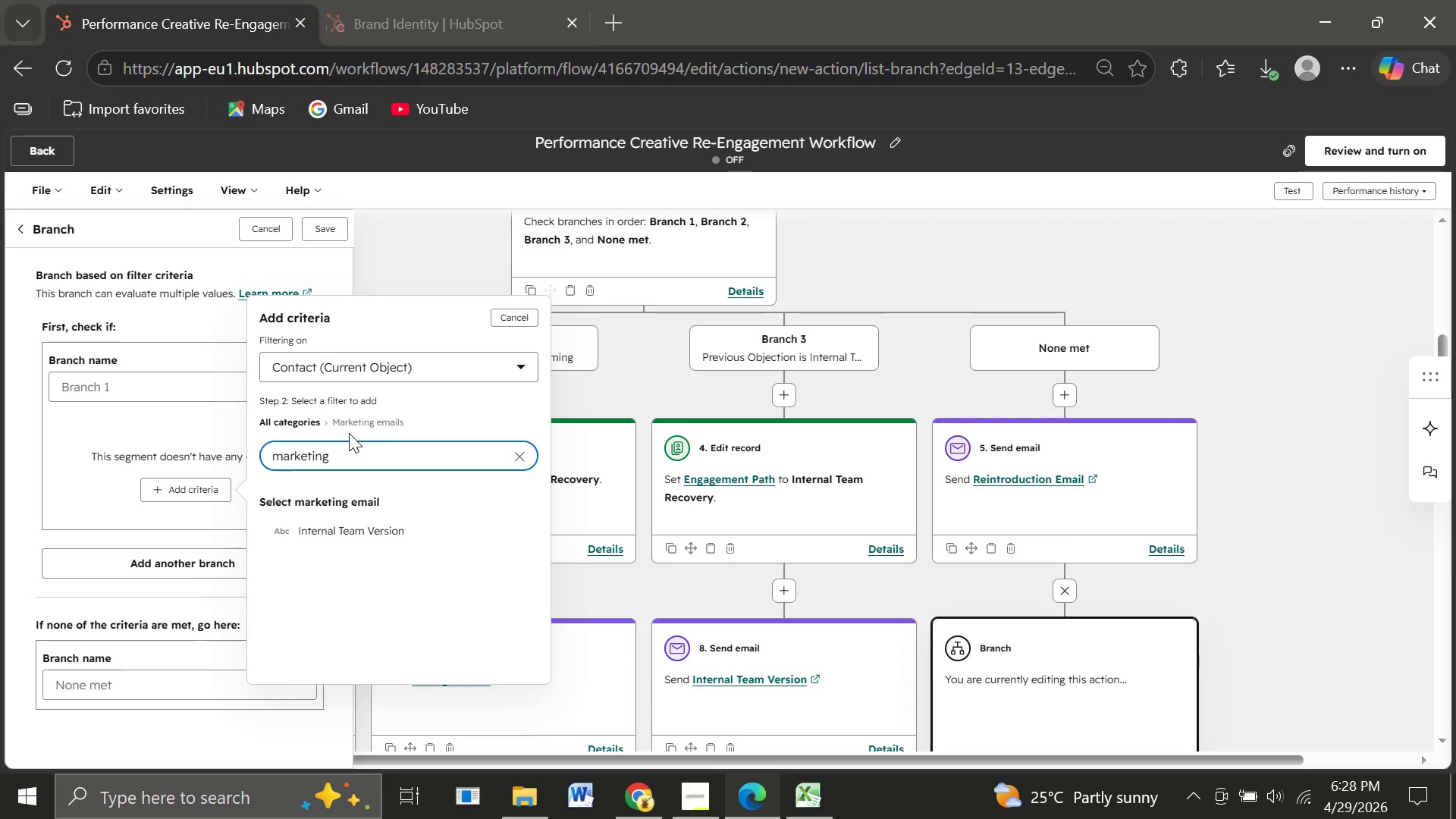 
wait(7.33)
 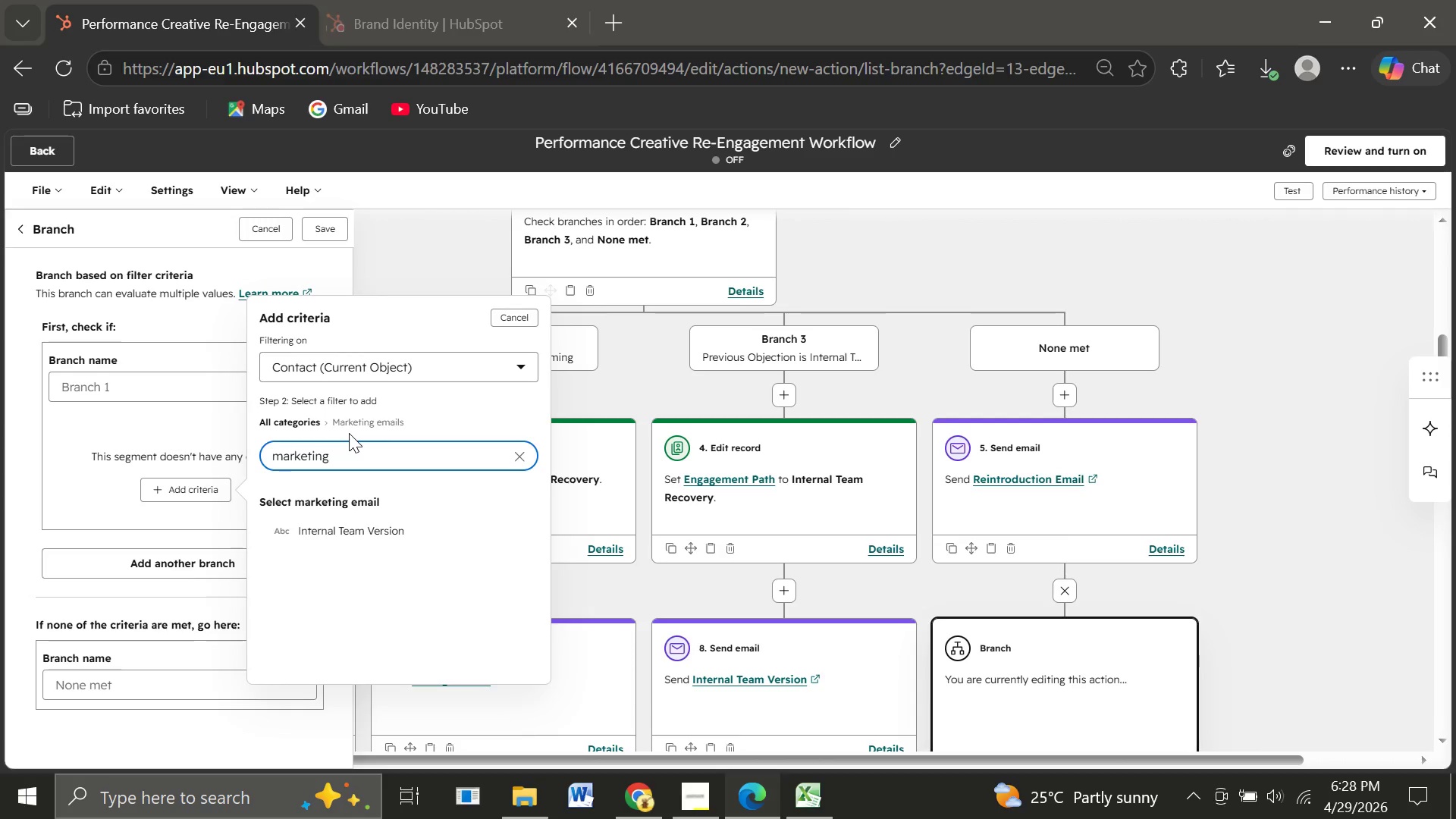 
key(Backspace)
 